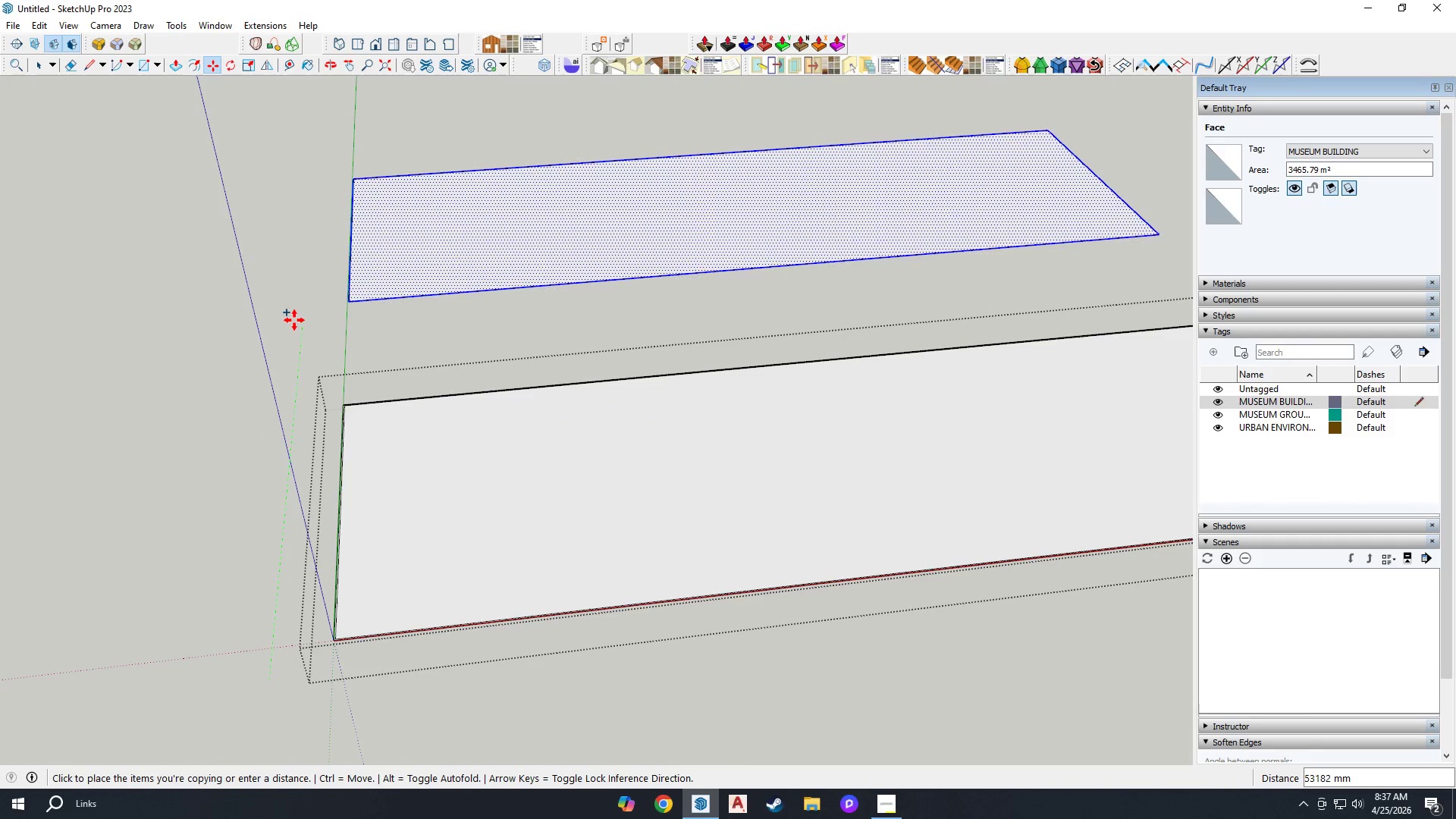 
scroll: coordinate [300, 658], scroll_direction: up, amount: 5.0
 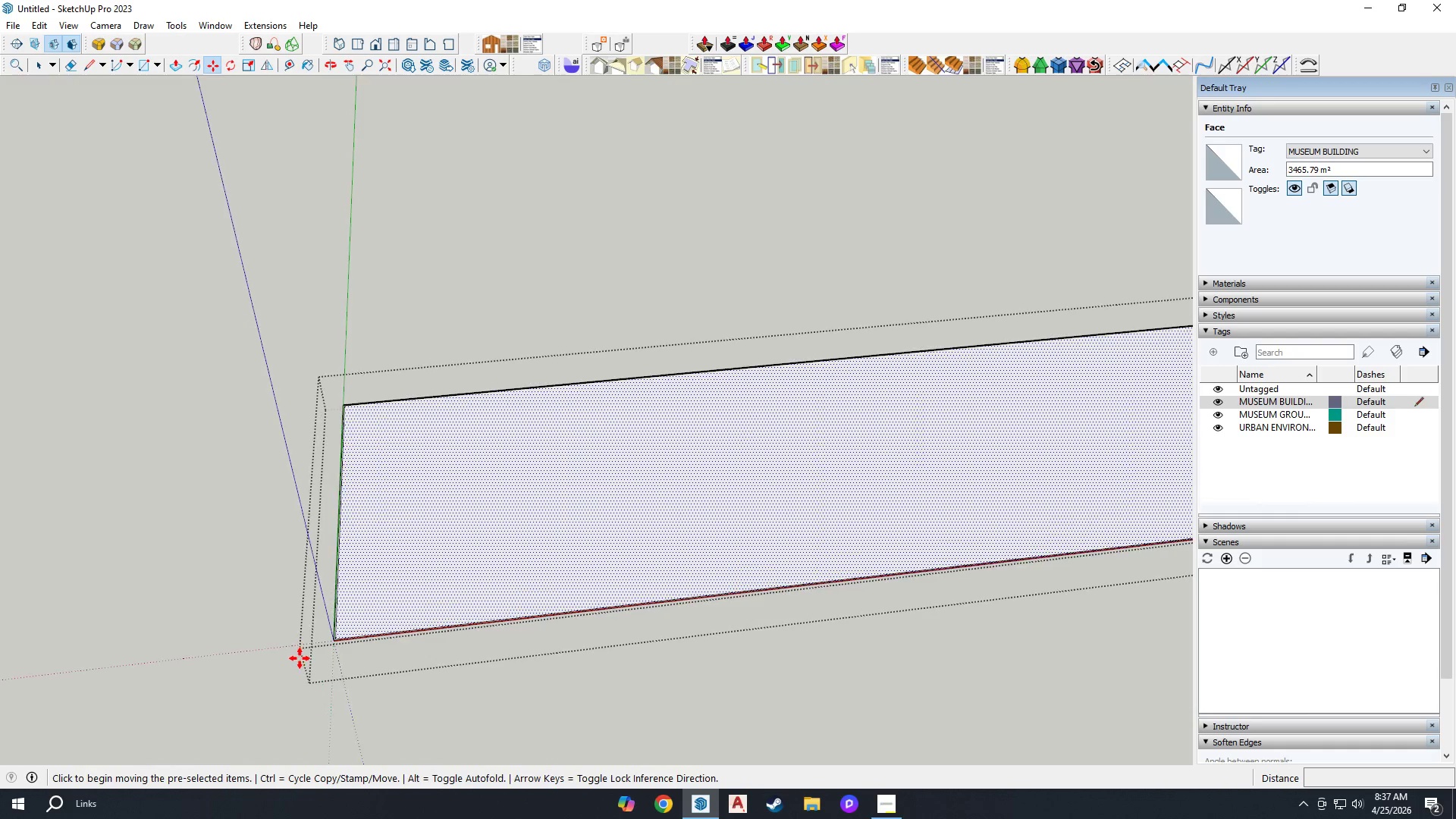 
left_click([303, 320])
 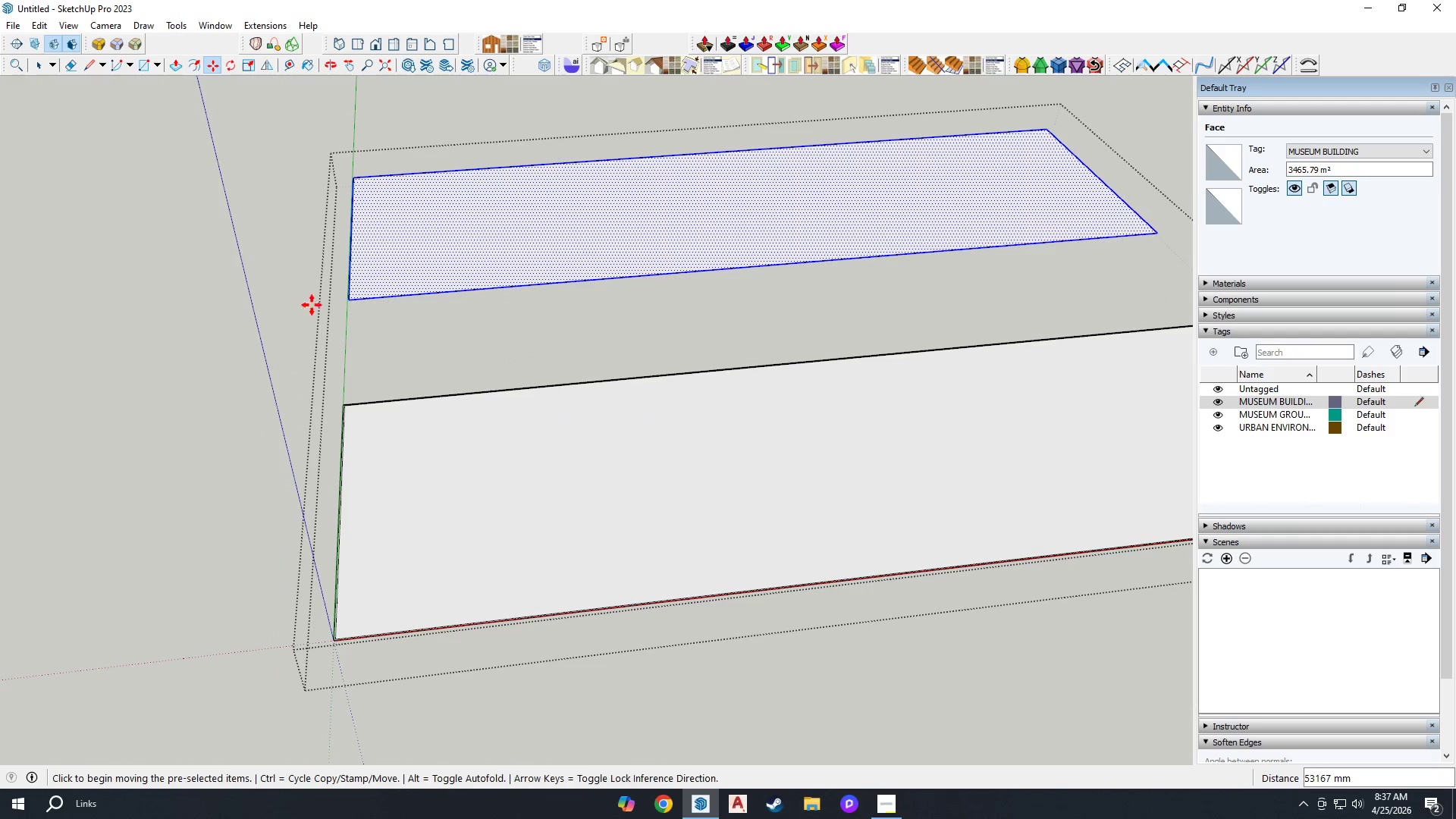 
key(E)
 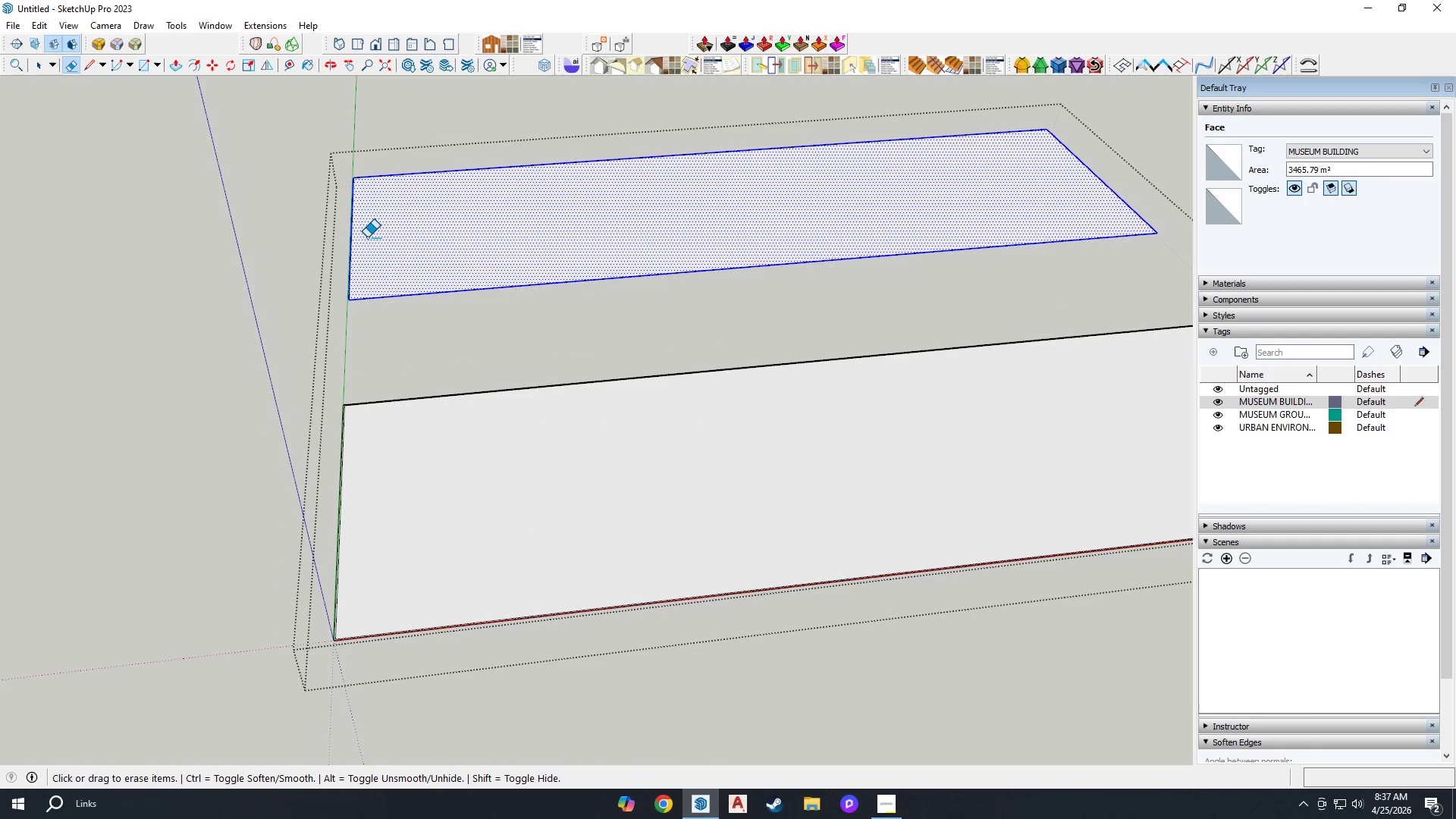 
left_click_drag(start_coordinate=[369, 233], to_coordinate=[320, 210])
 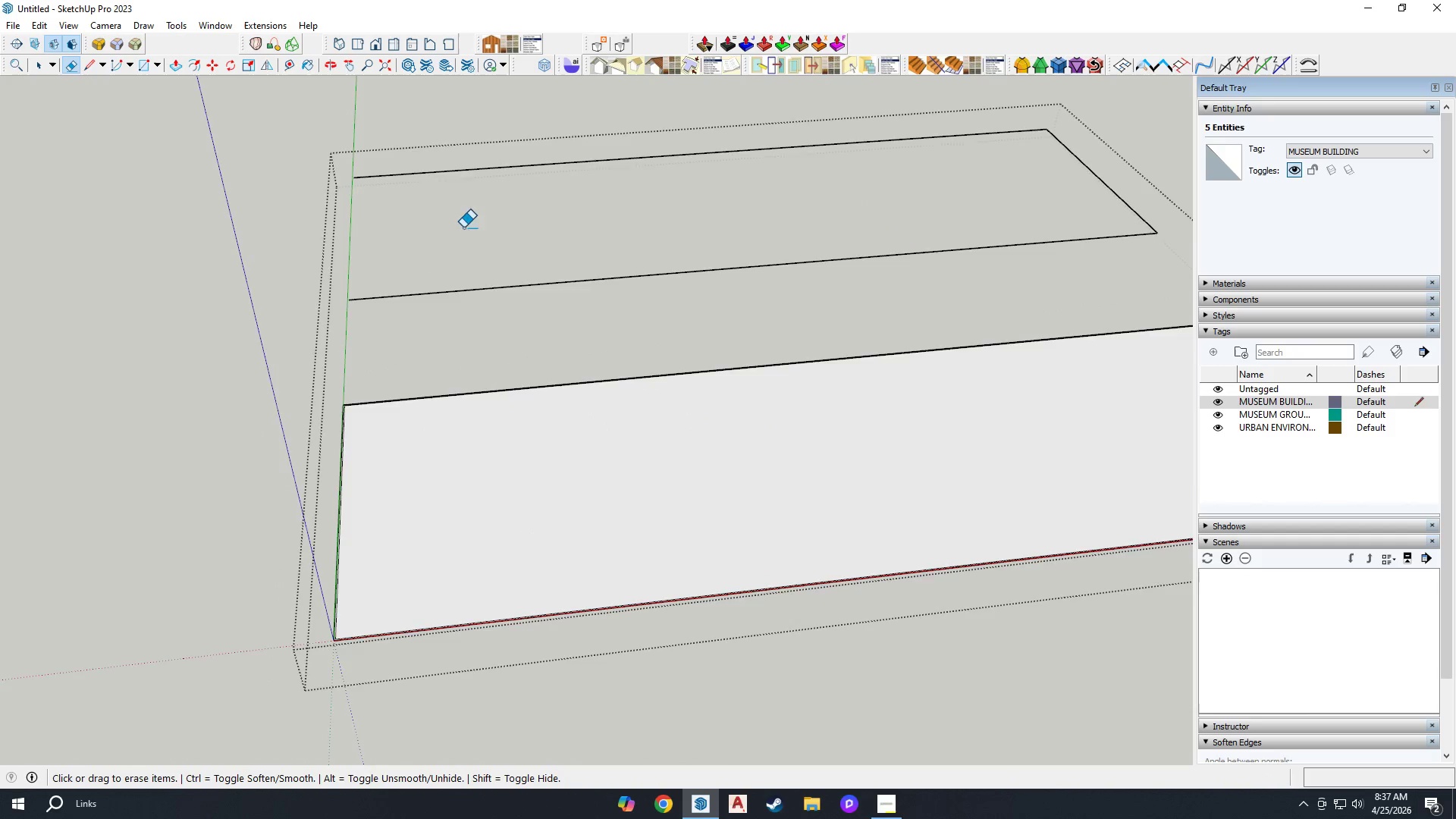 
left_click_drag(start_coordinate=[854, 174], to_coordinate=[875, 140])
 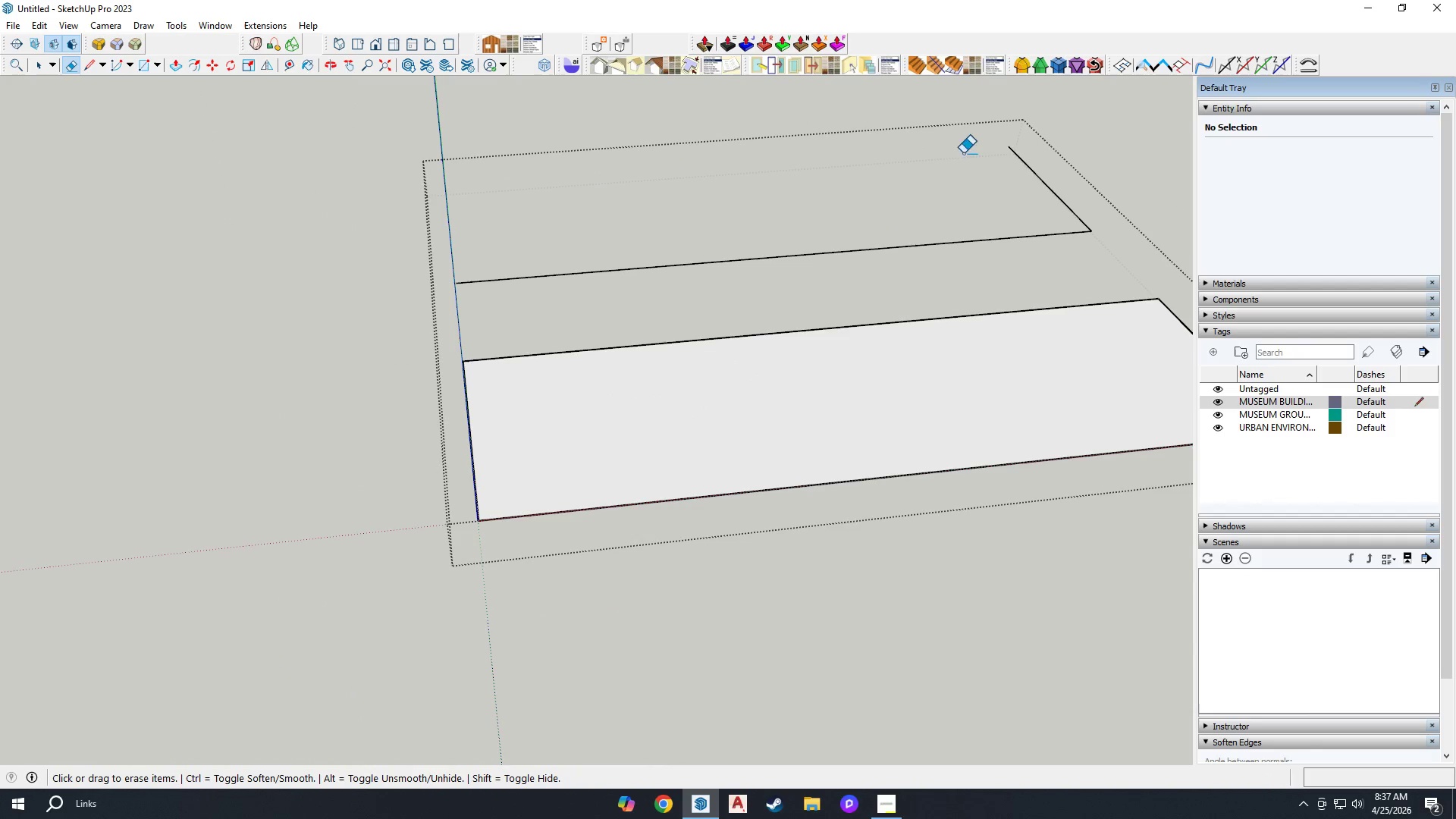 
scroll: coordinate [850, 221], scroll_direction: down, amount: 3.0
 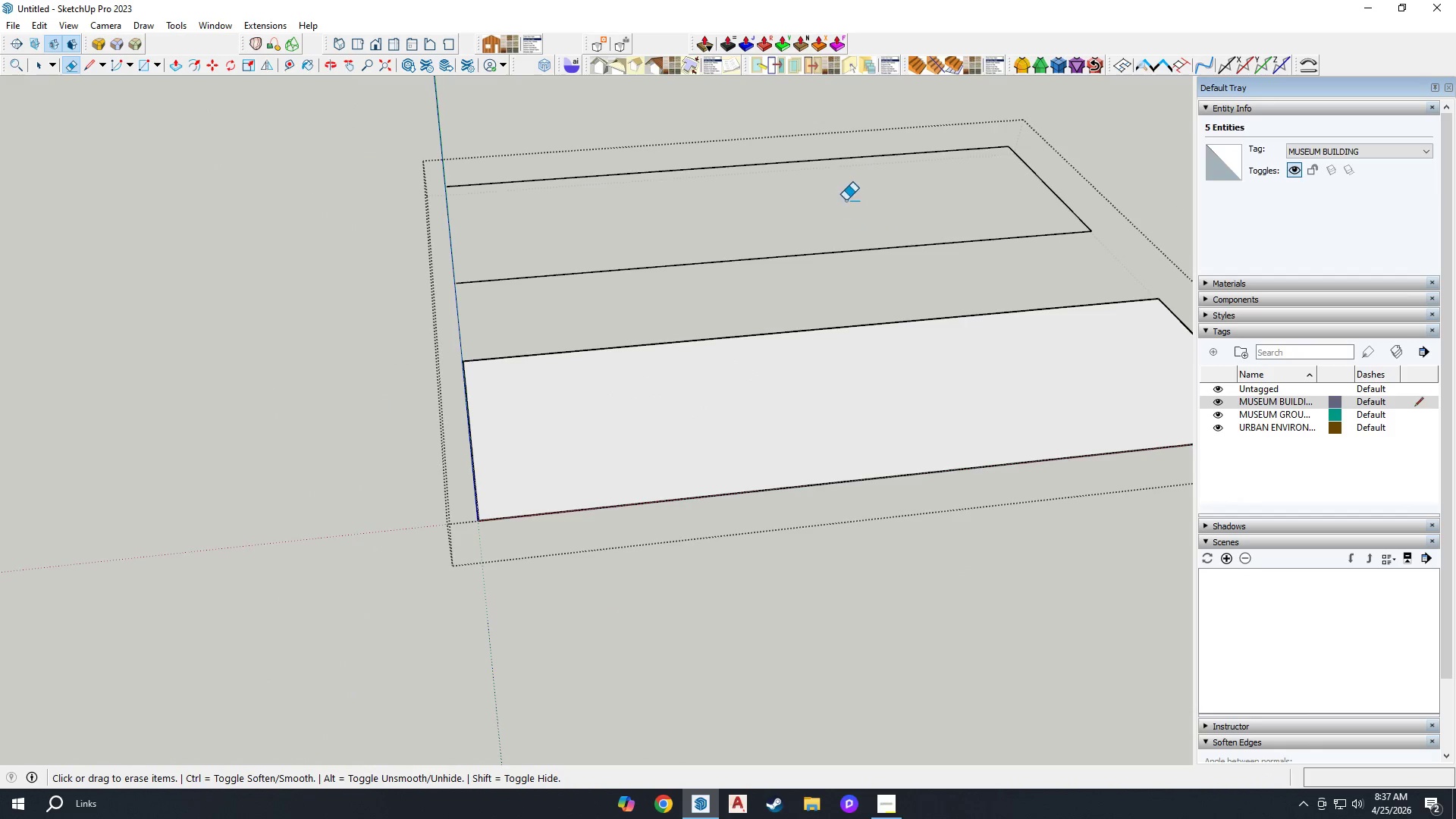 
left_click_drag(start_coordinate=[1005, 165], to_coordinate=[1065, 162])
 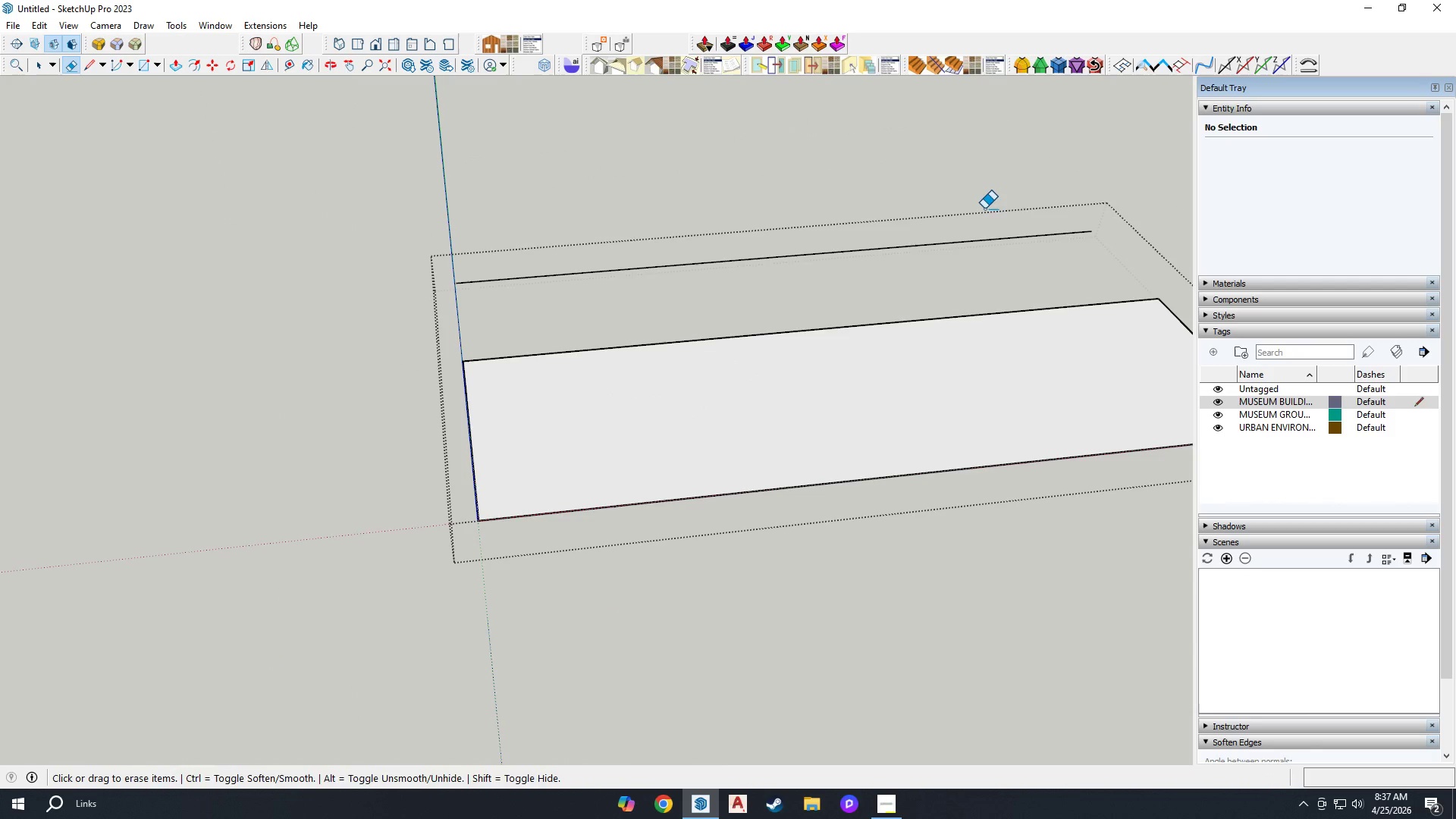 
key(Control+Z)
 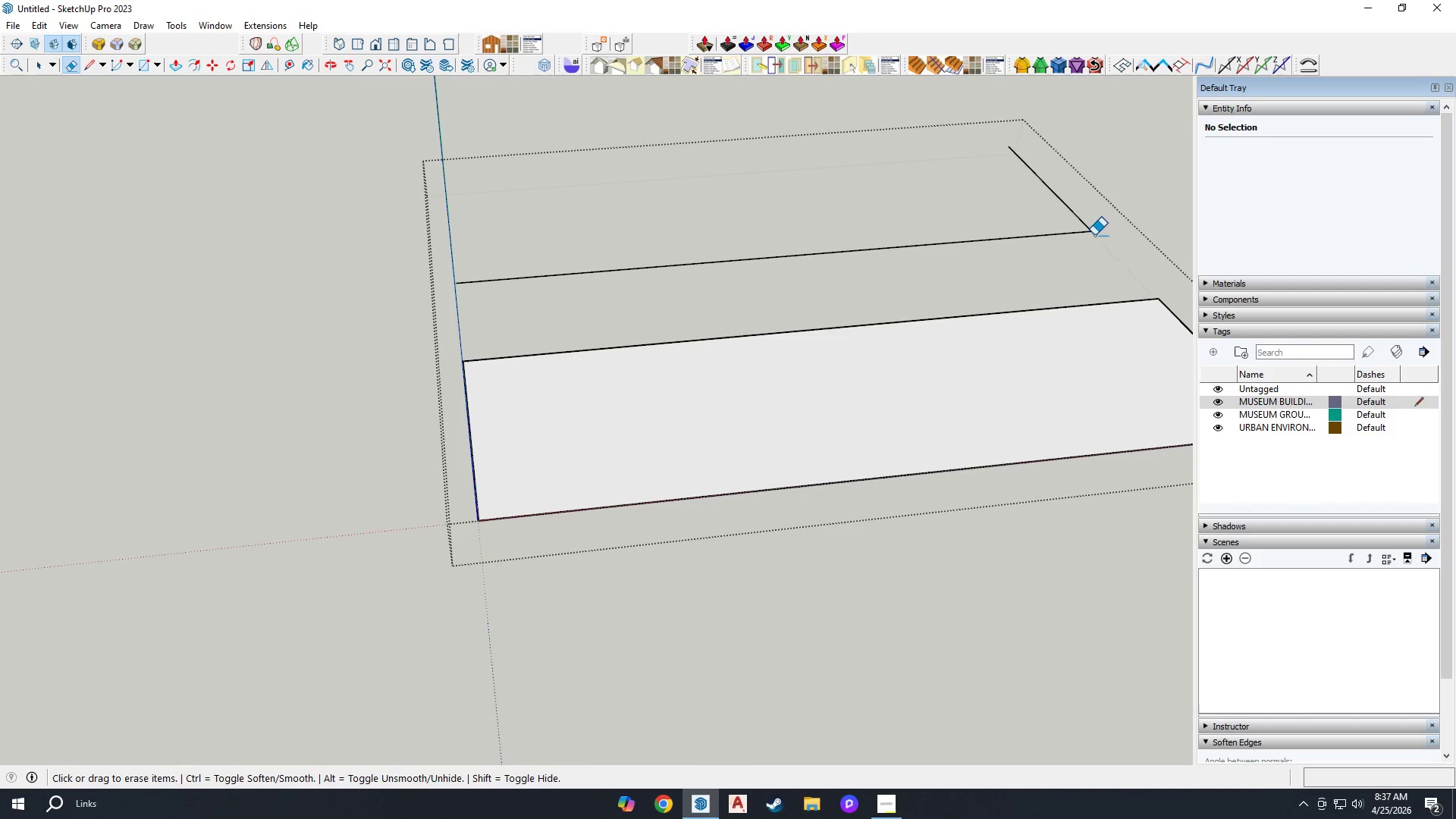 
key(Space)
 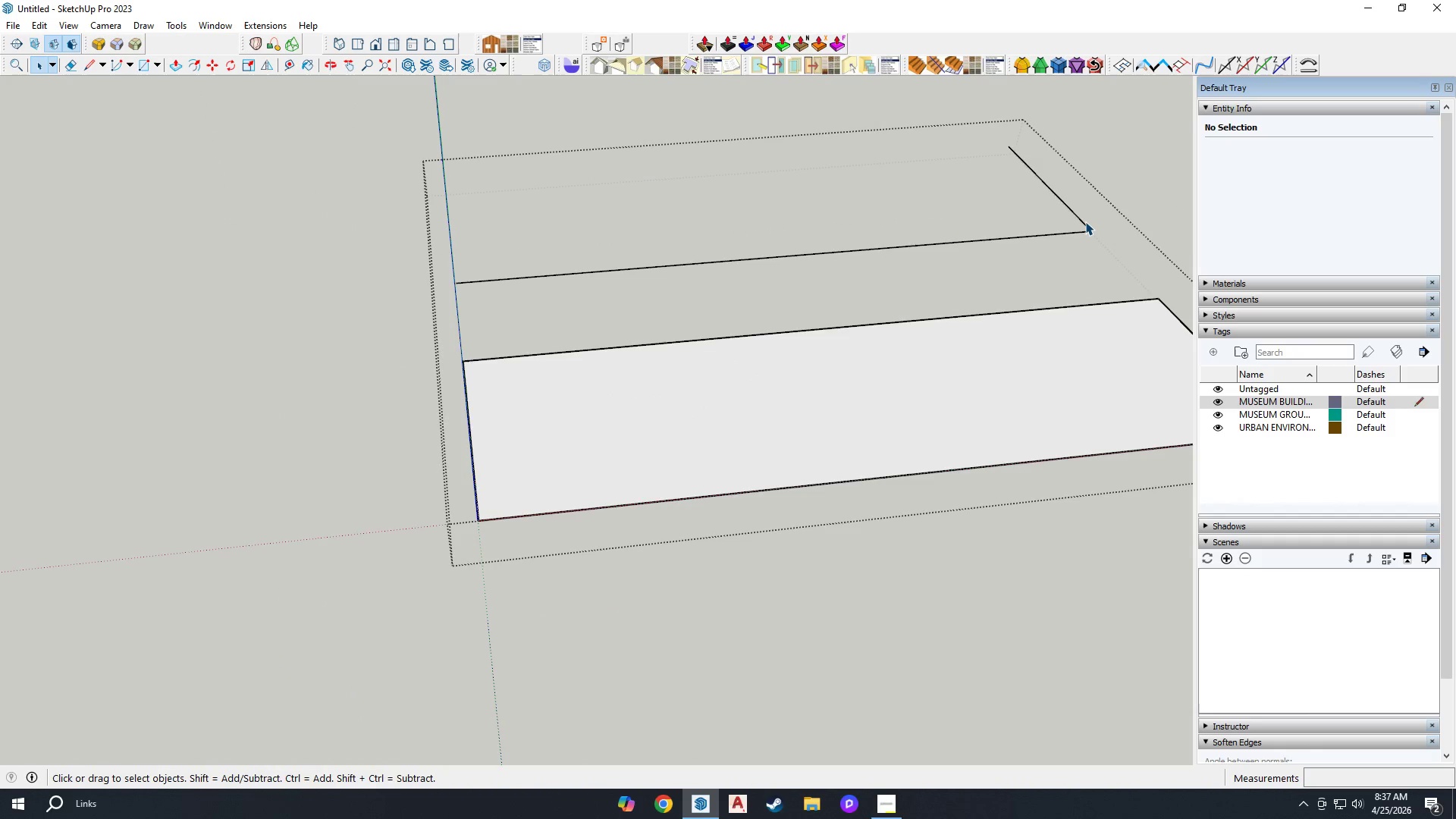 
left_click([1085, 221])
 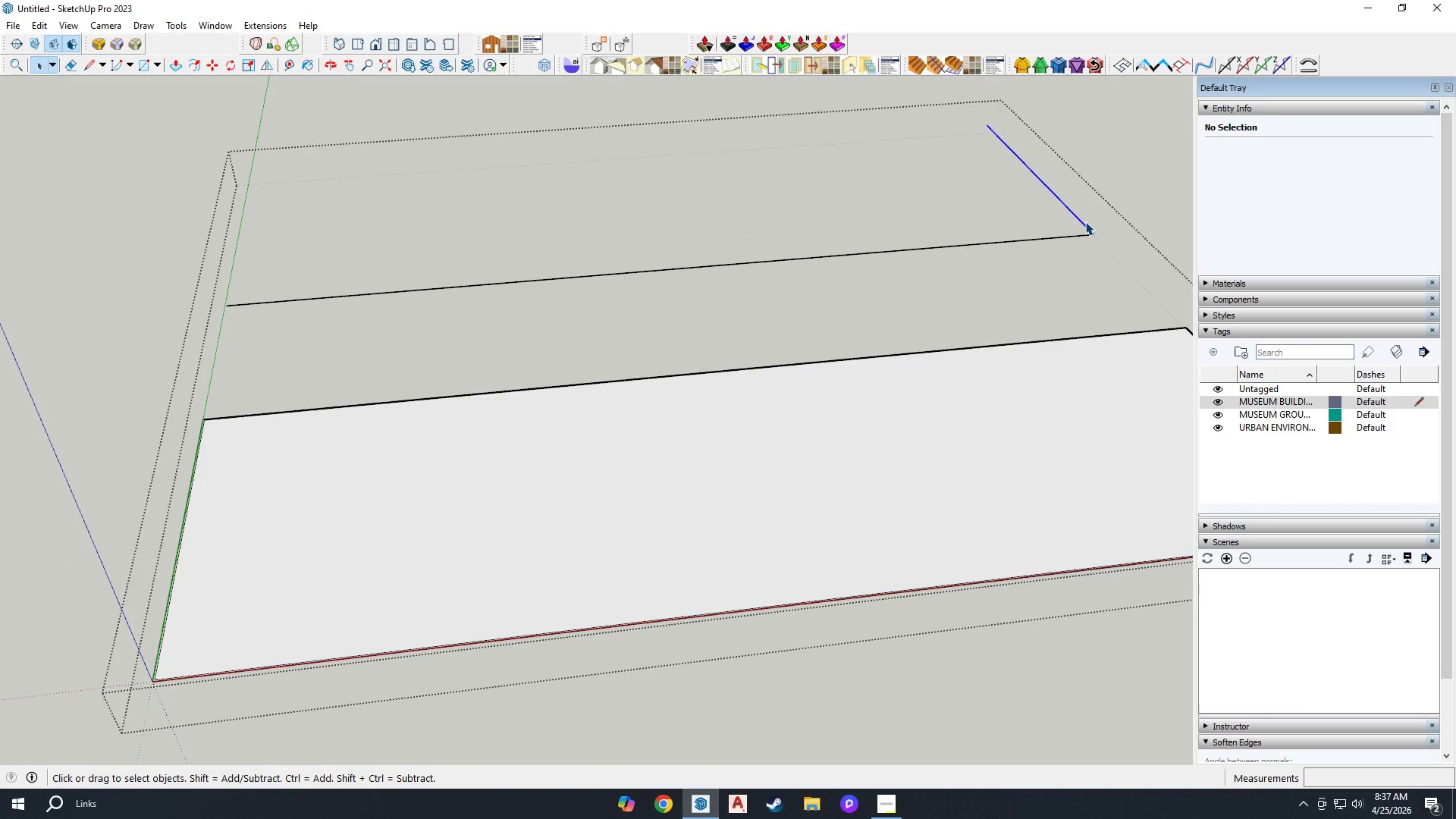 
scroll: coordinate [1085, 221], scroll_direction: up, amount: 4.0
 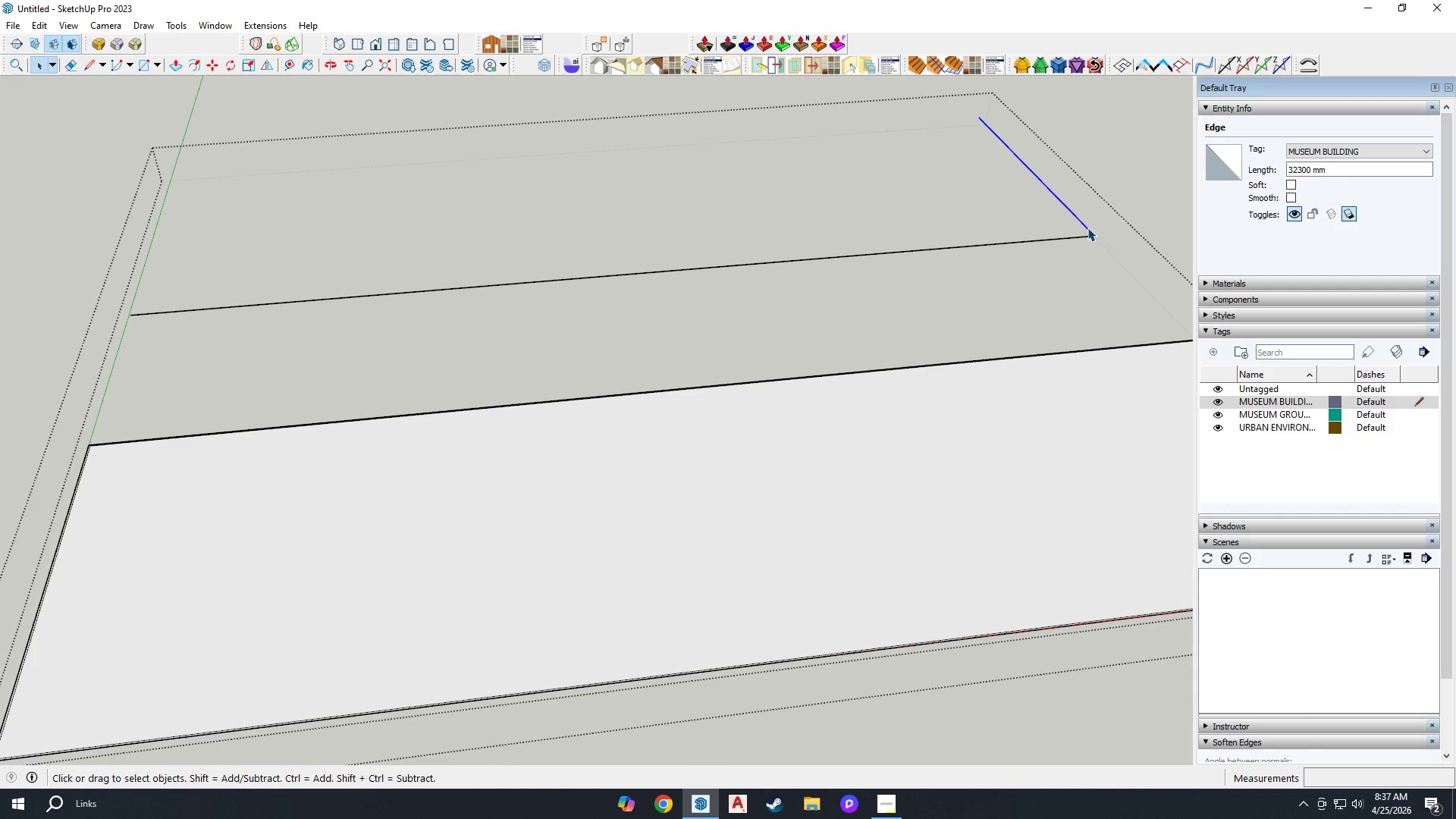 
key(M)
 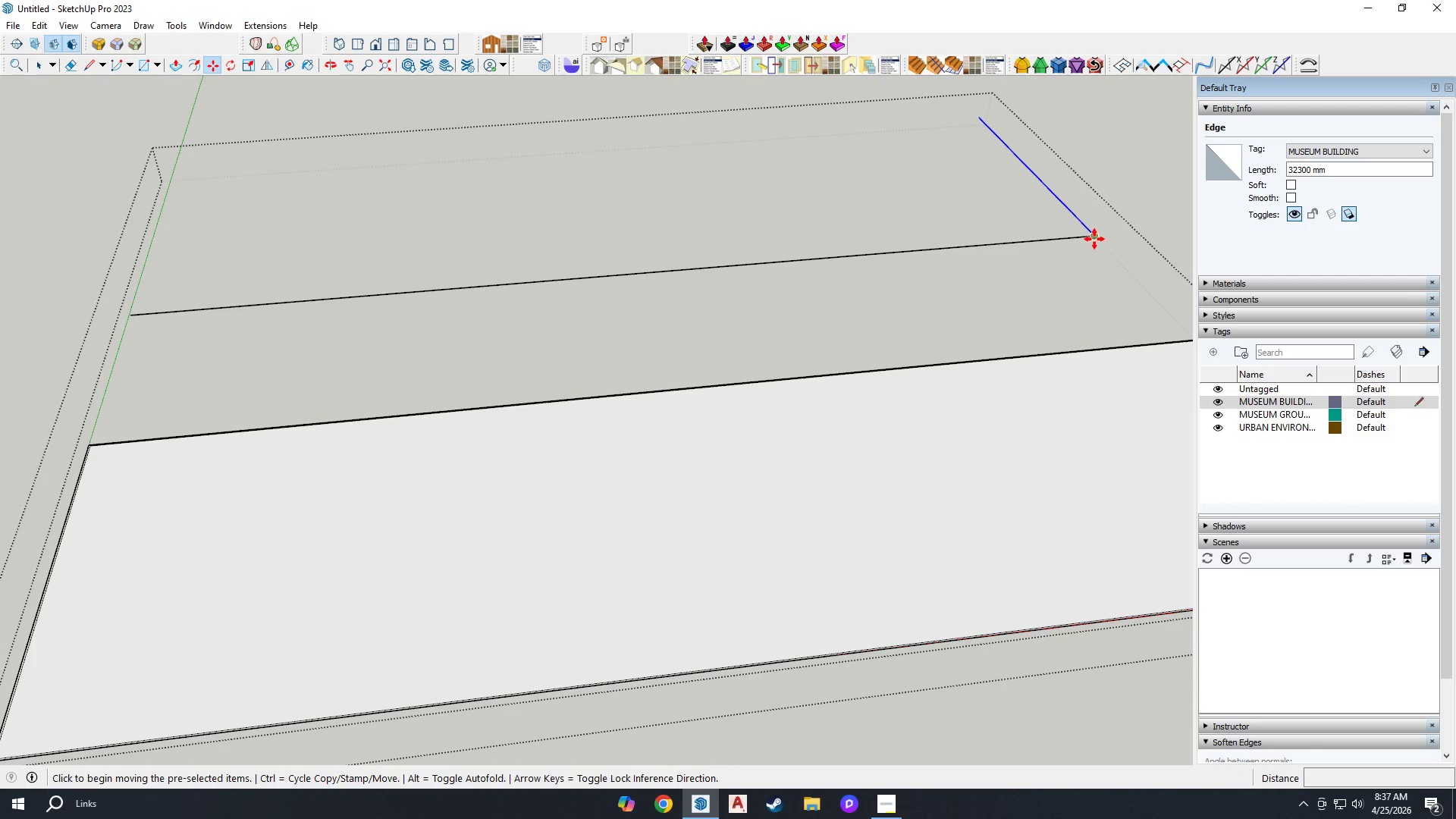 
left_click([1094, 239])
 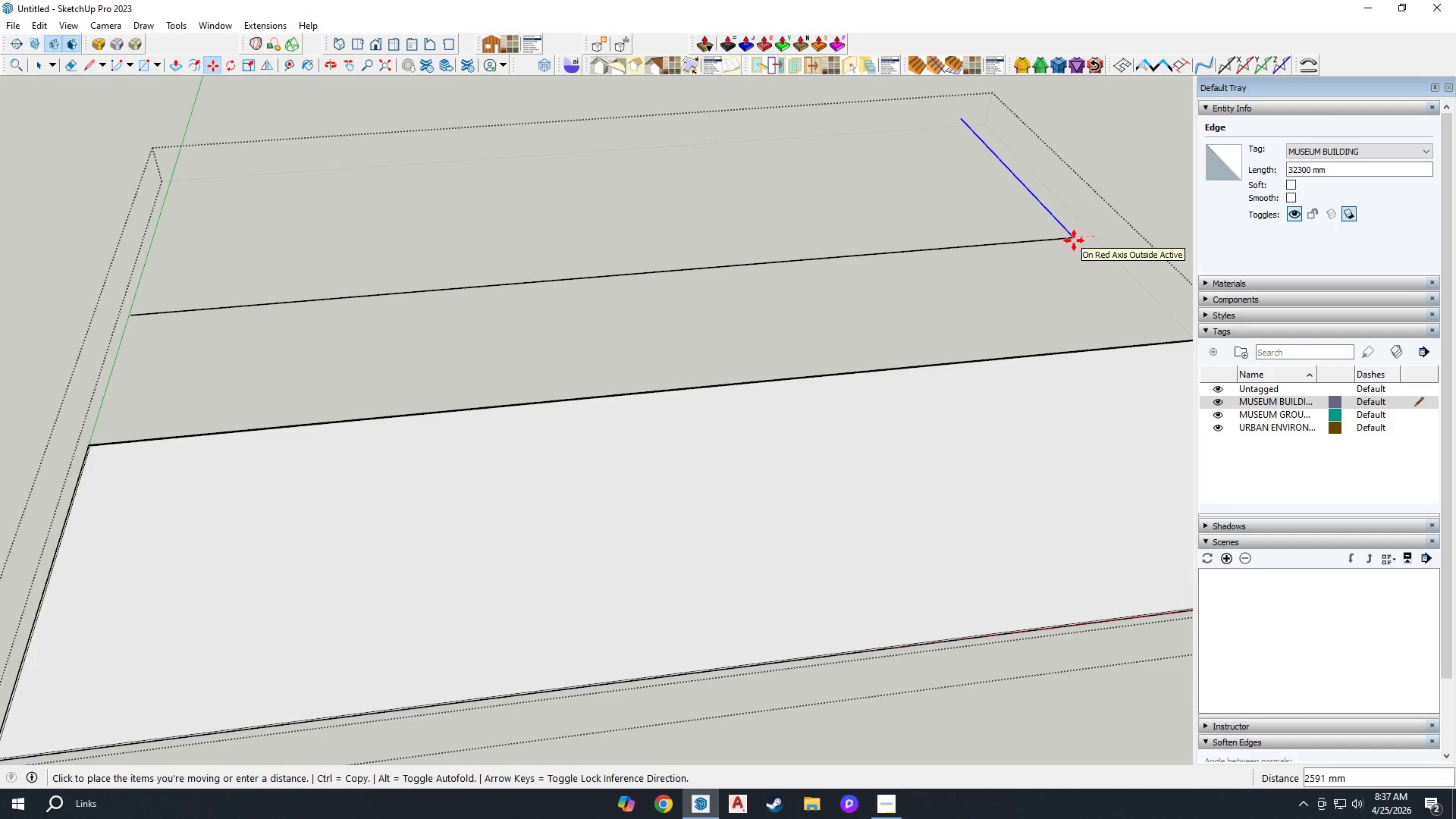 
type(1000)
 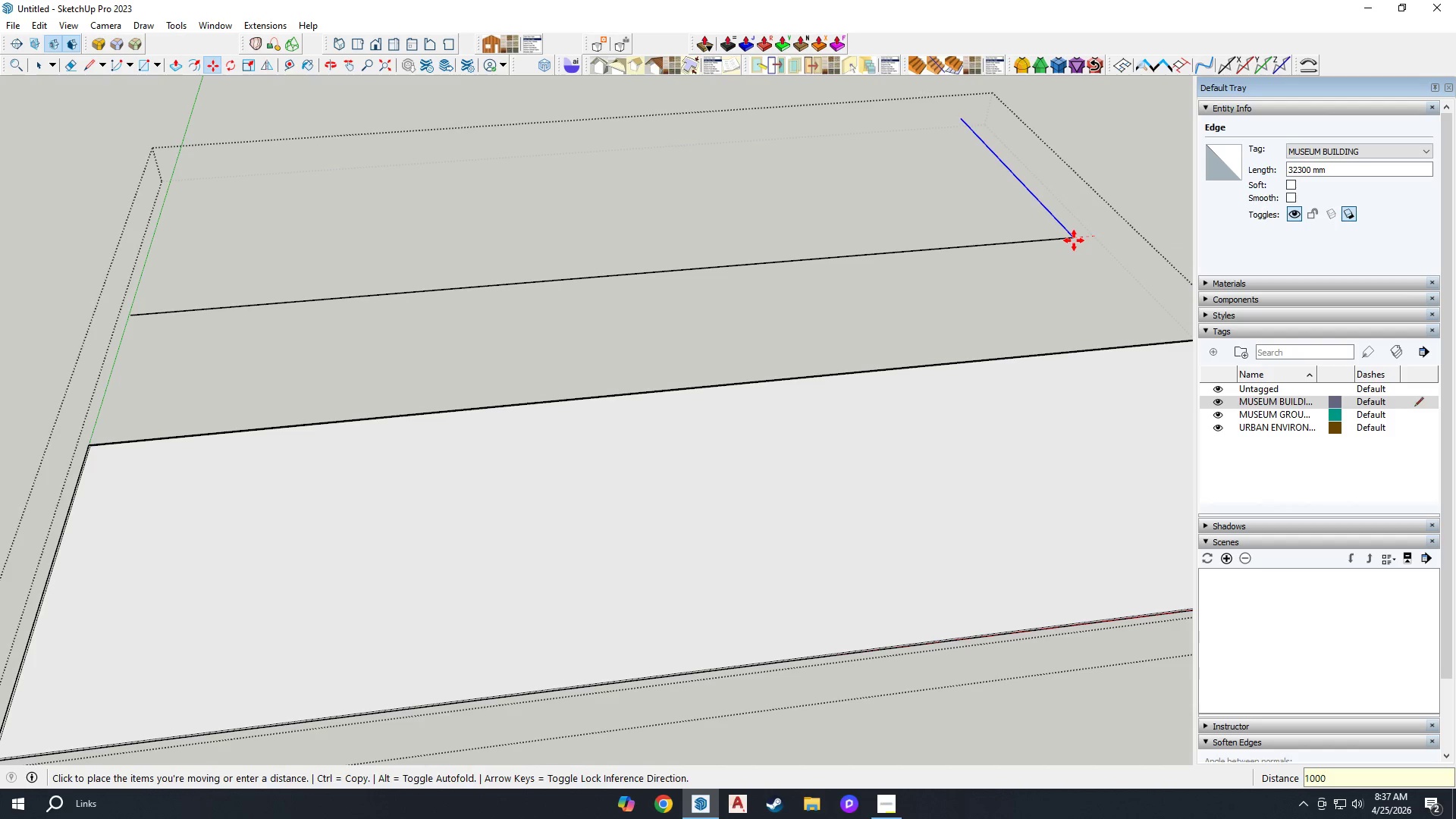 
key(Enter)
 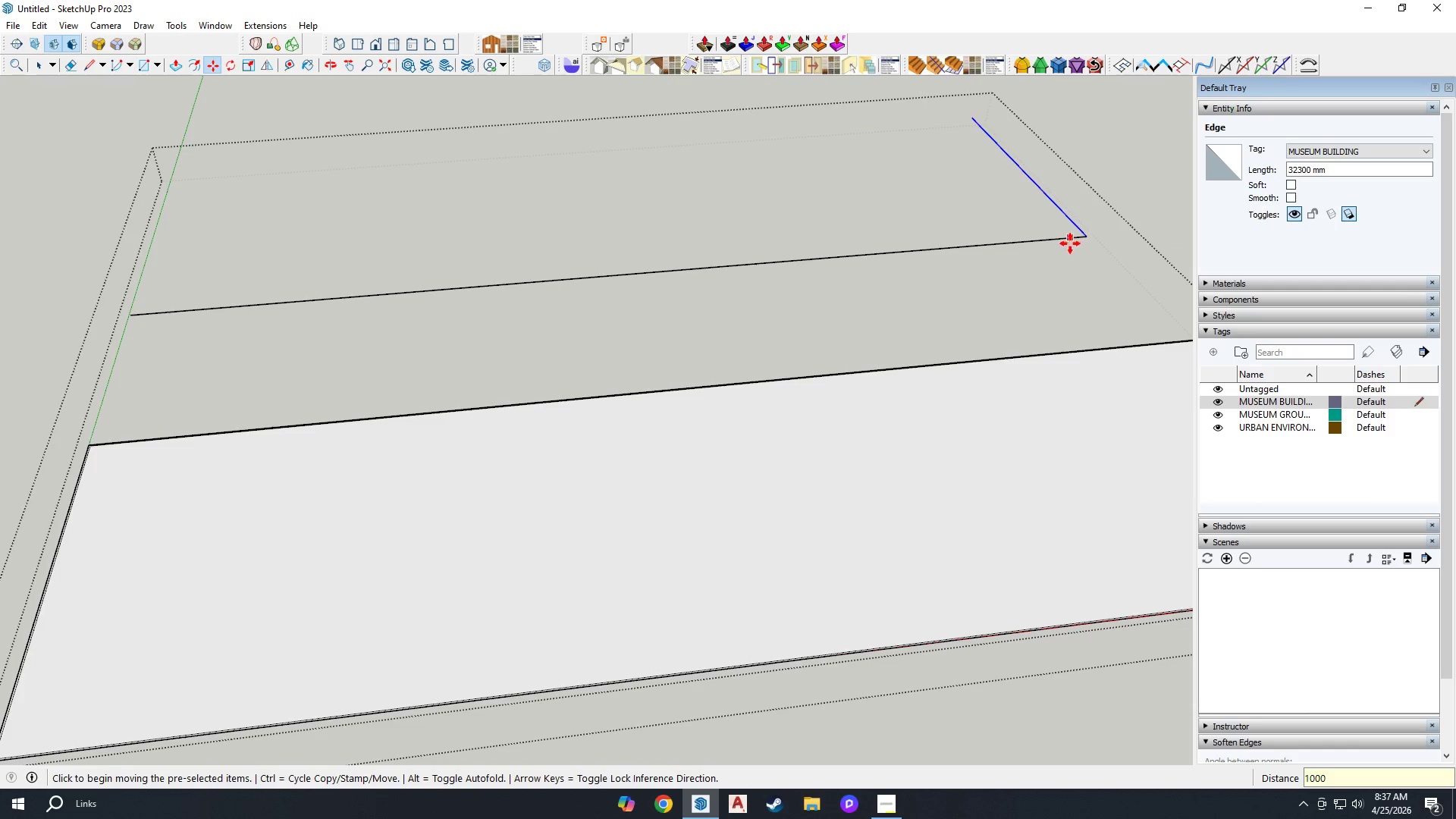 
scroll: coordinate [1053, 253], scroll_direction: down, amount: 3.0
 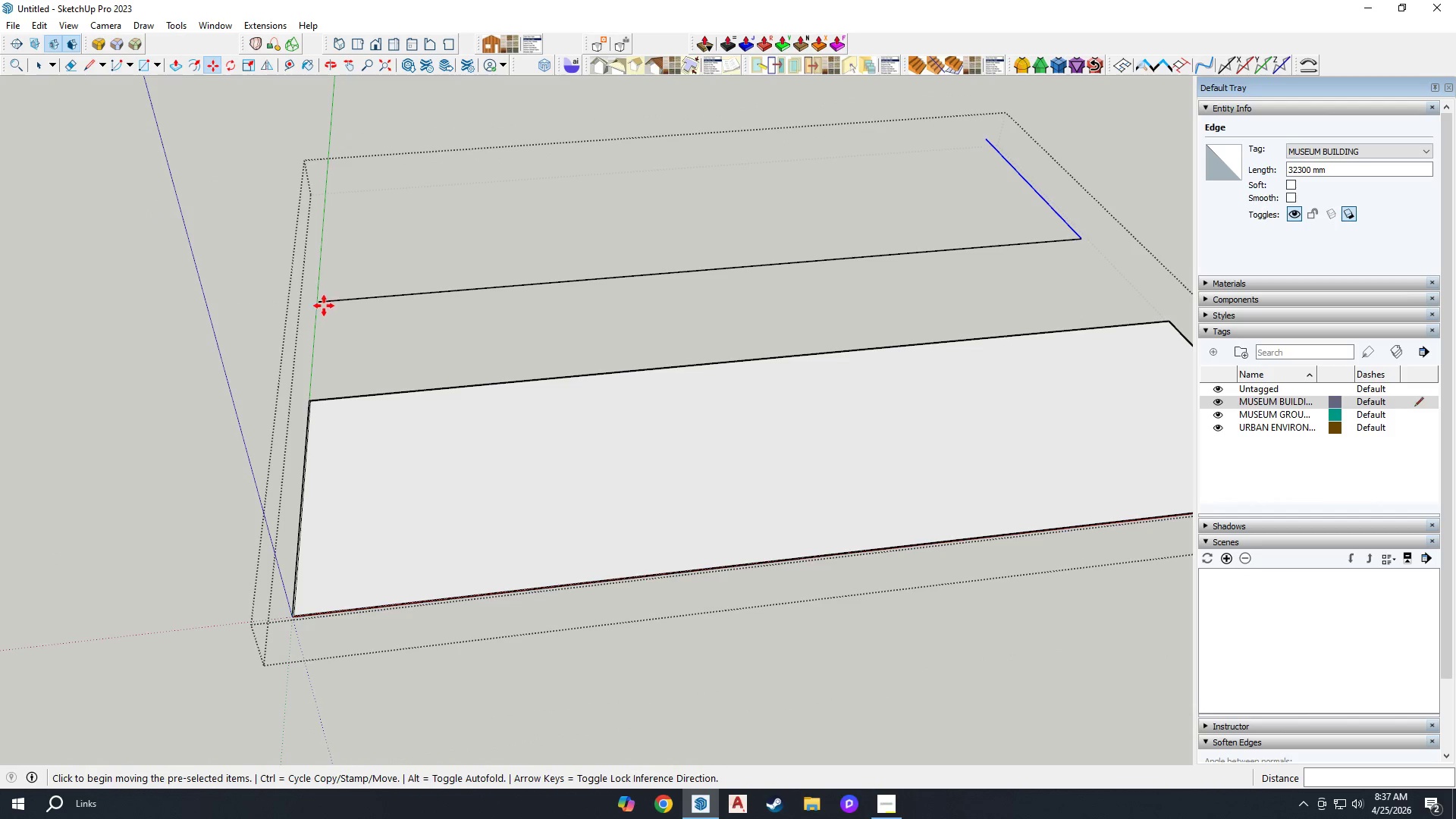 
key(Escape)
 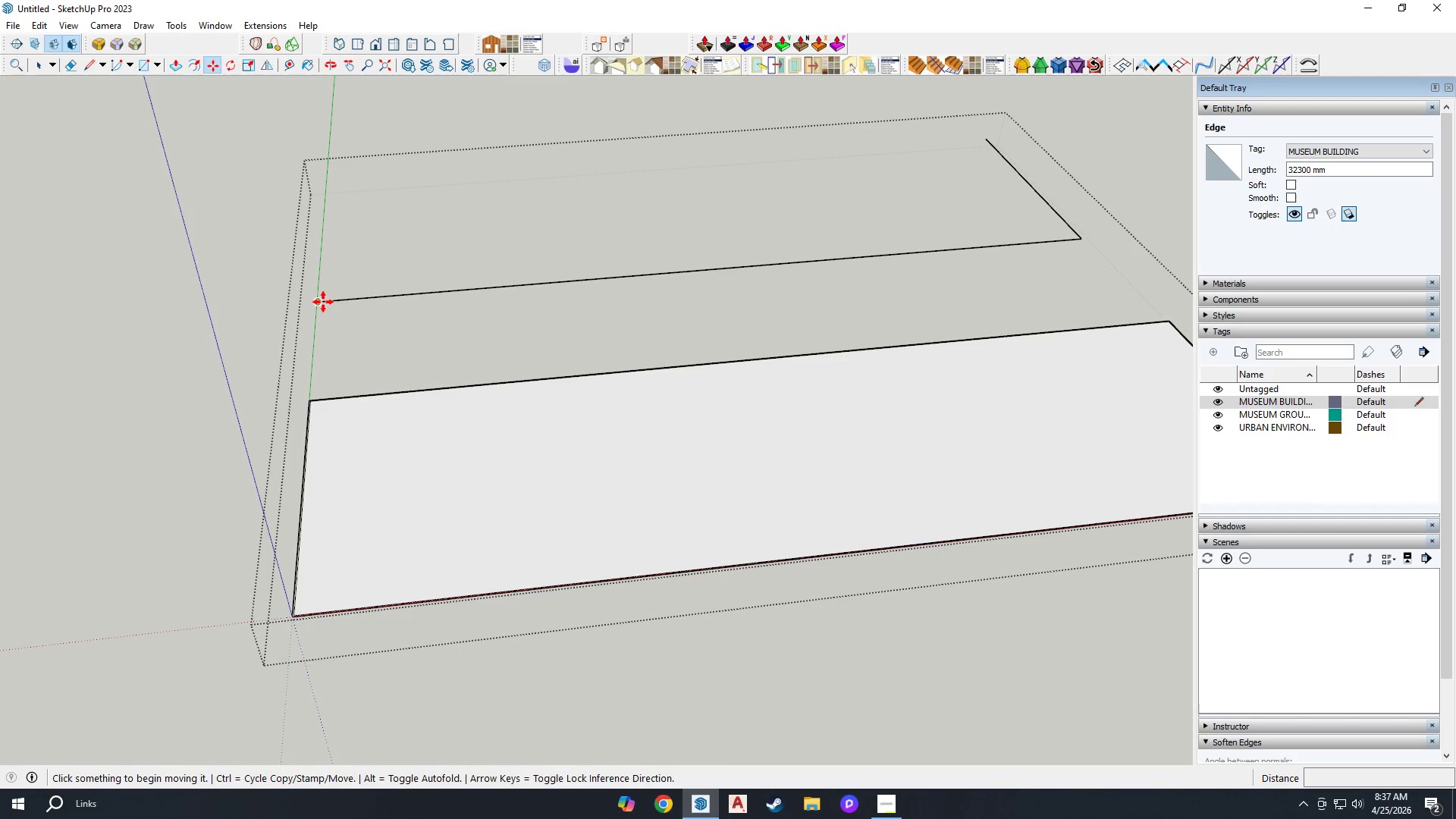 
left_click([316, 301])
 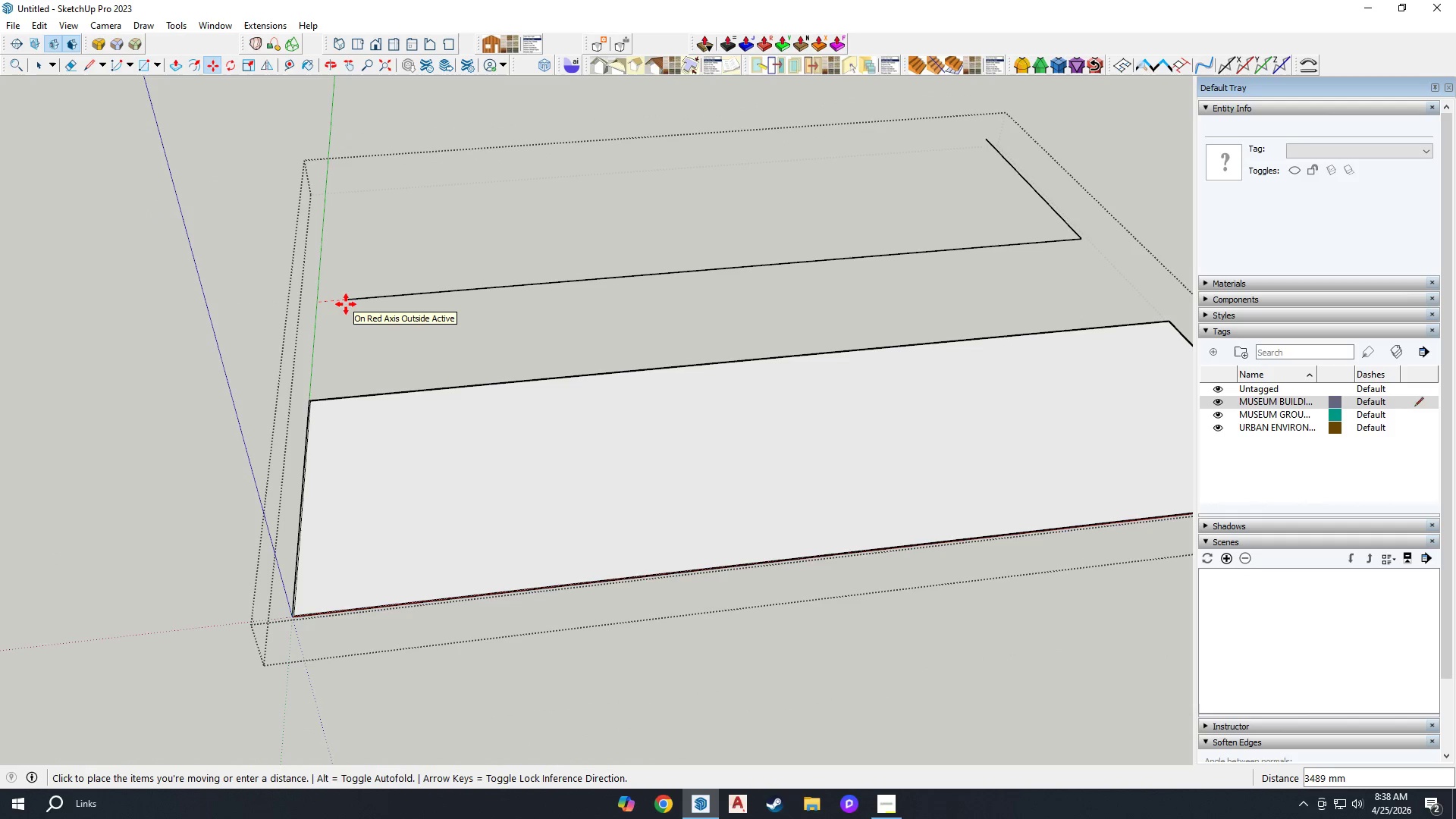 
type(1000)
 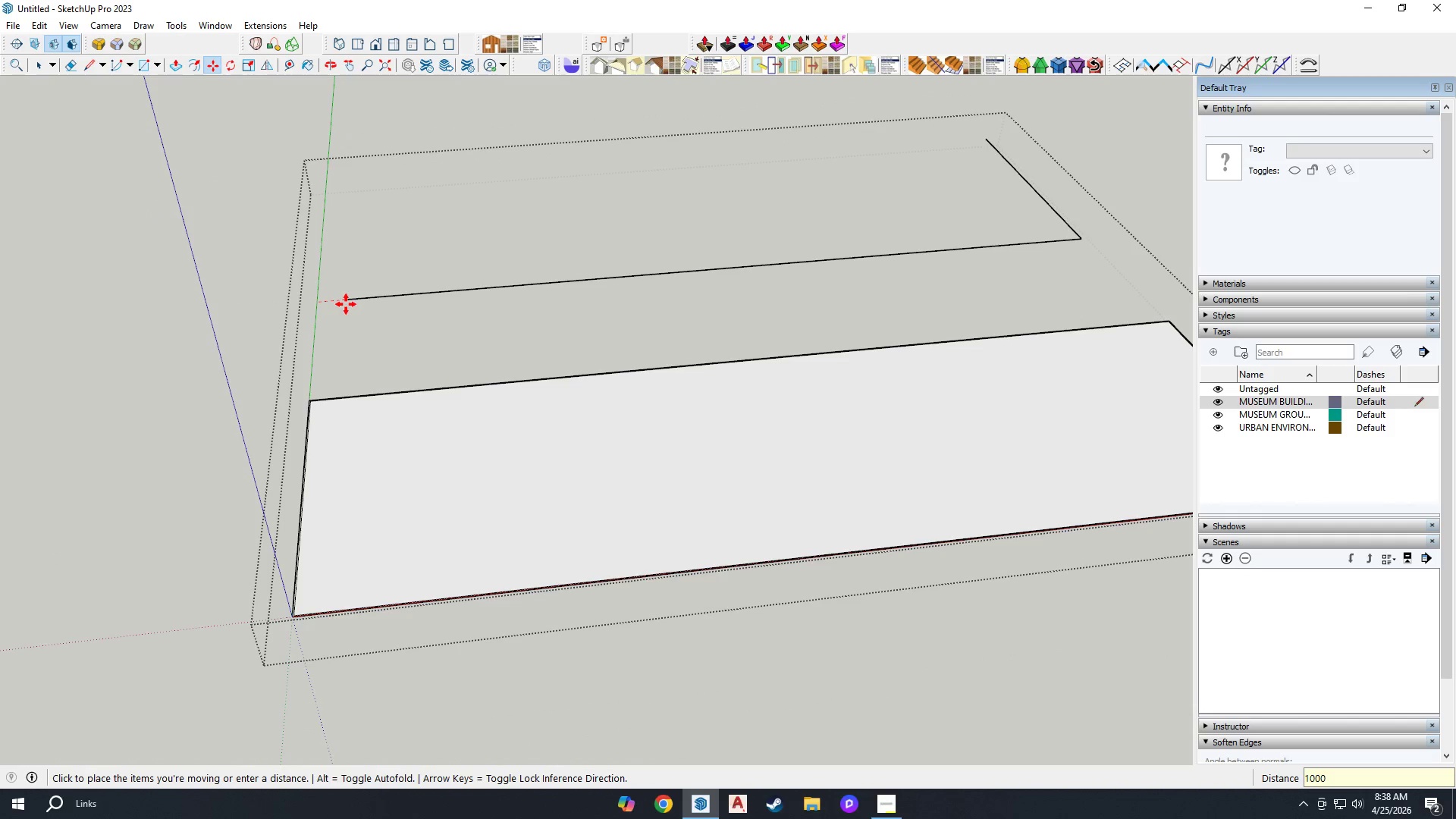 
key(Enter)
 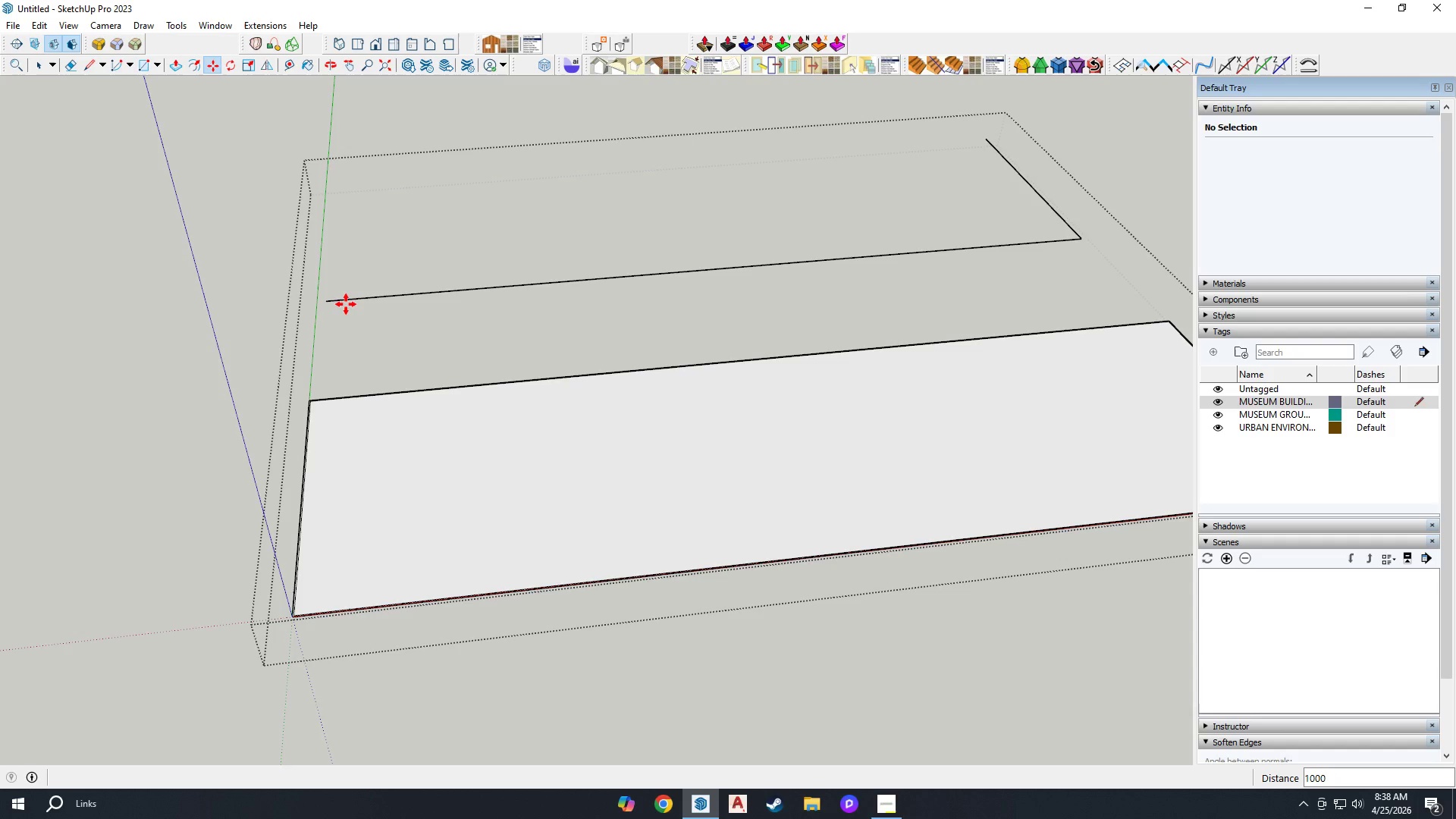 
wait(26.48)
 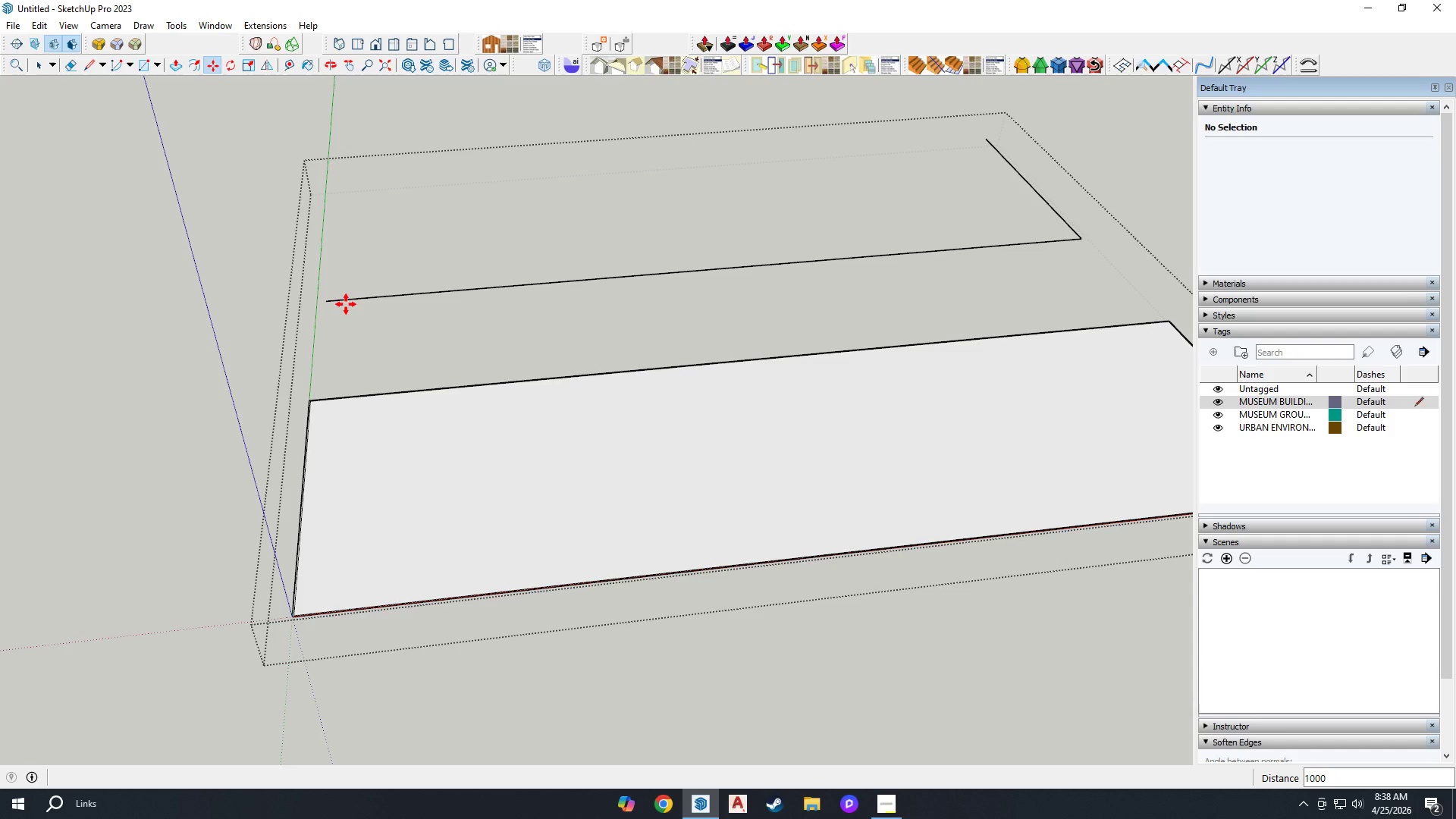 
scroll: coordinate [534, 306], scroll_direction: down, amount: 1.0
 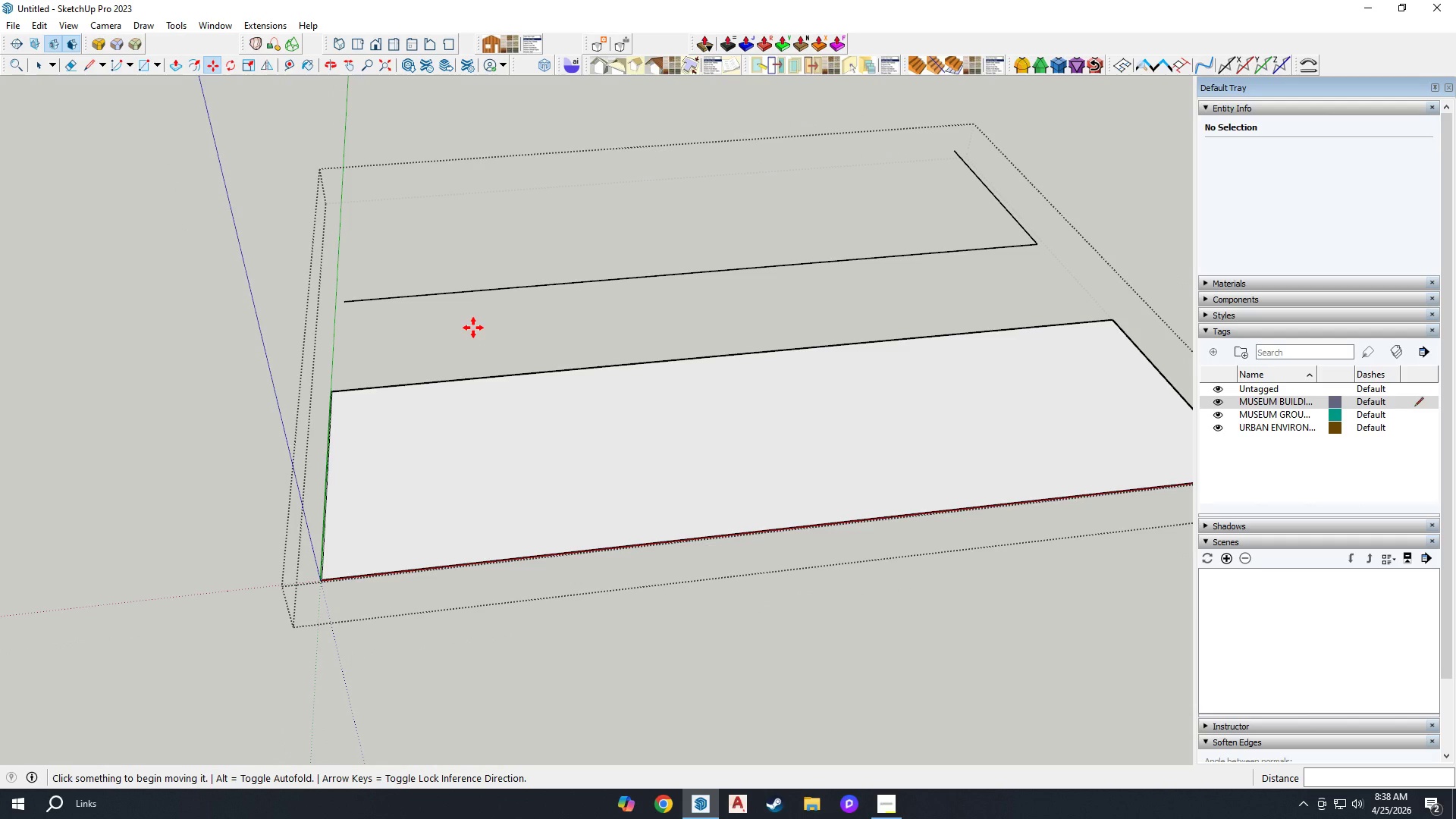 
wait(11.03)
 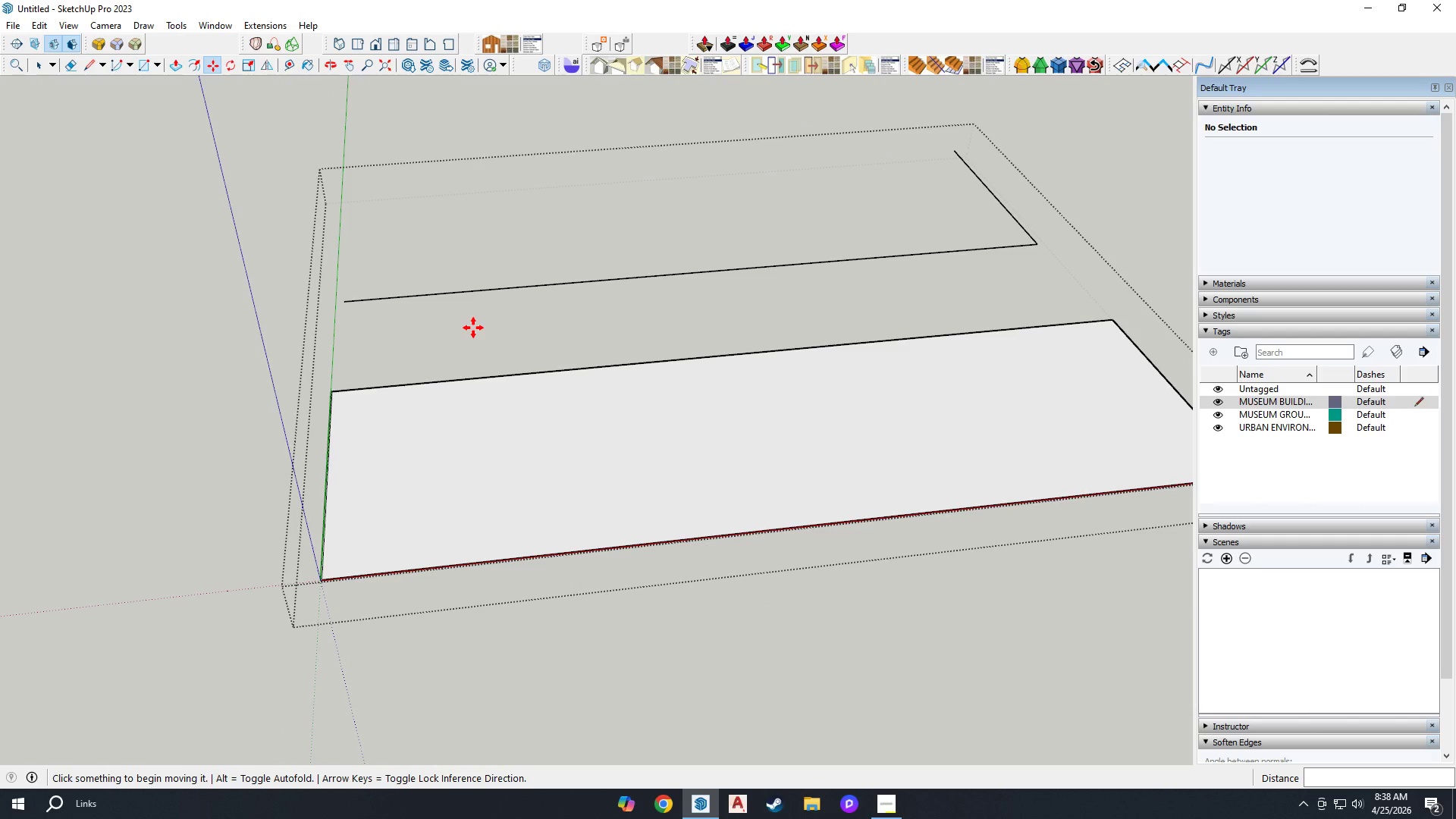 
scroll: coordinate [613, 375], scroll_direction: up, amount: 1.0
 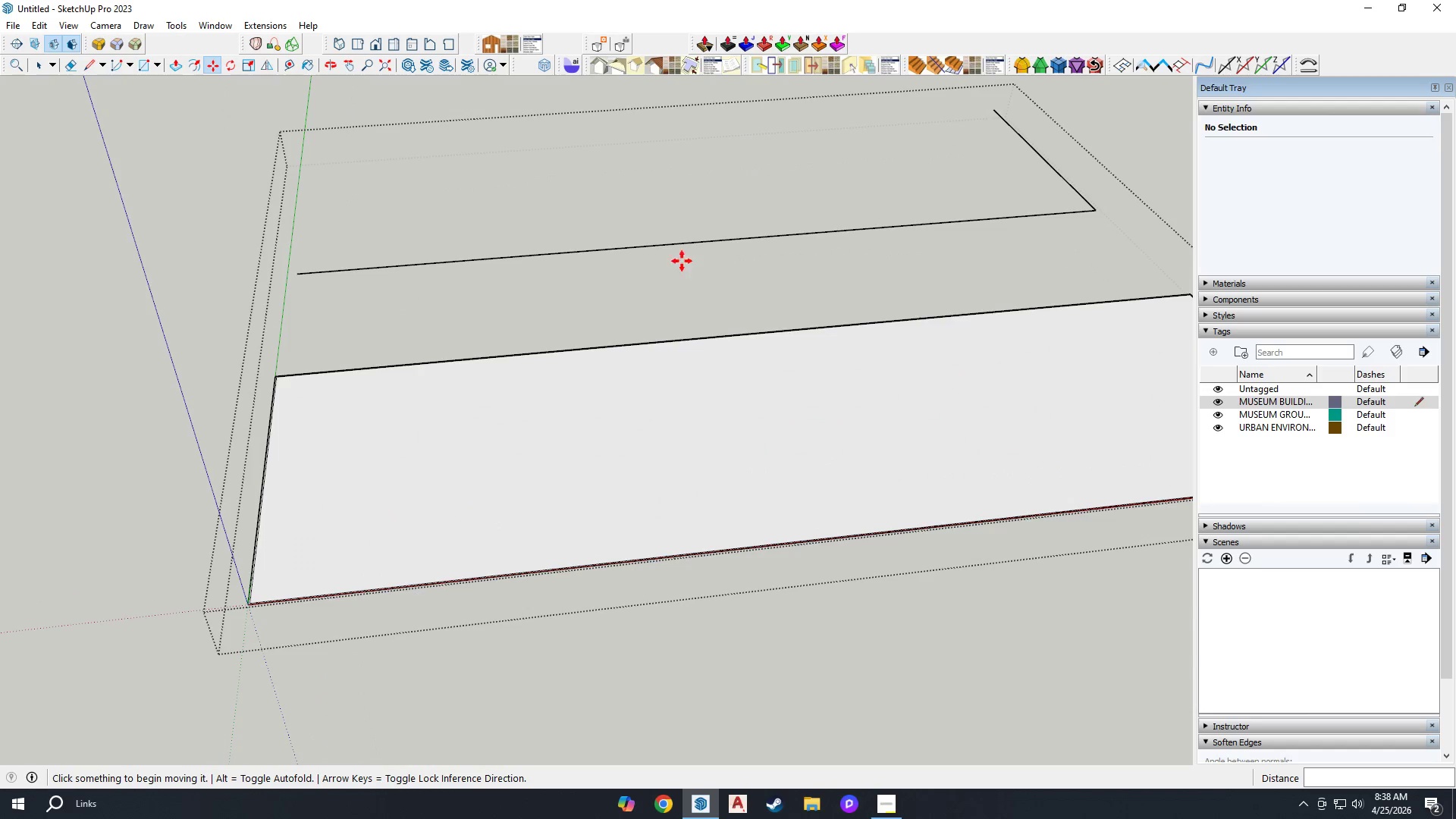 
key(Space)
 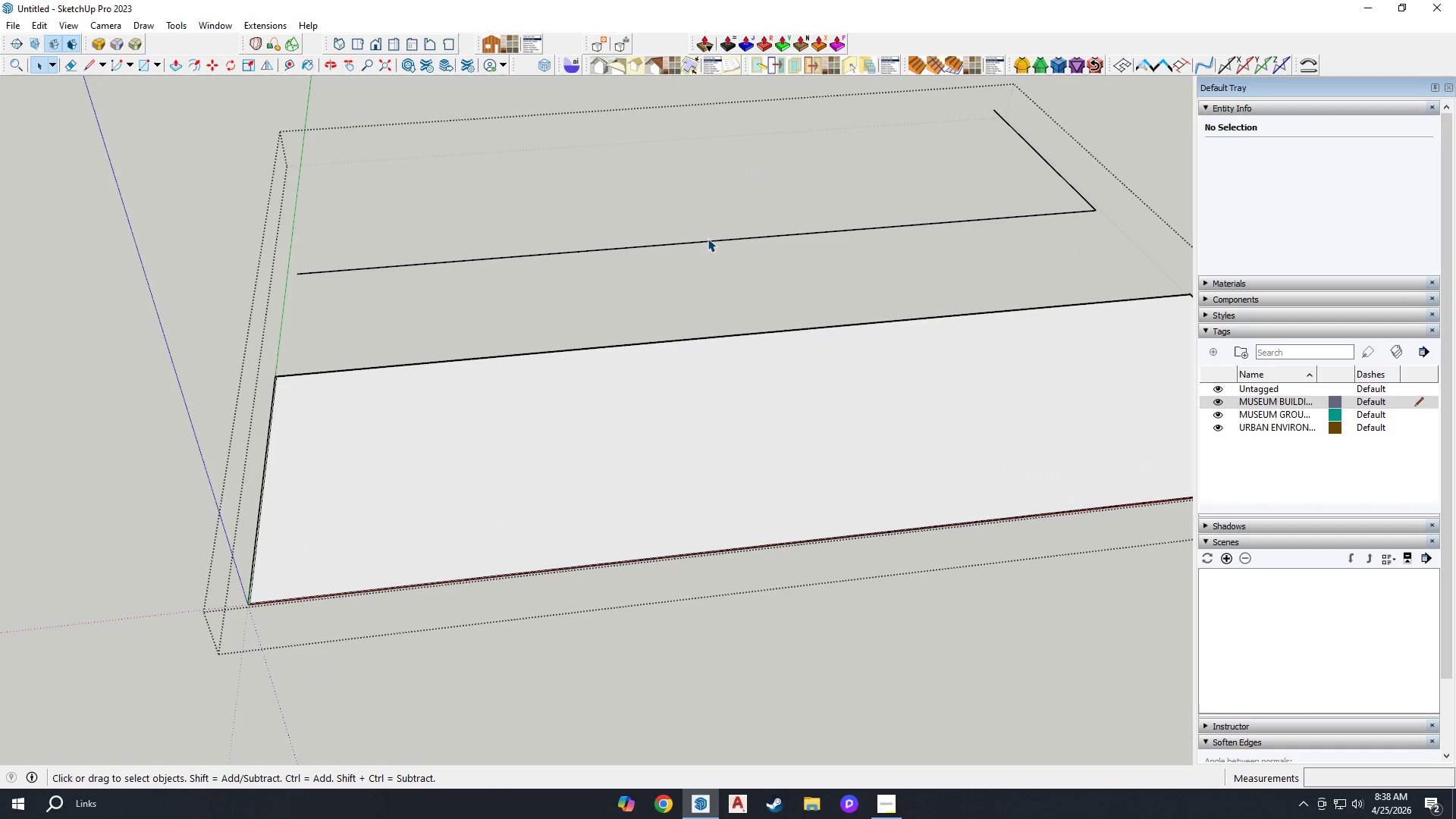 
double_click([701, 241])
 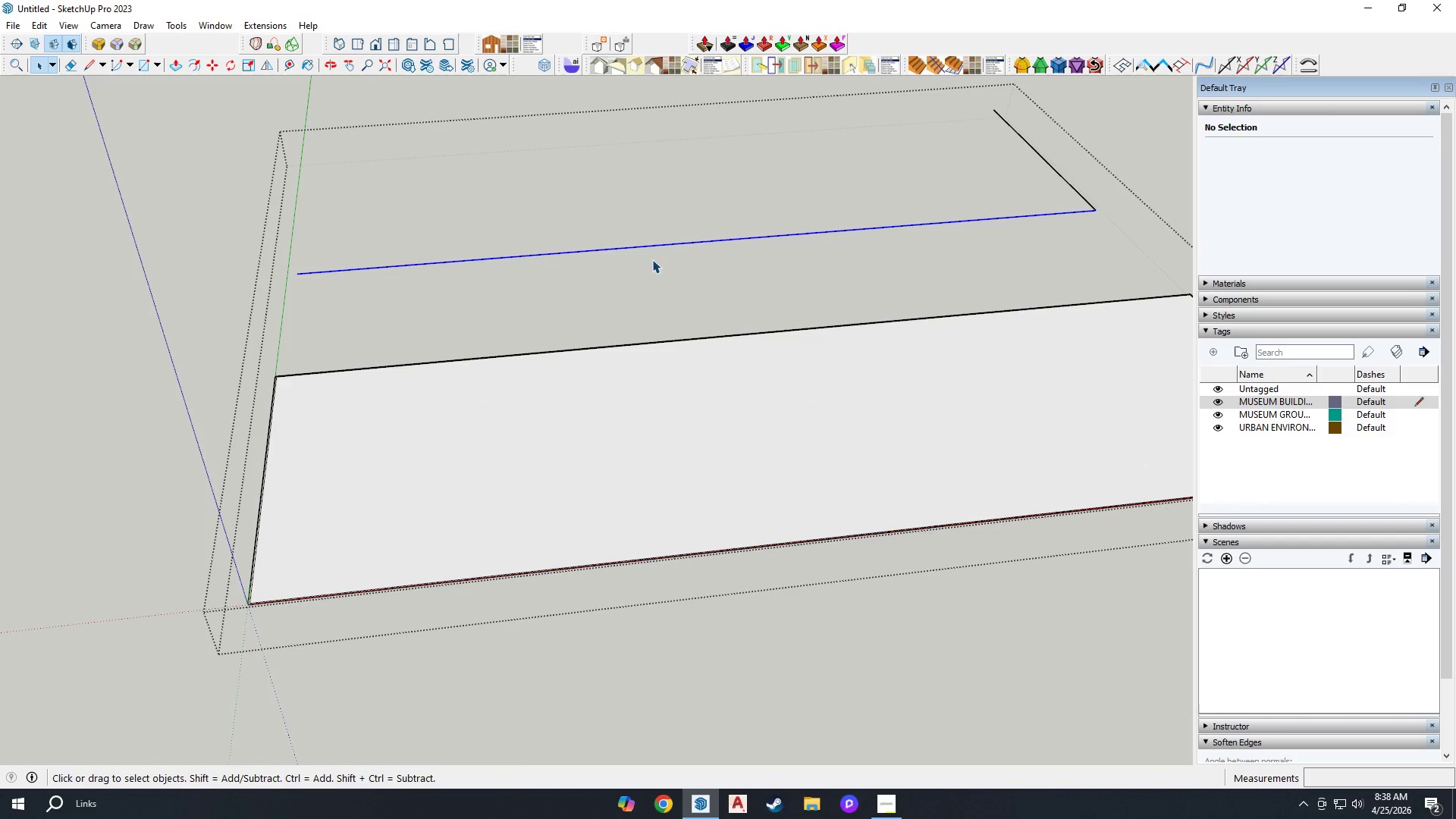 
scroll: coordinate [633, 271], scroll_direction: down, amount: 3.0
 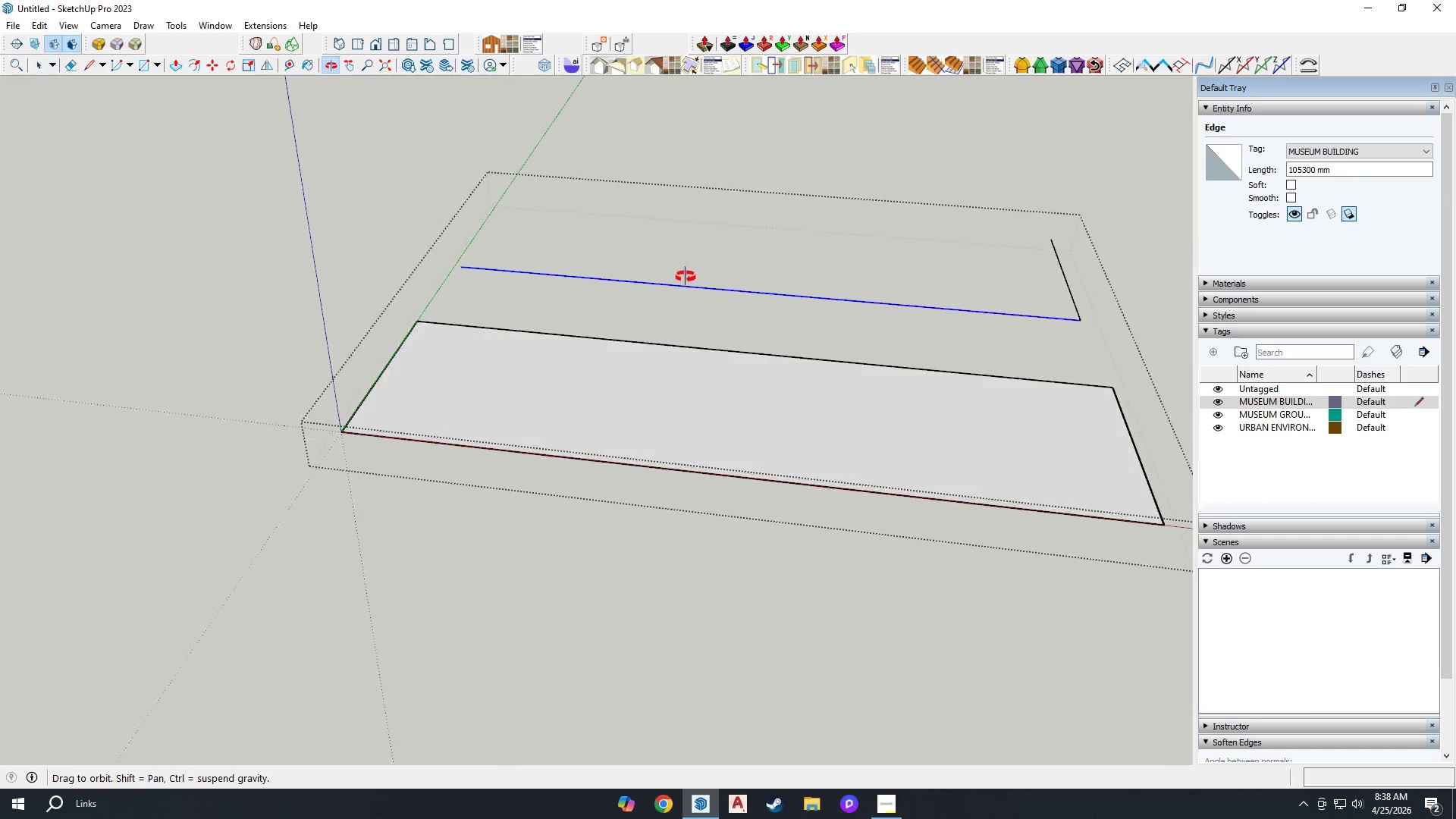 
scroll: coordinate [908, 322], scroll_direction: none, amount: 0.0
 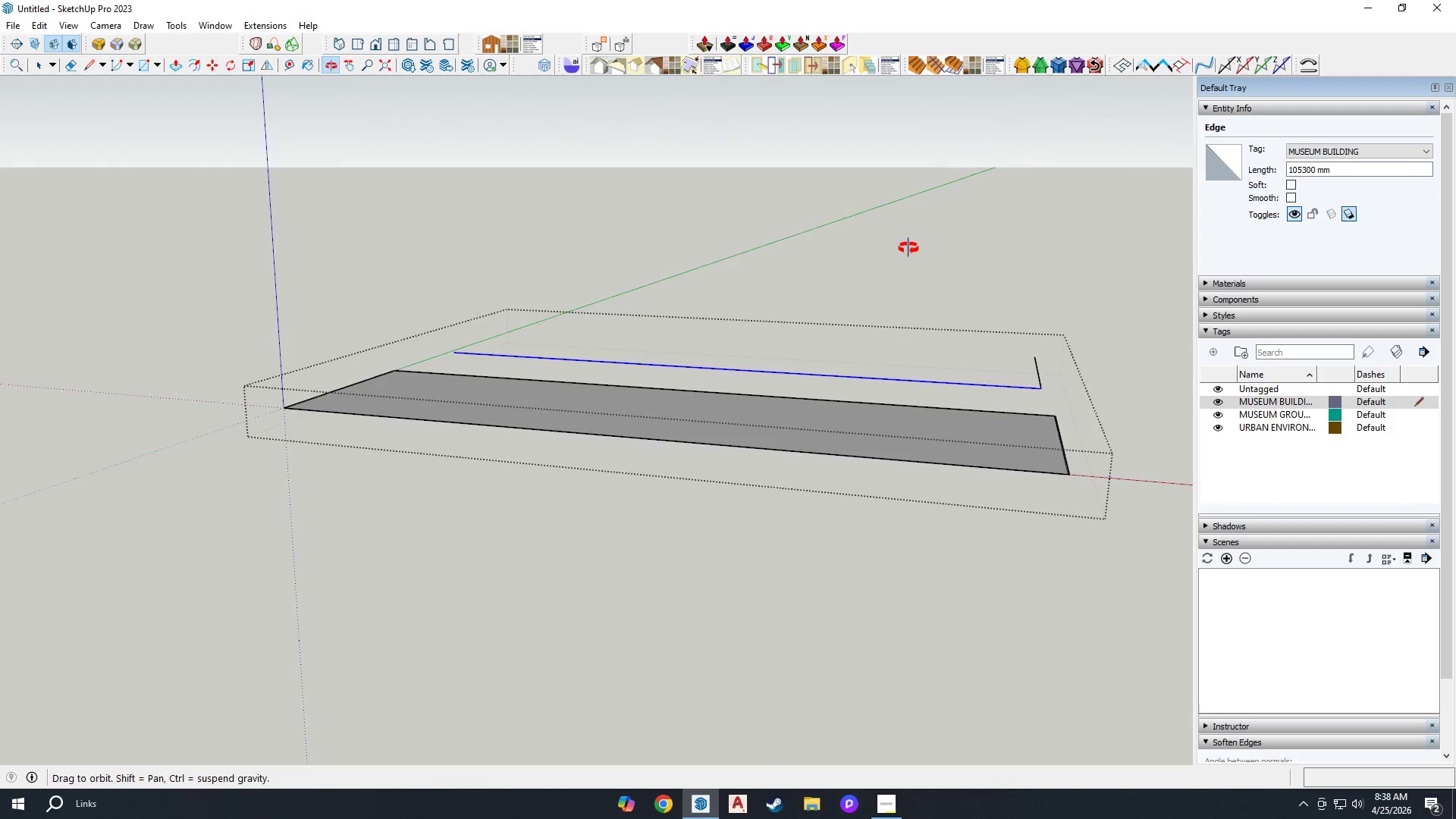 
scroll: coordinate [1002, 389], scroll_direction: up, amount: 4.0
 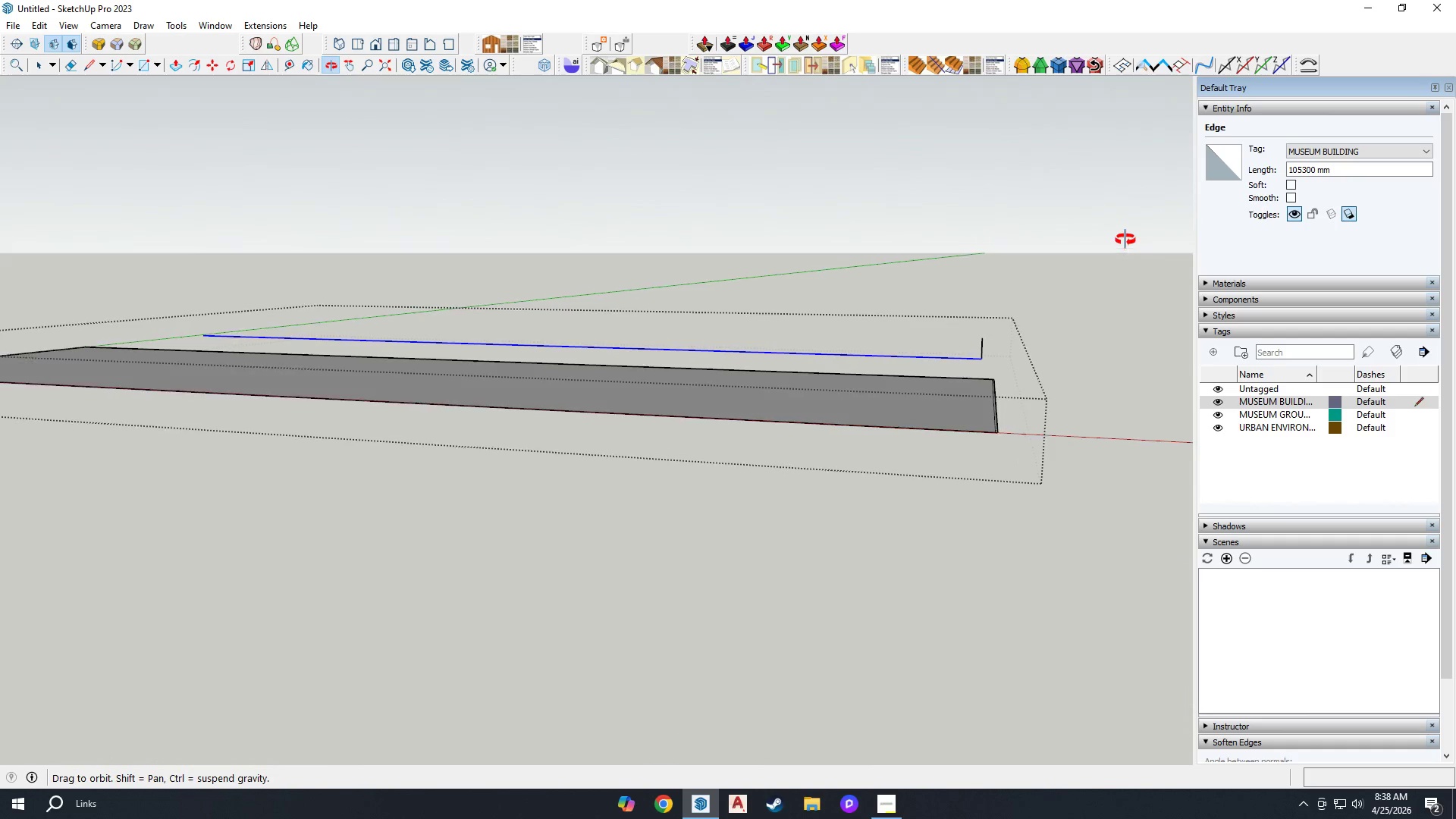 
left_click([1007, 347])
 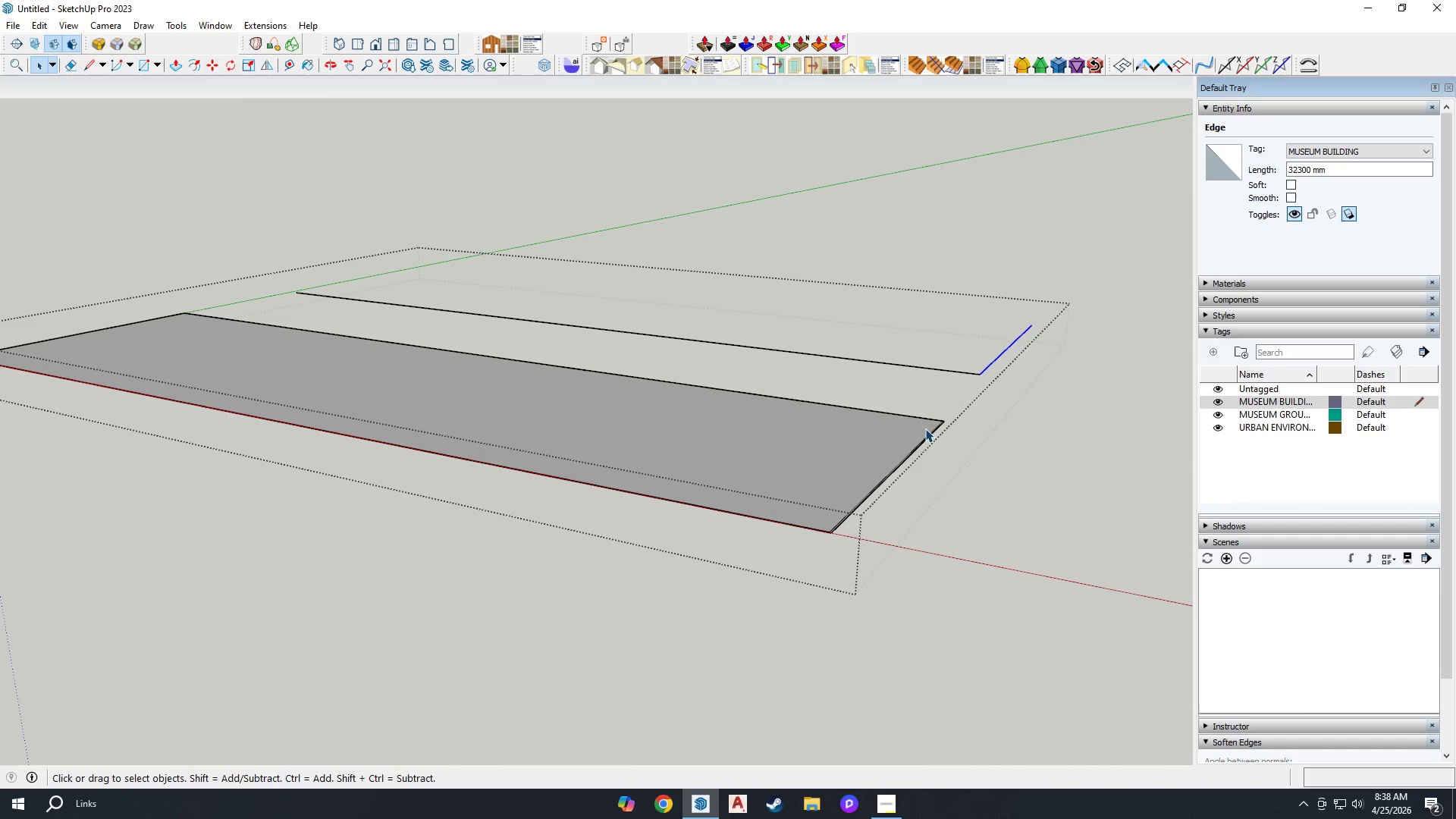 
left_click([864, 519])
 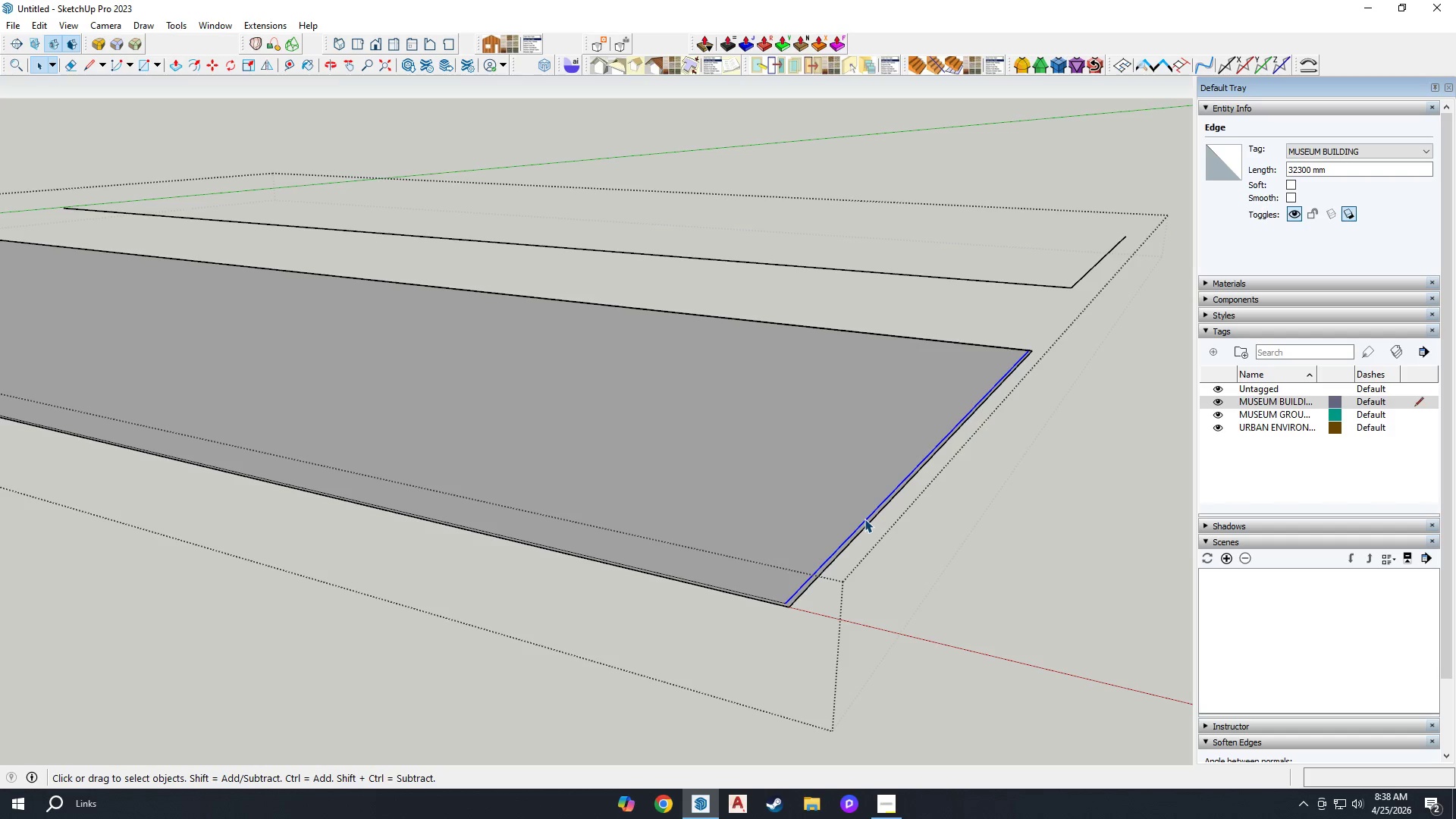 
scroll: coordinate [861, 516], scroll_direction: up, amount: 9.0
 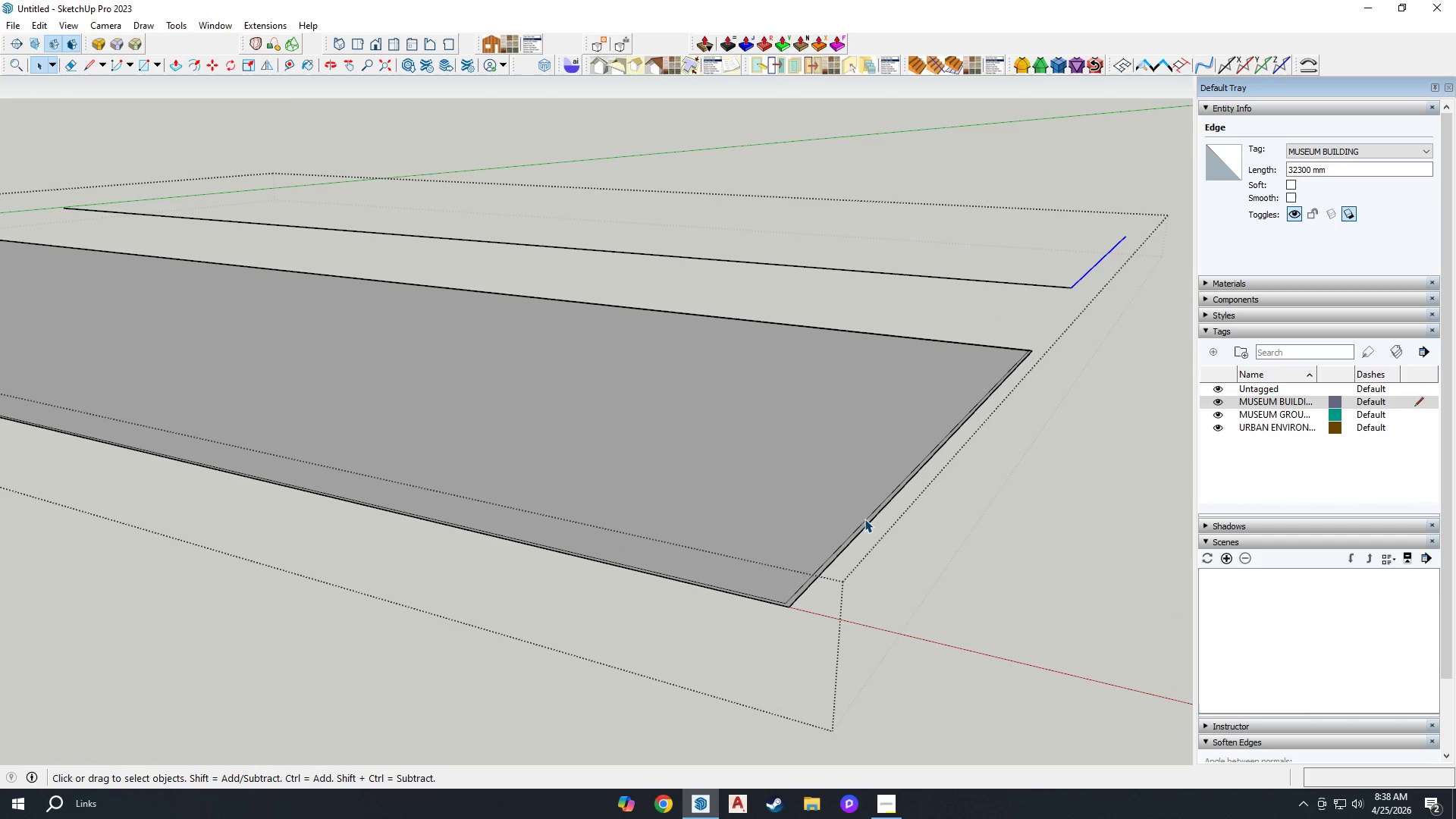 
scroll: coordinate [897, 347], scroll_direction: down, amount: 6.0
 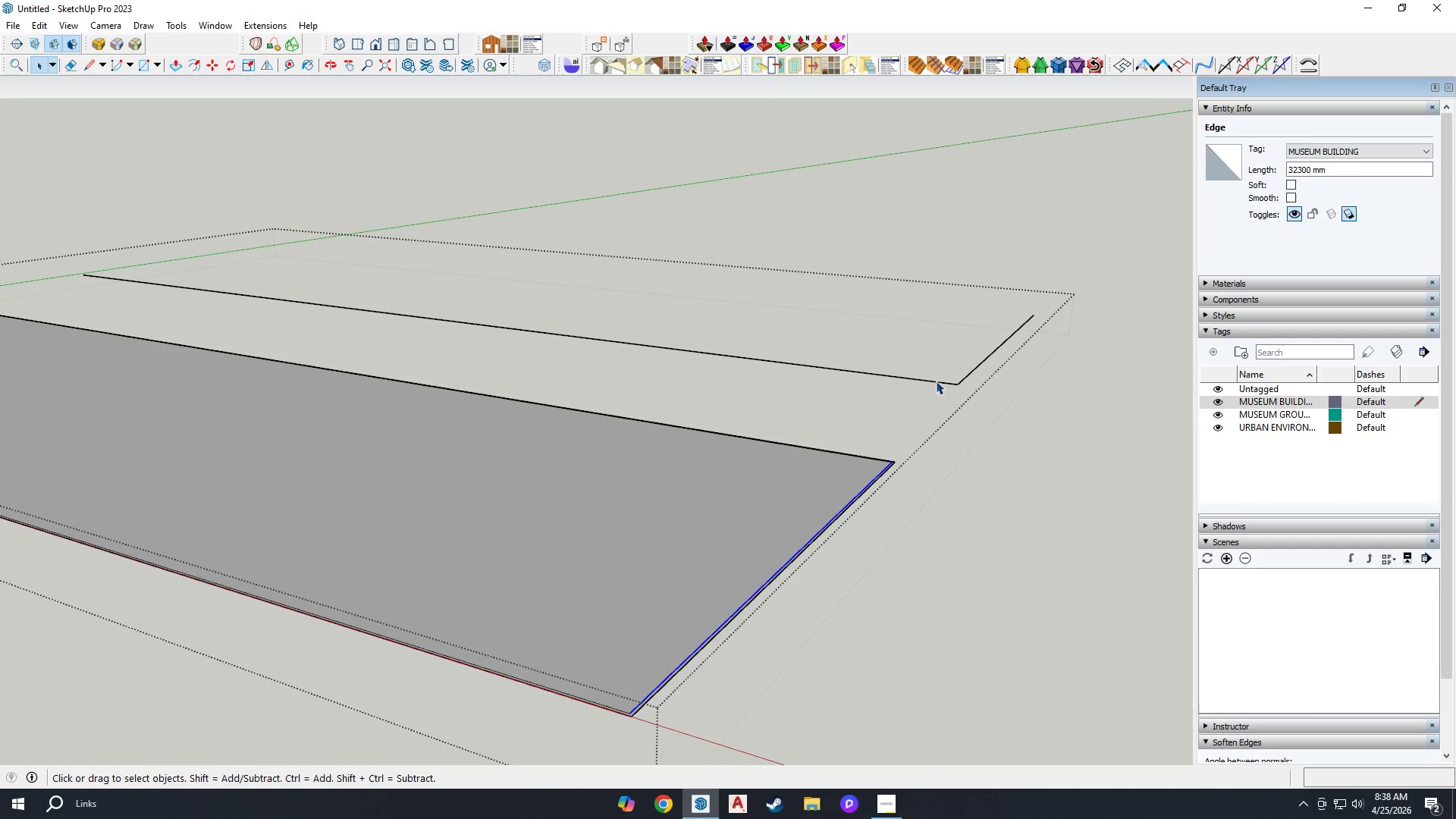 
left_click([936, 380])
 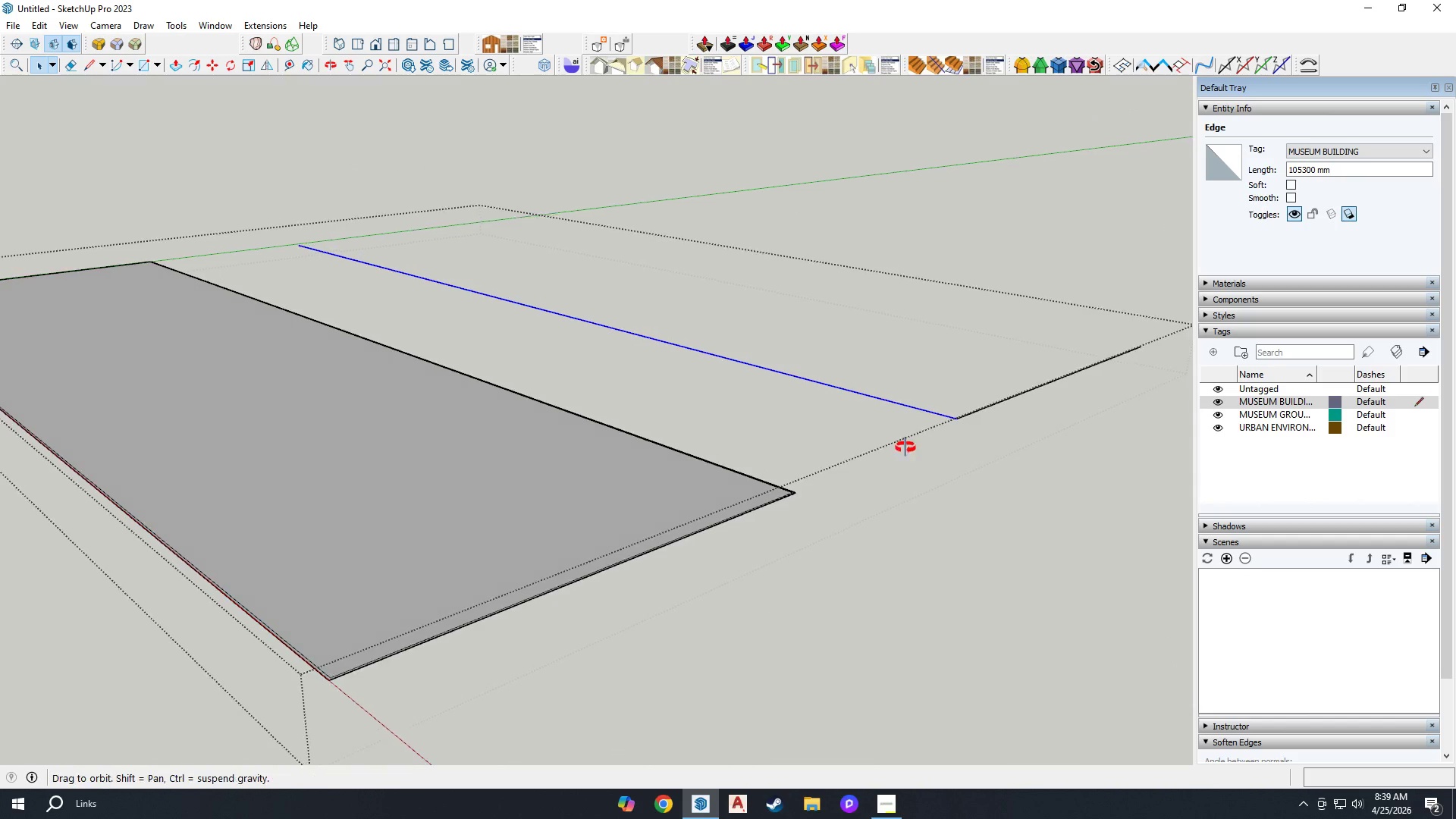 
key(M)
 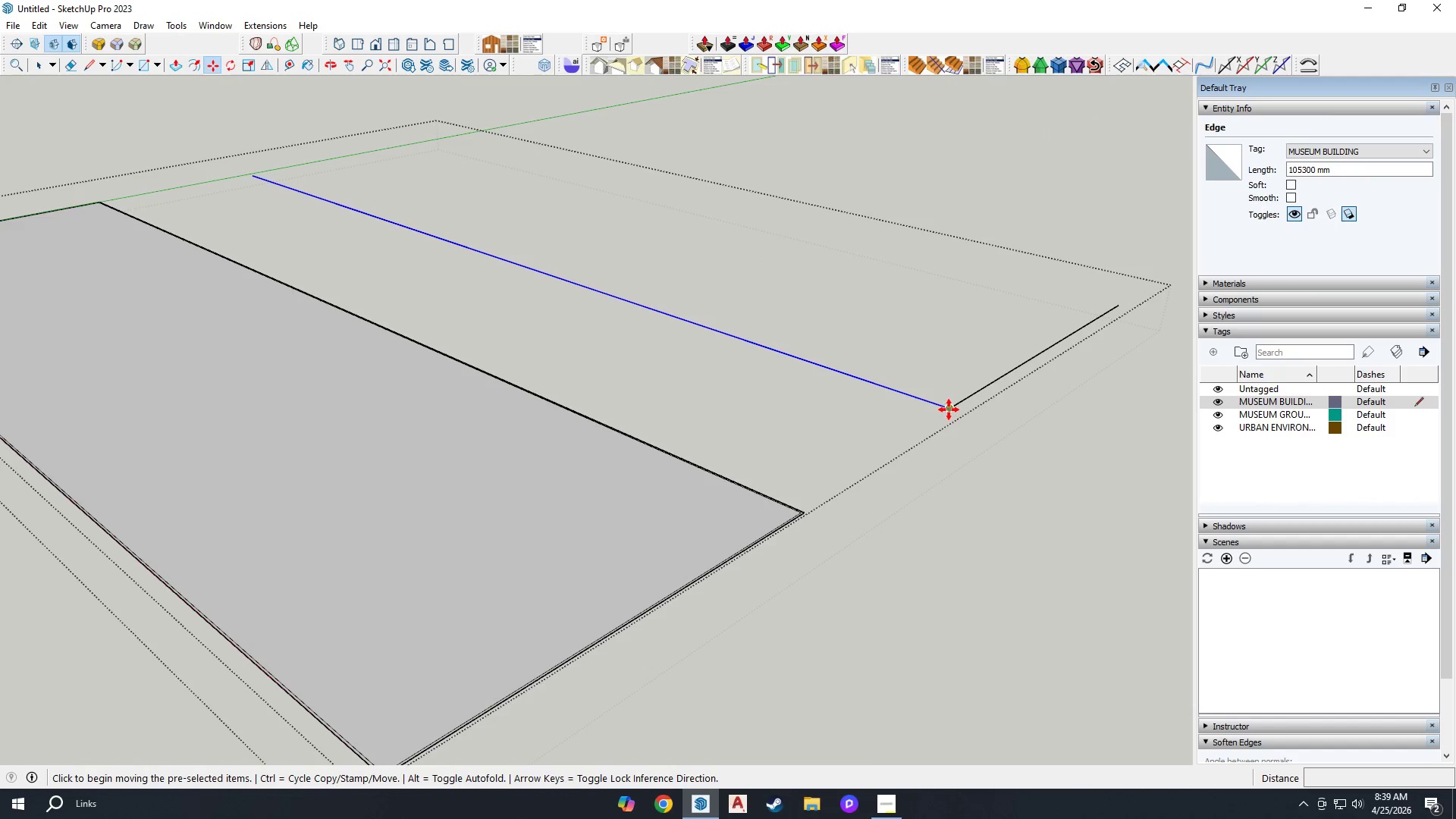 
left_click([949, 410])
 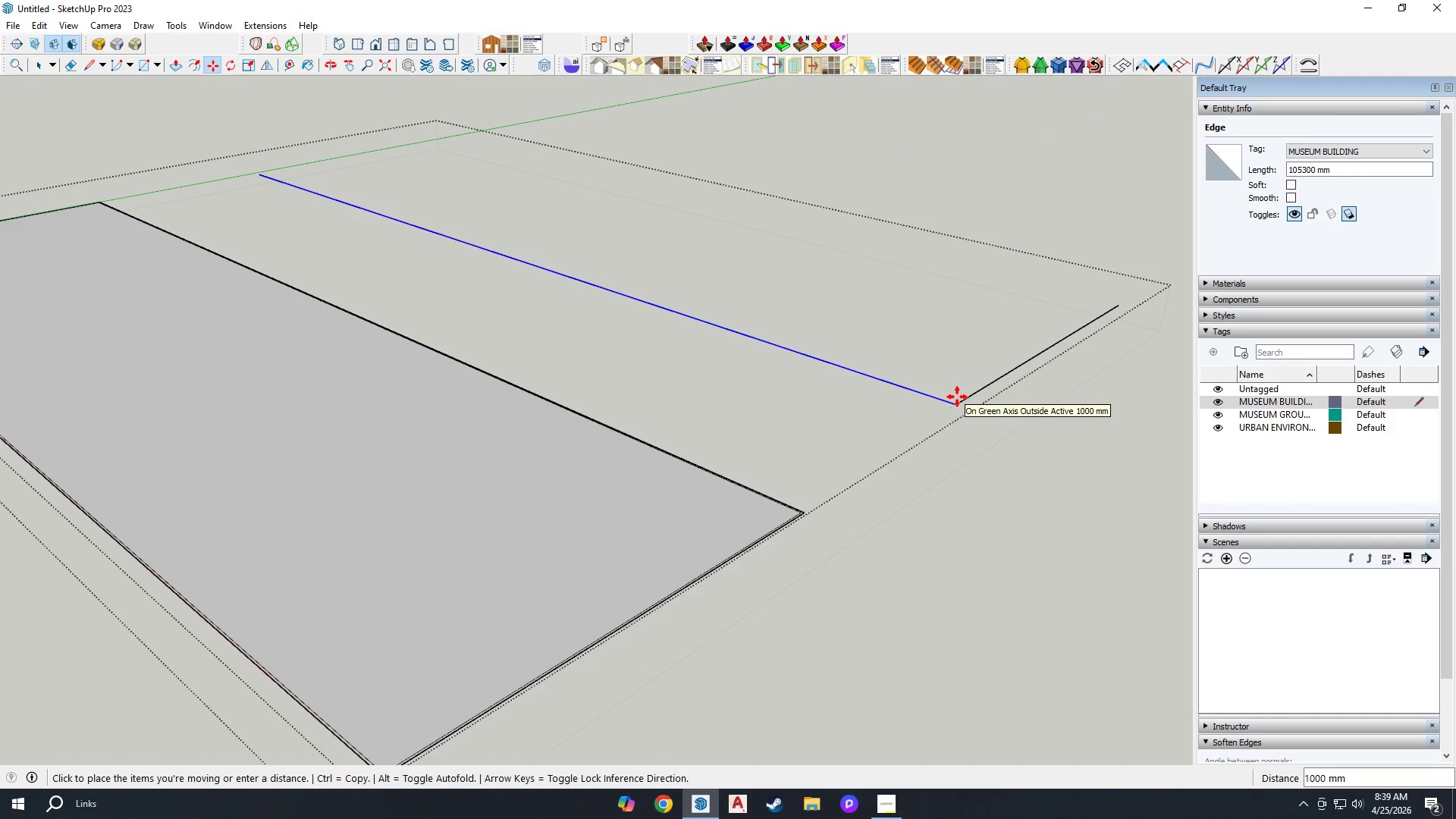 
left_click([957, 397])
 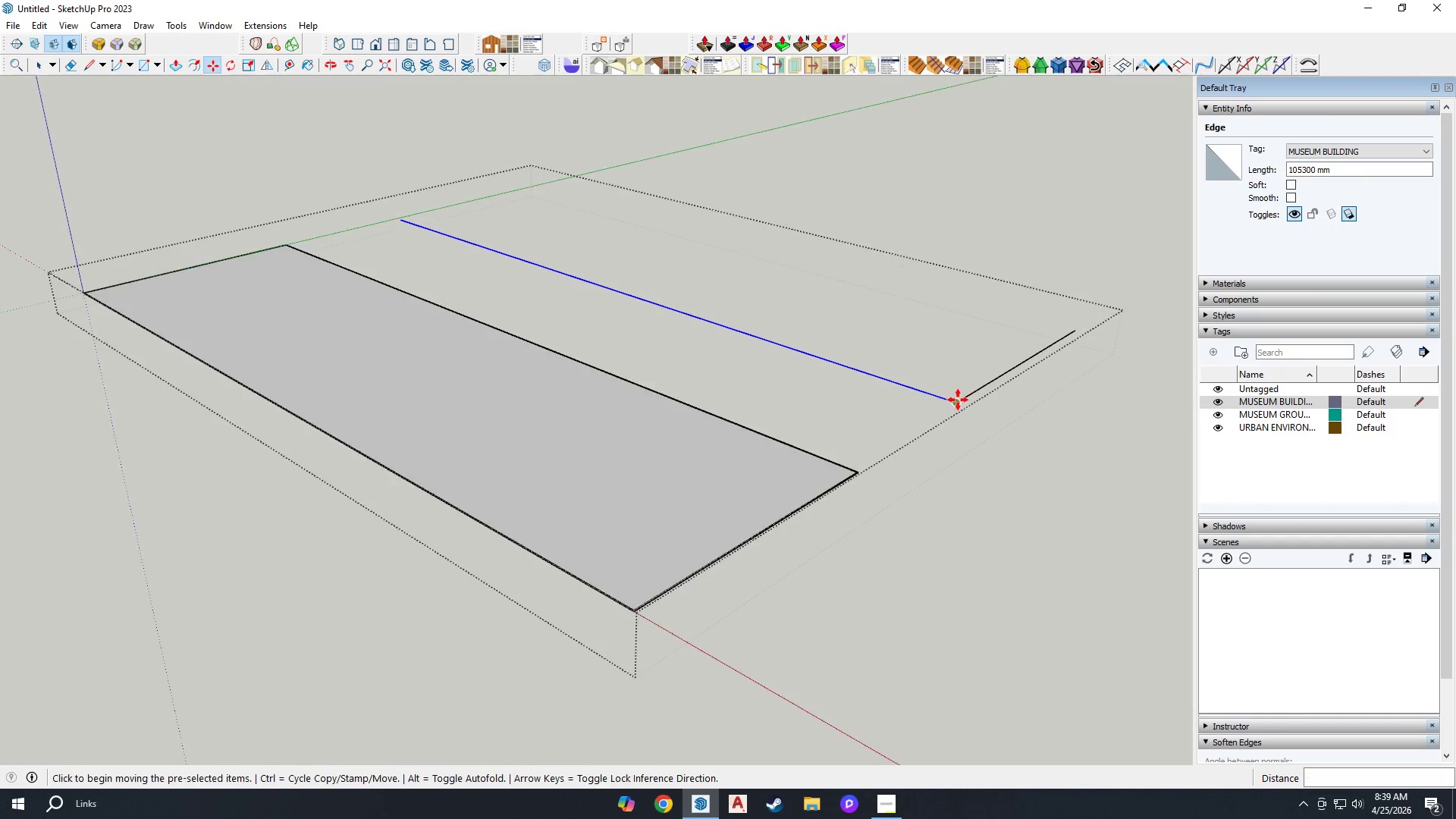 
scroll: coordinate [466, 358], scroll_direction: down, amount: 5.0
 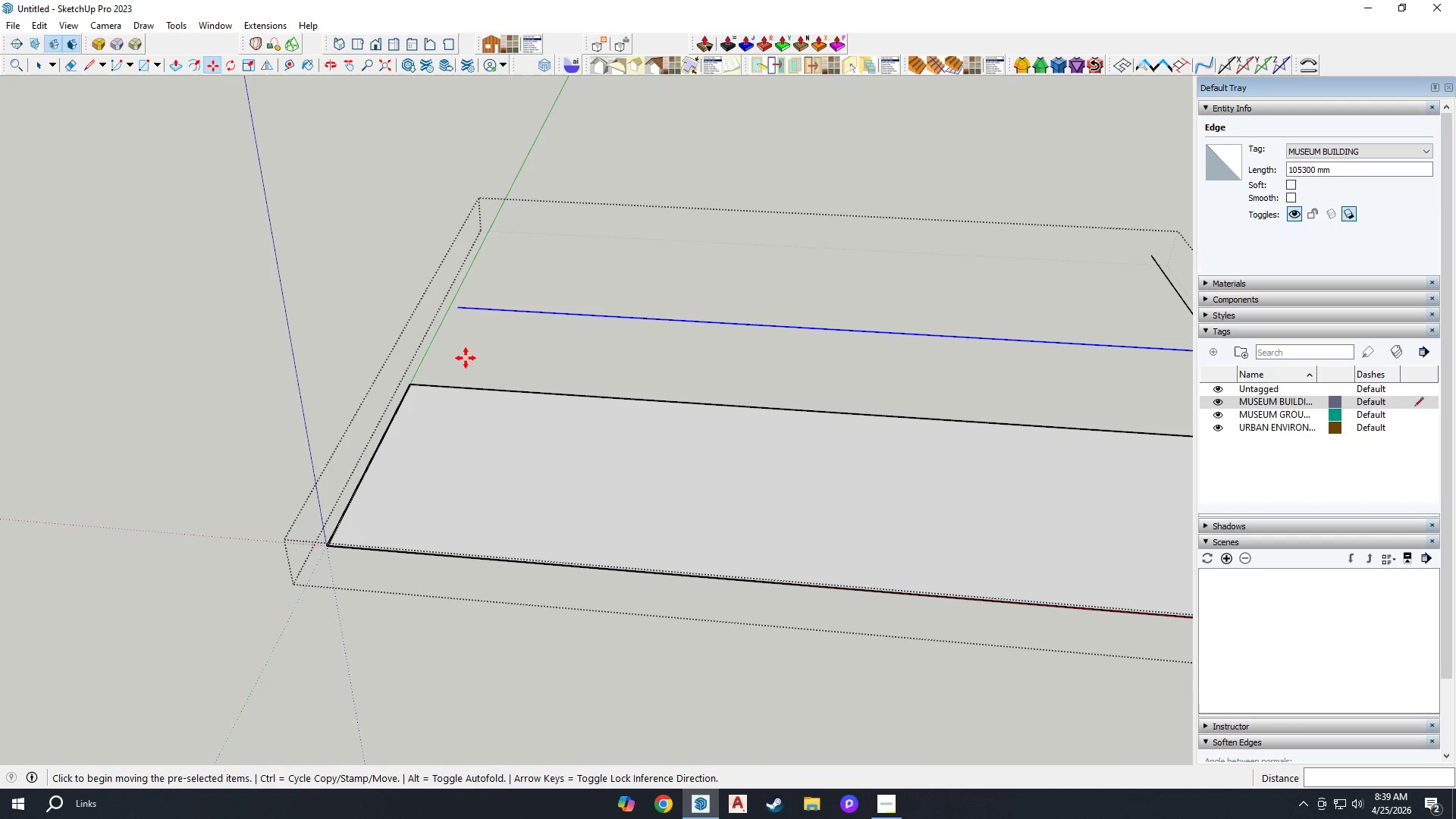 
wait(19.72)
 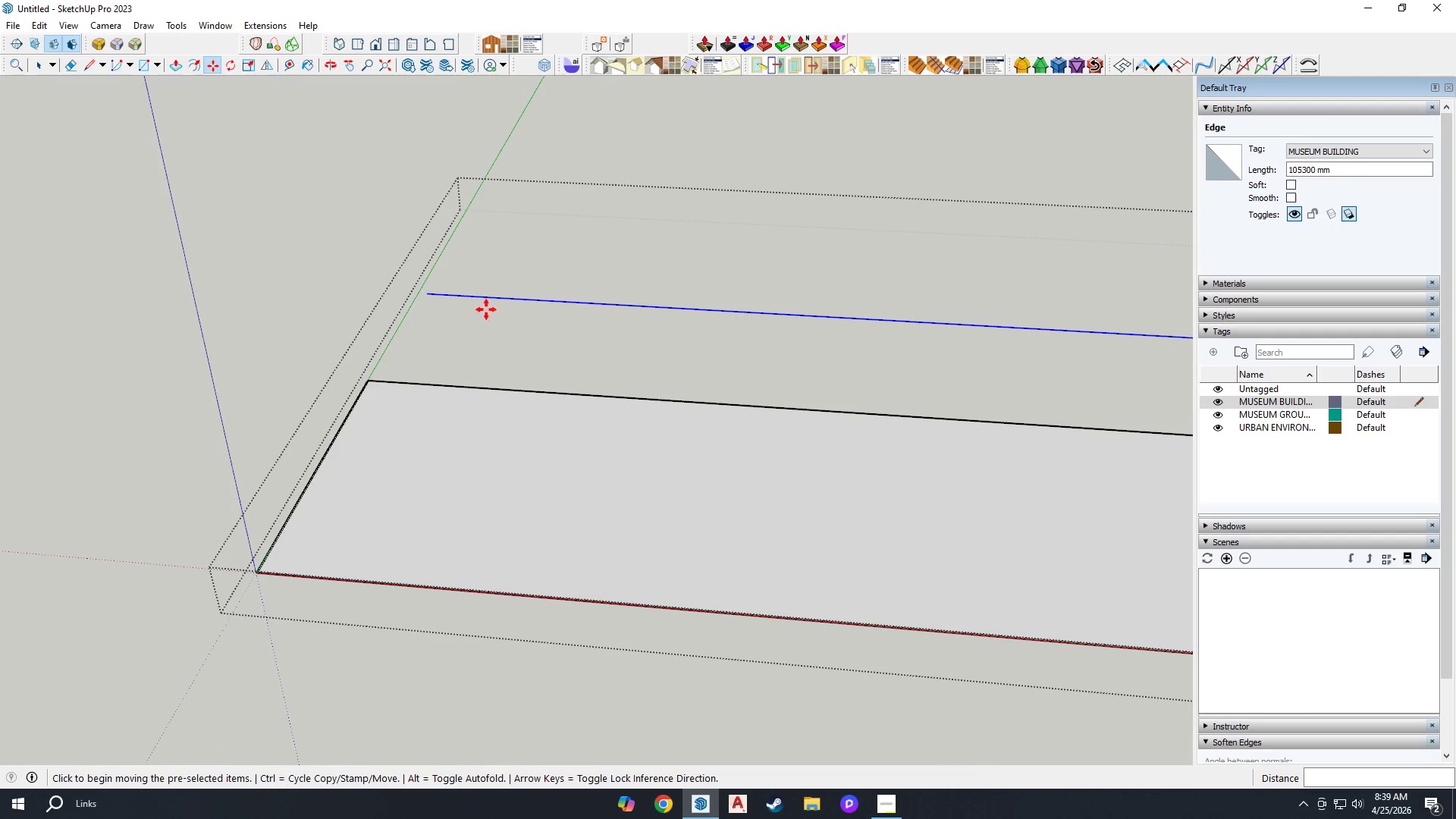 
key(Space)
 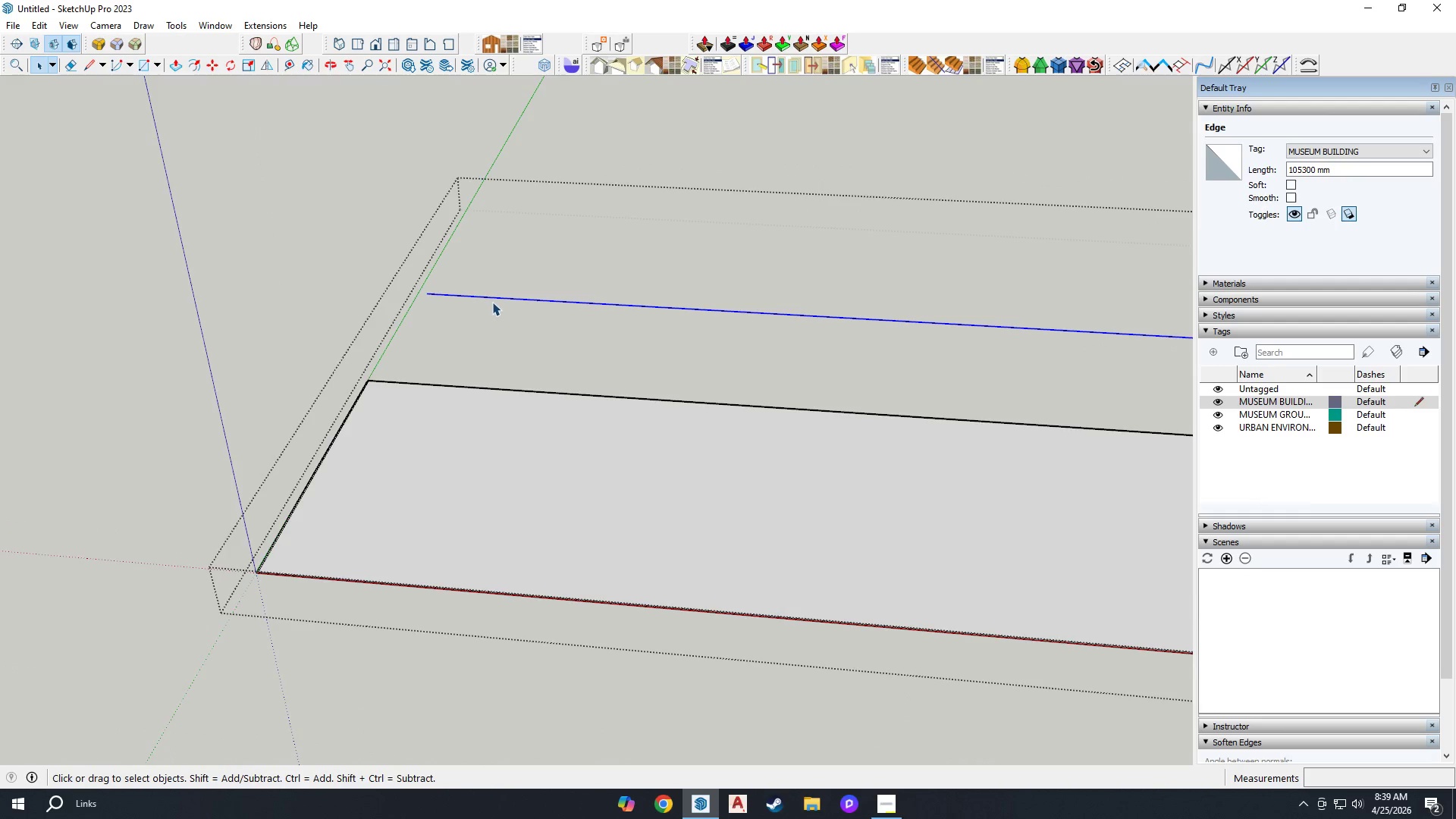 
scroll: coordinate [491, 338], scroll_direction: up, amount: 1.0
 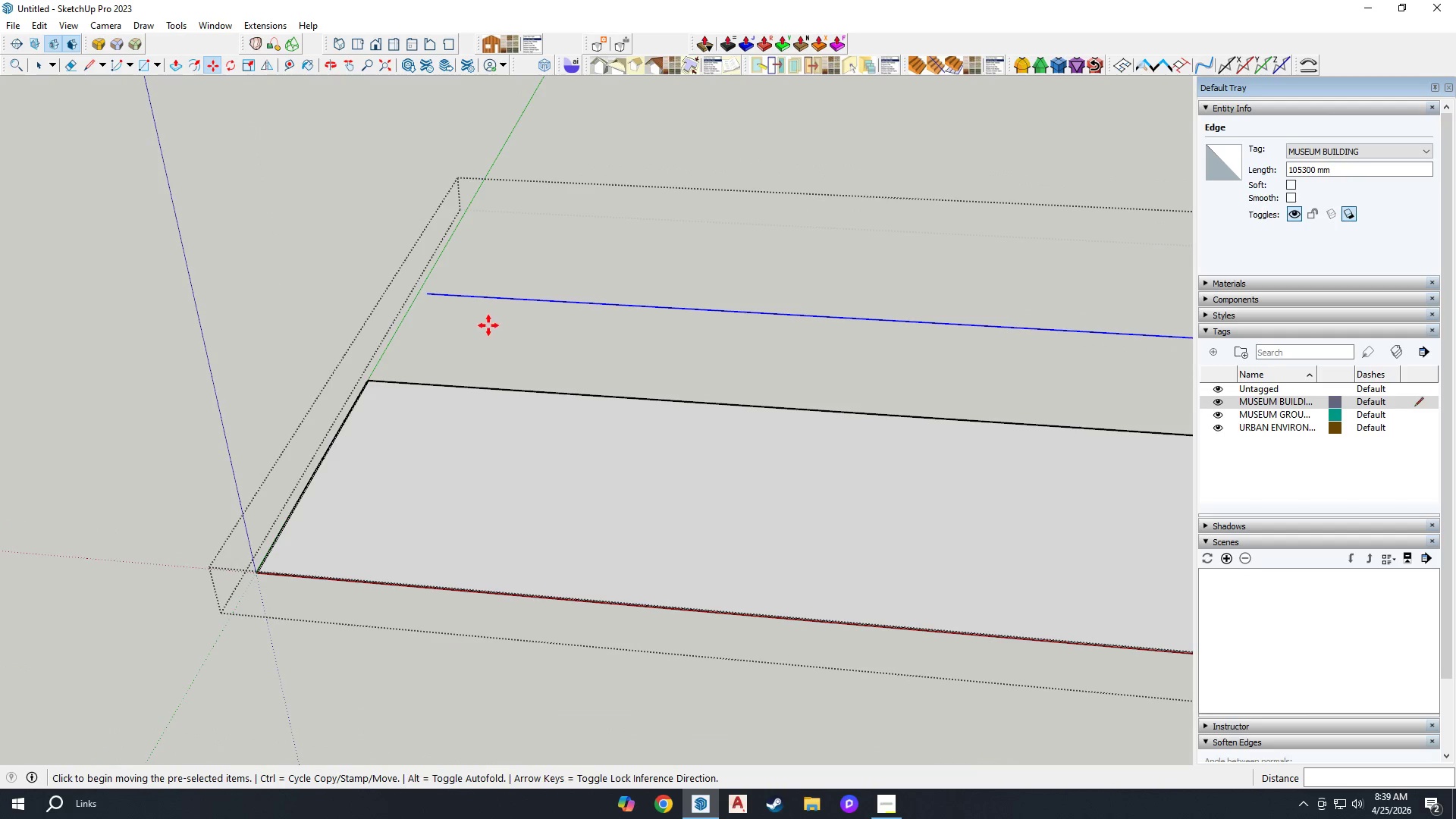 
scroll: coordinate [488, 309], scroll_direction: down, amount: 3.0
 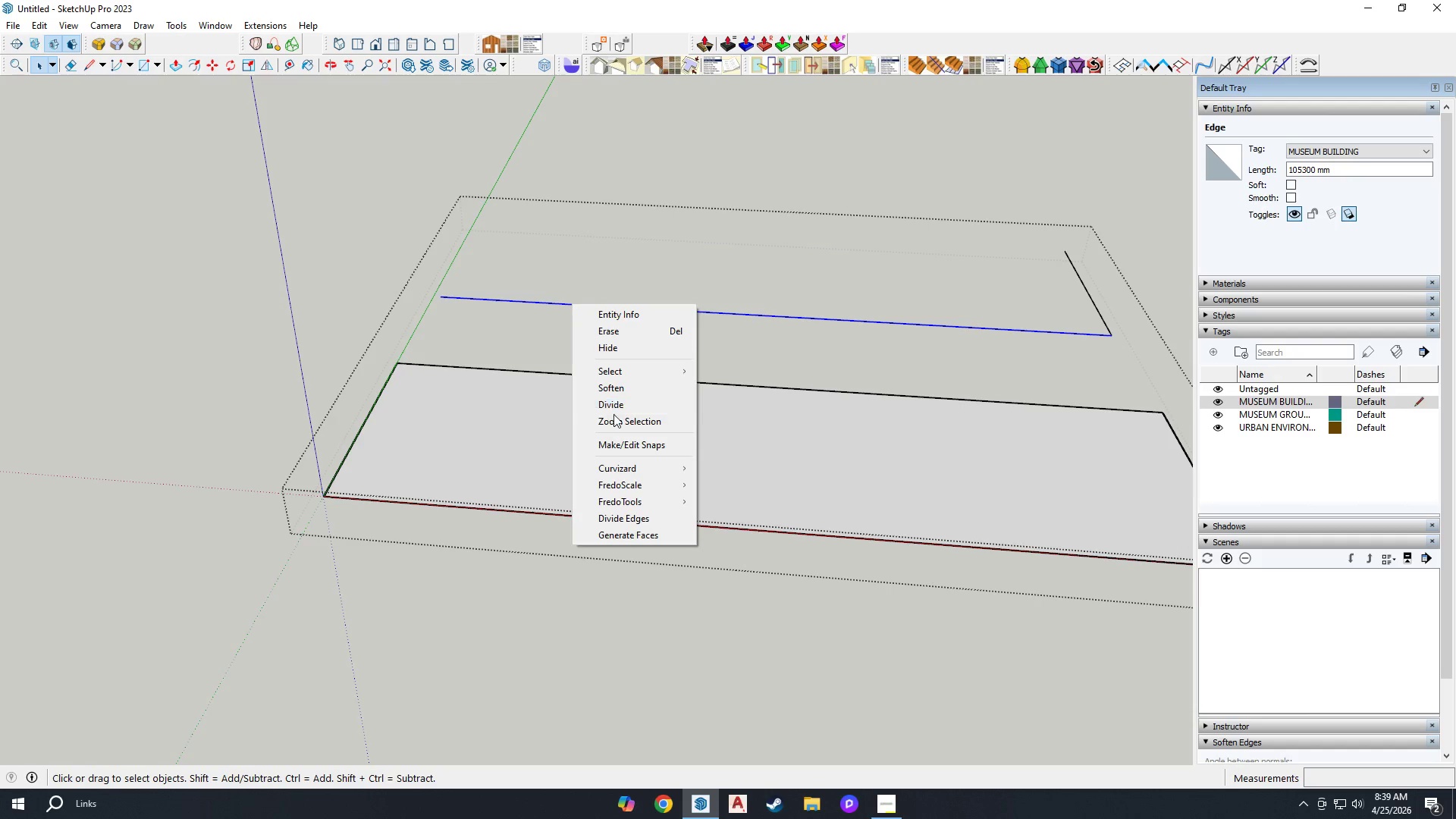 
left_click([617, 406])
 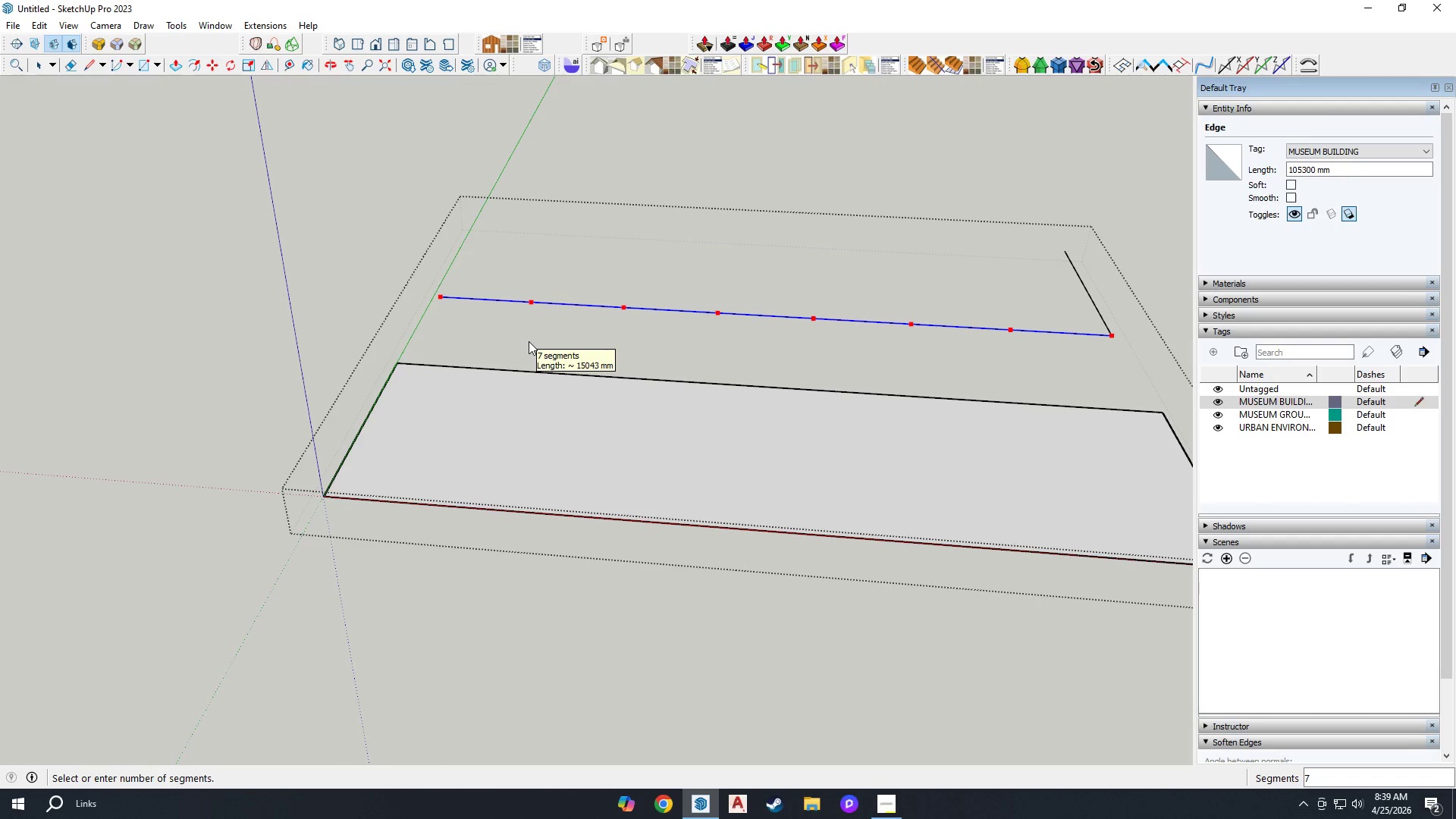 
wait(7.98)
 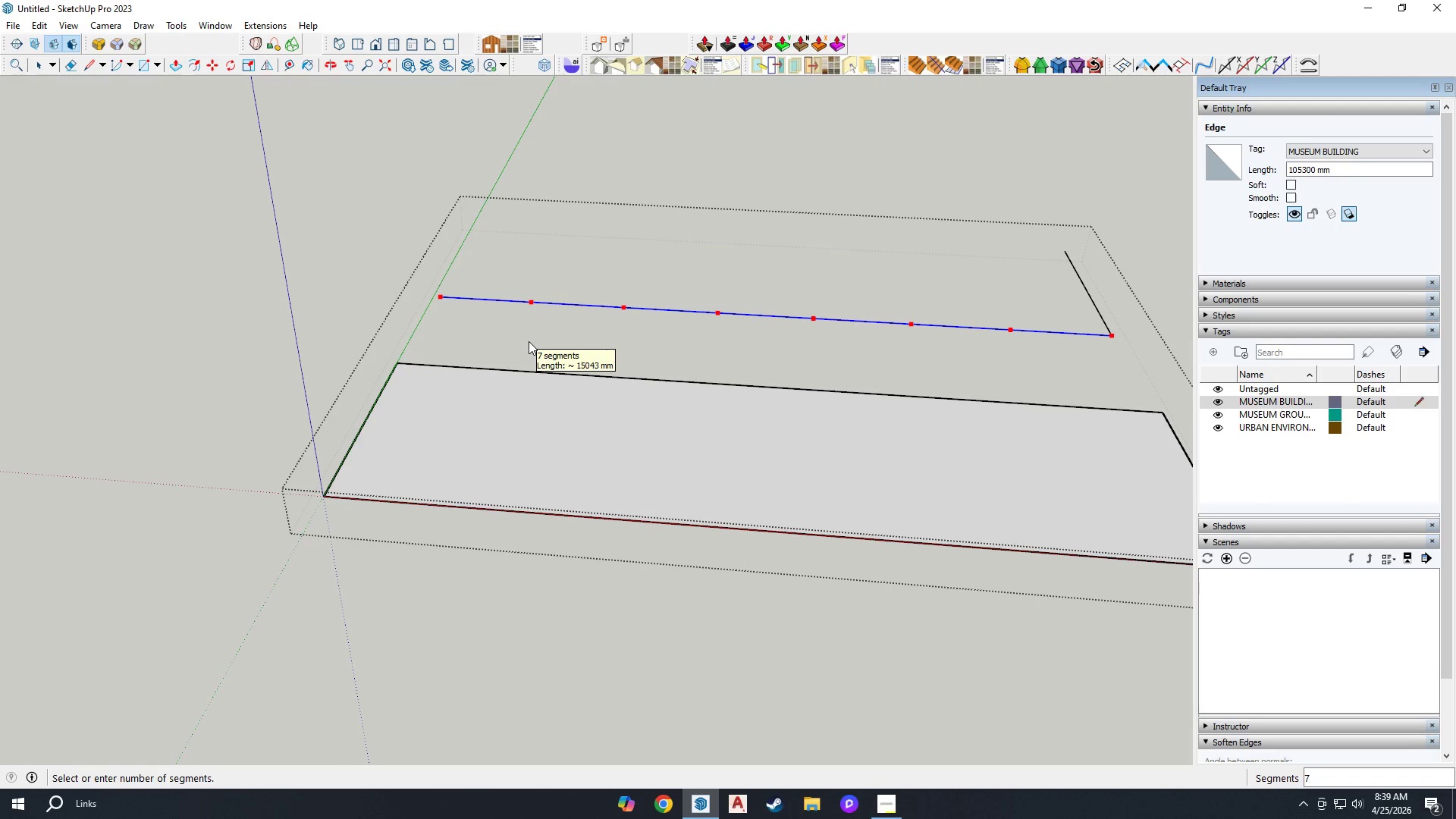 
left_click([529, 341])
 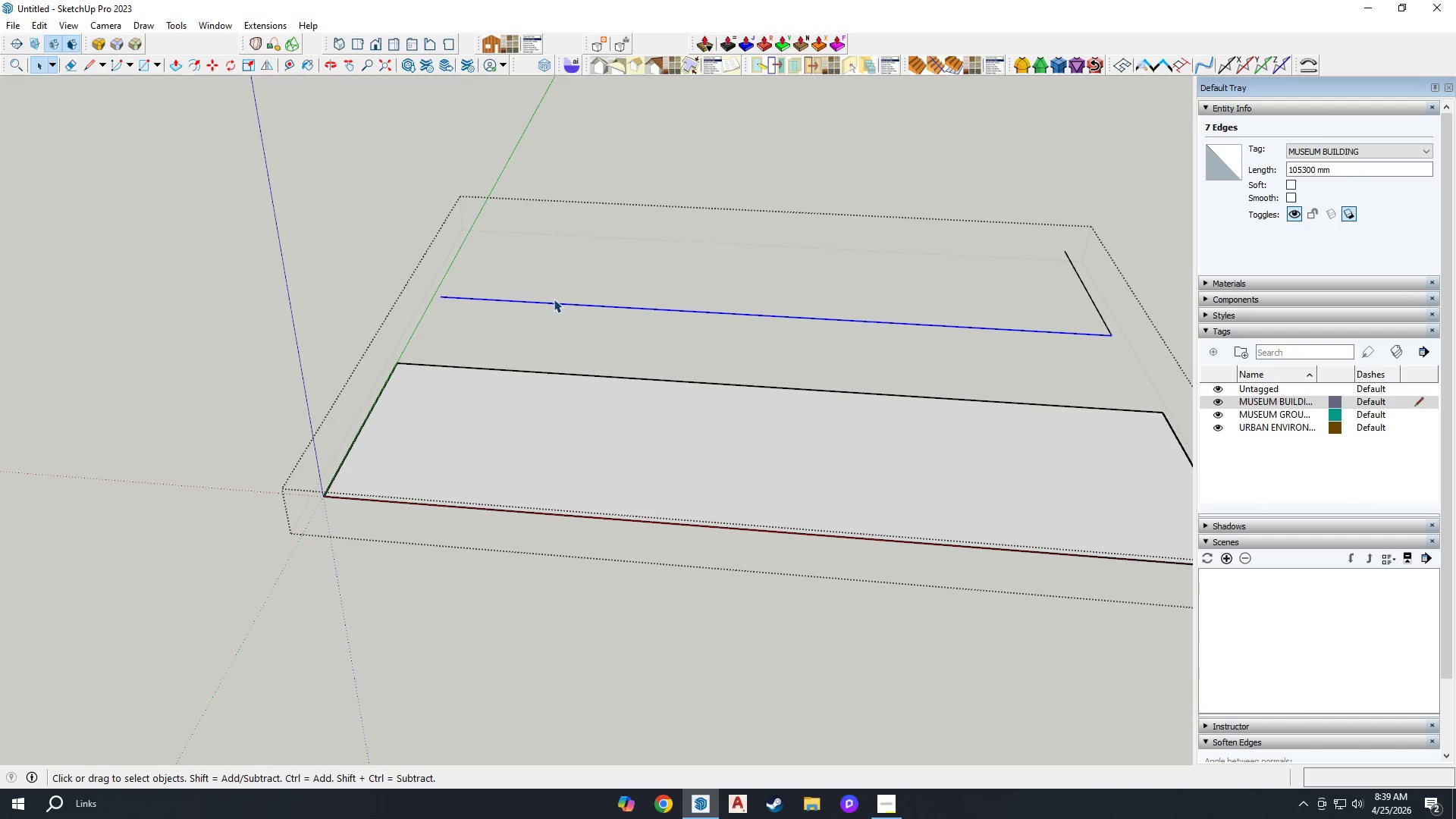 
double_click([554, 307])
 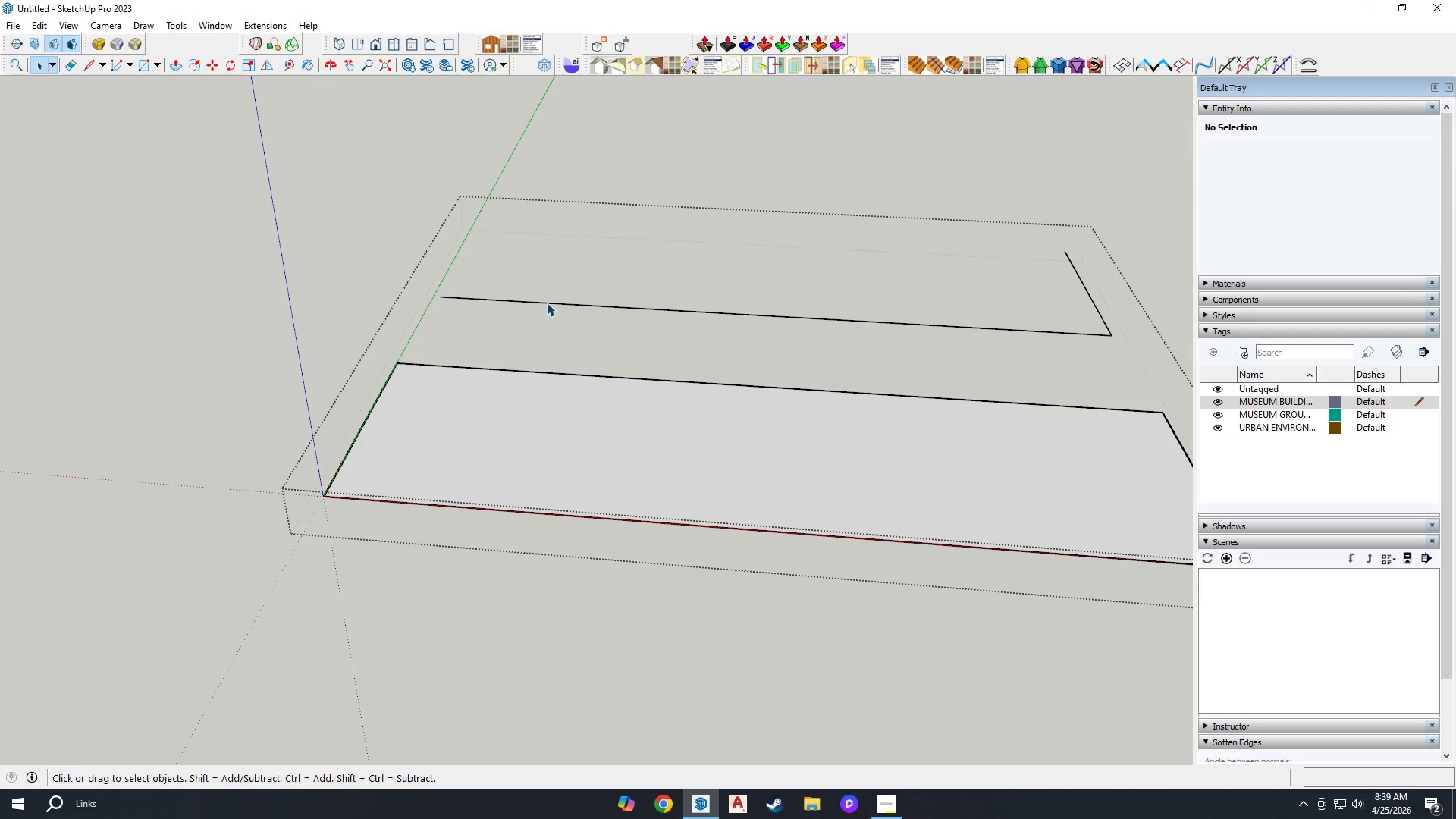 
triple_click([547, 303])
 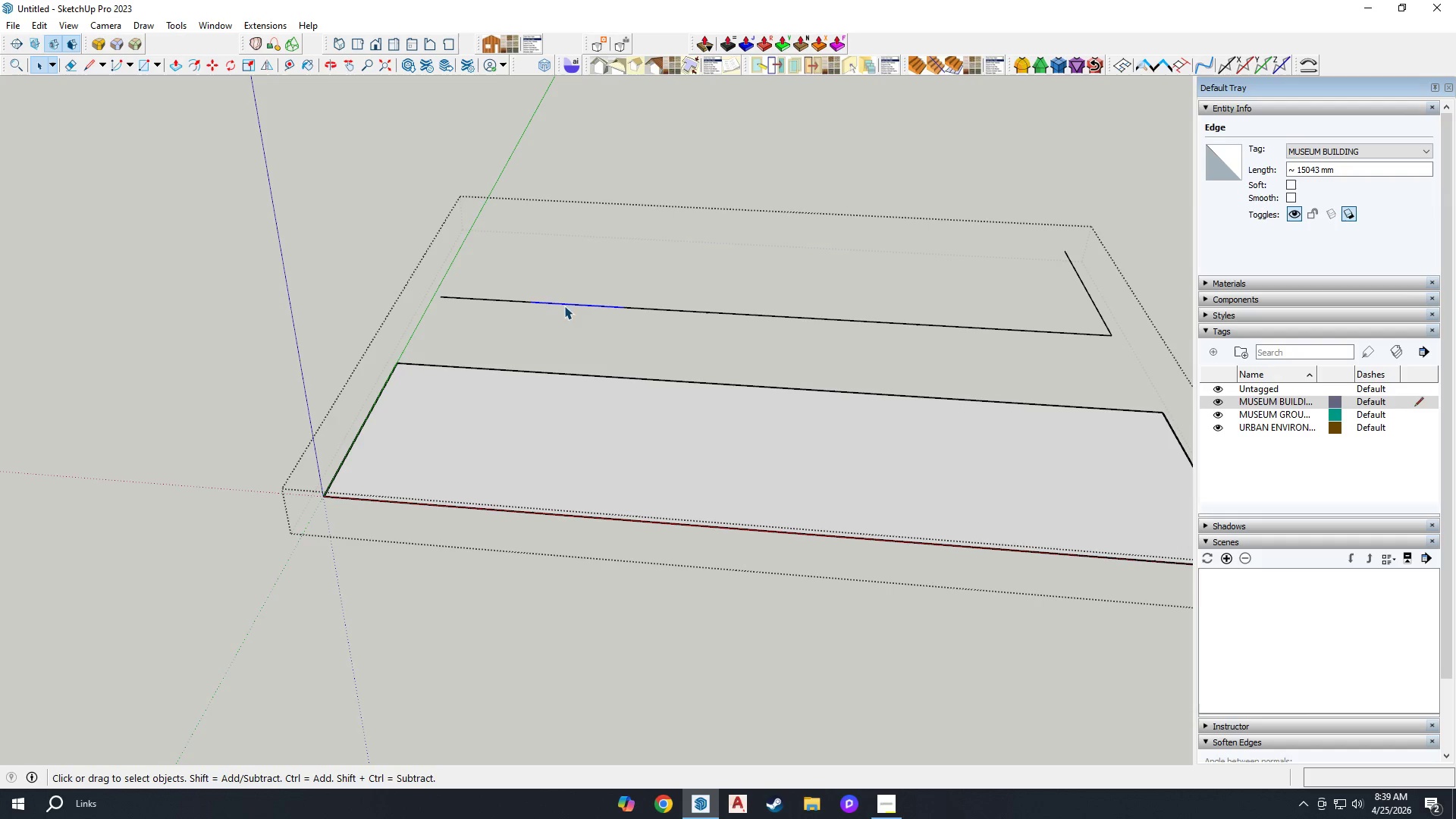 
key(Delete)
 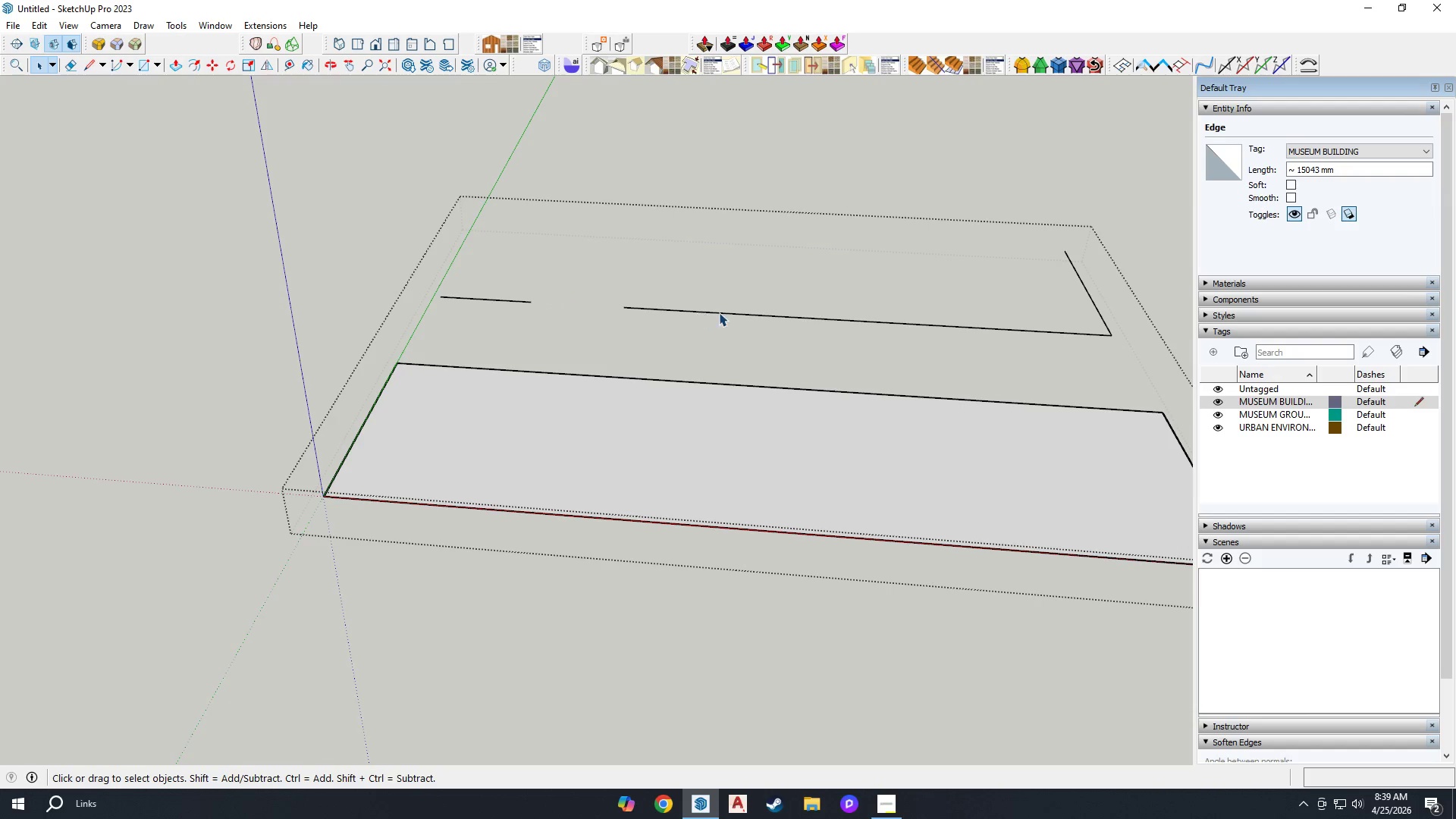 
left_click([723, 312])
 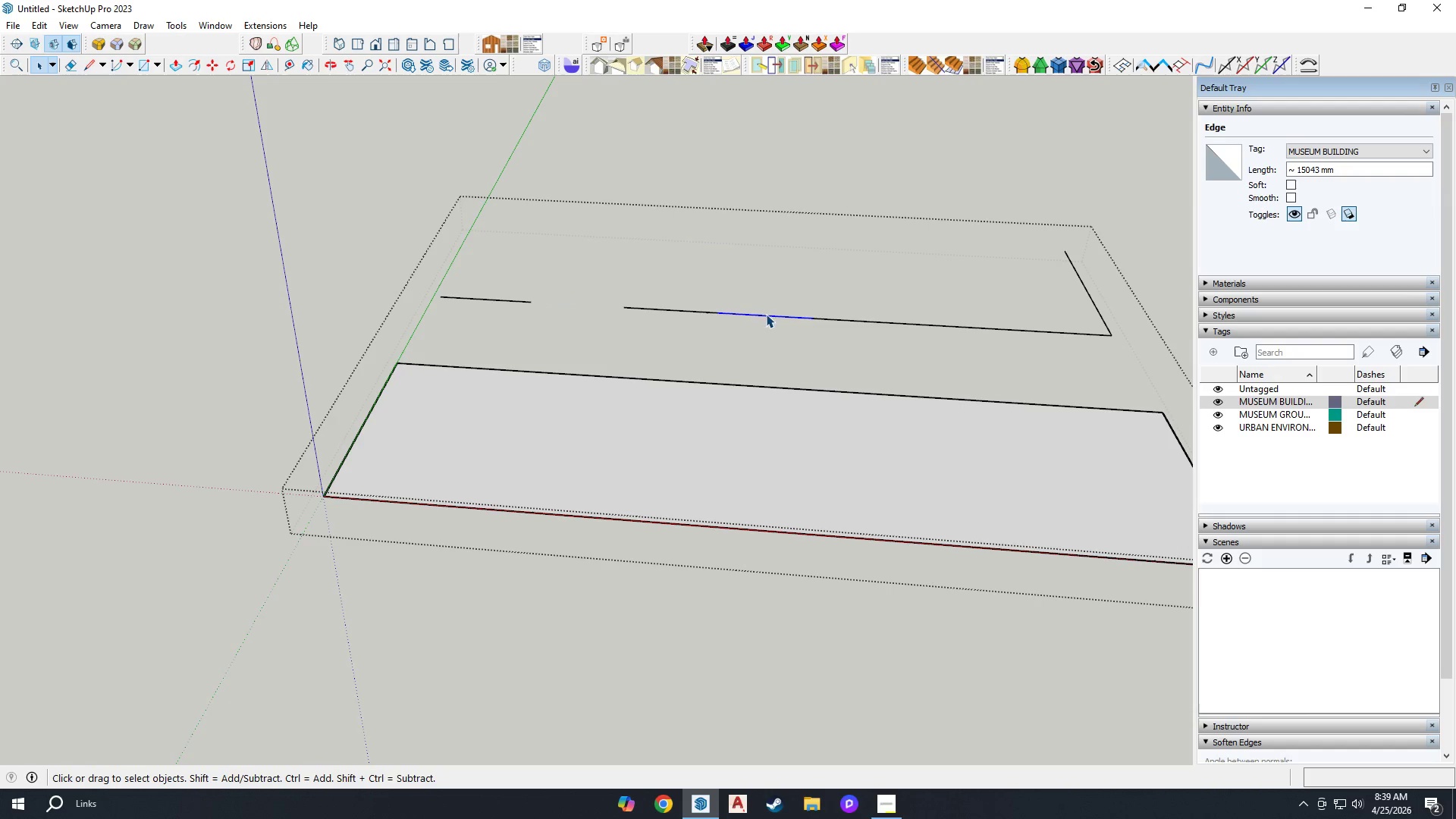 
key(Delete)
 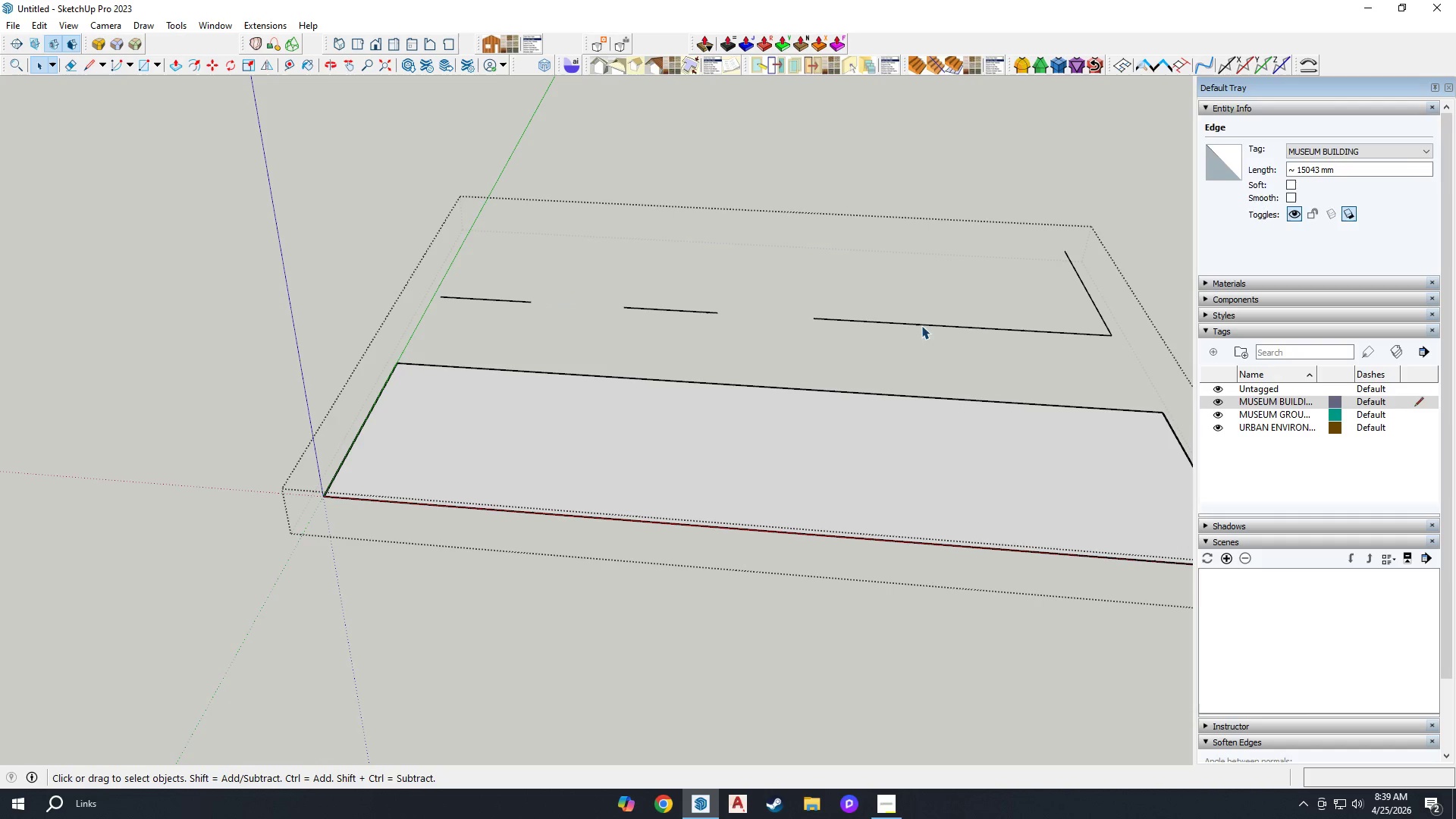 
left_click([928, 323])
 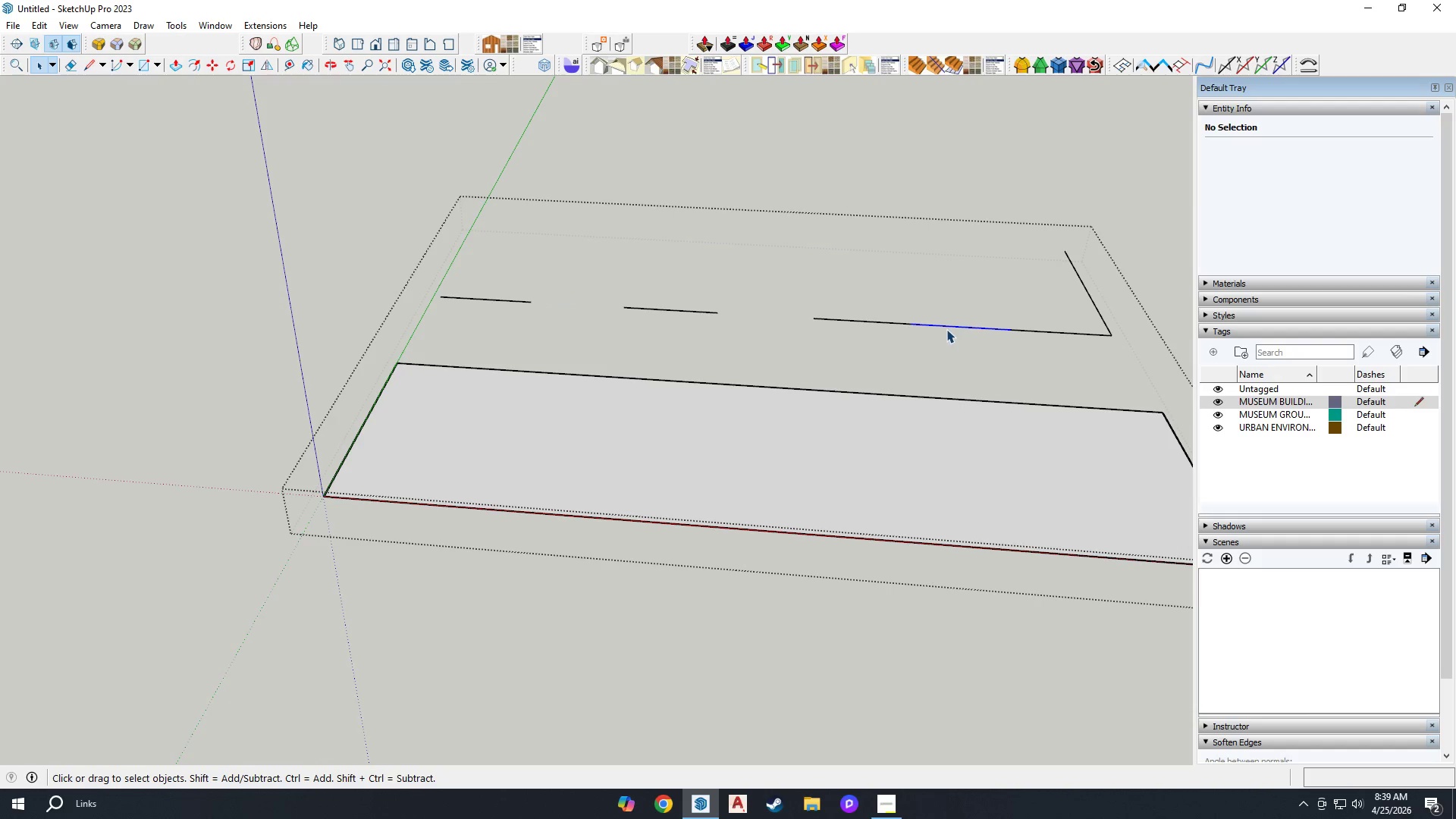 
key(Delete)
 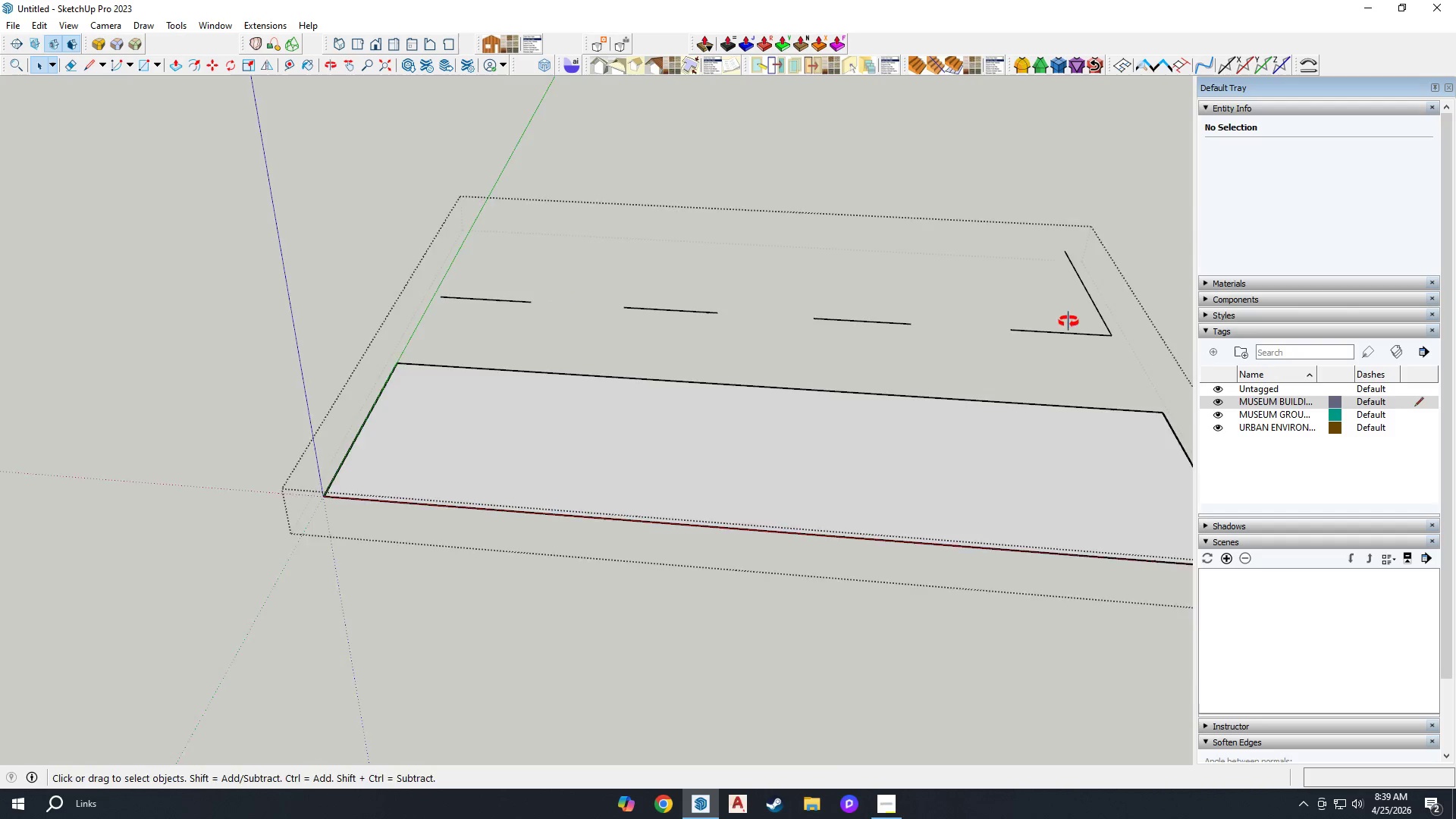 
scroll: coordinate [1100, 478], scroll_direction: down, amount: 3.0
 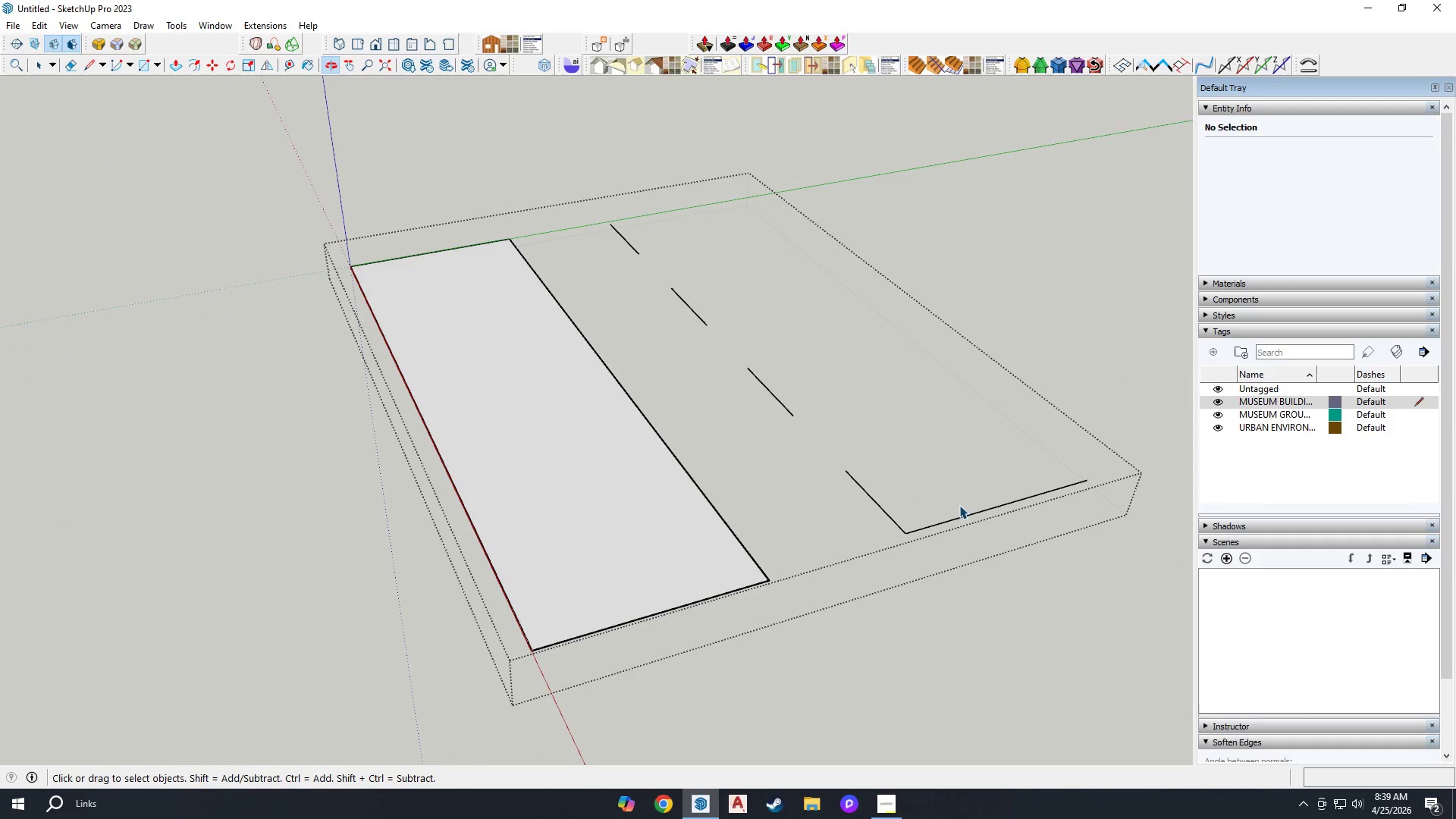 
left_click([962, 513])
 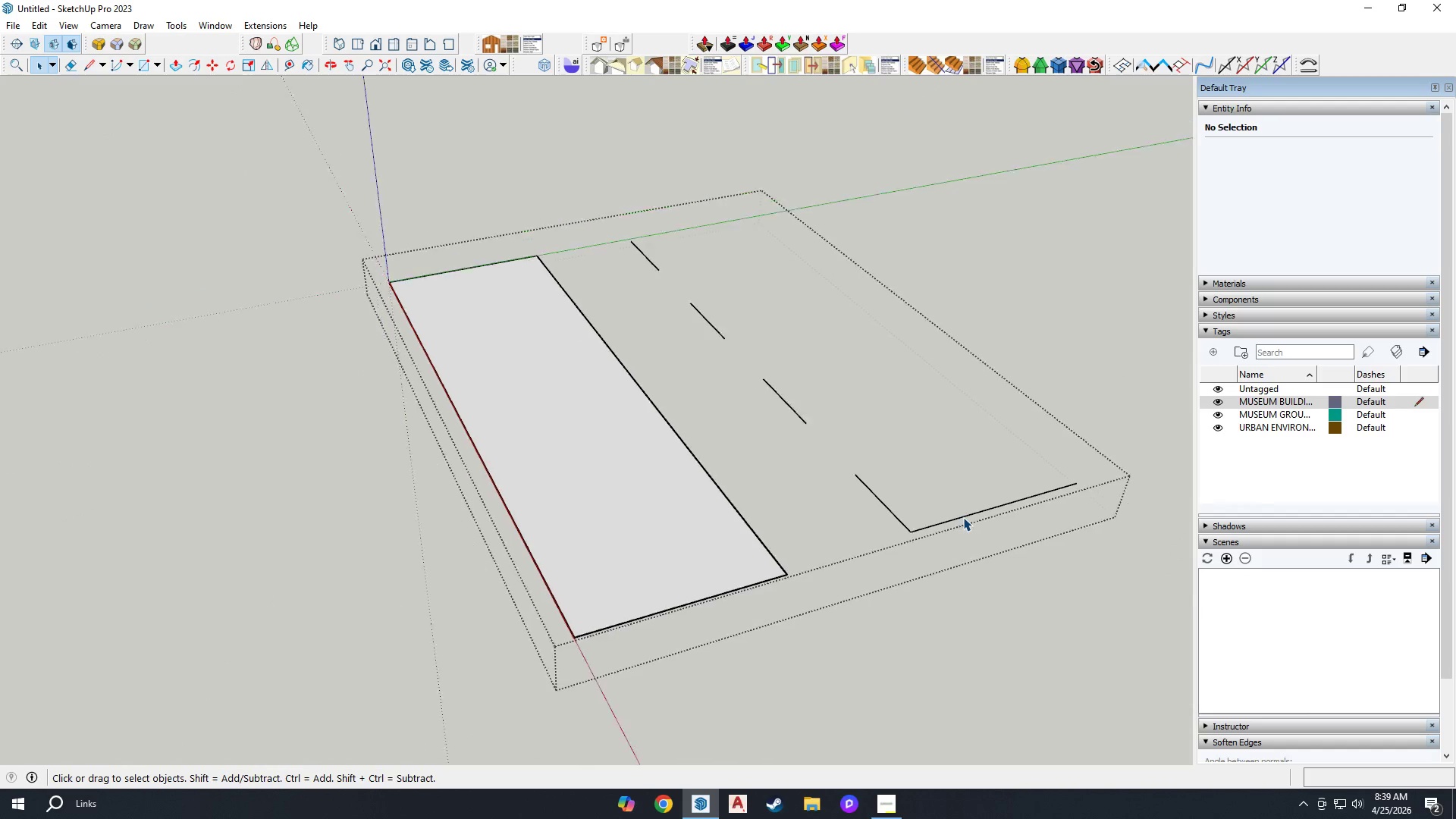 
left_click([956, 515])
 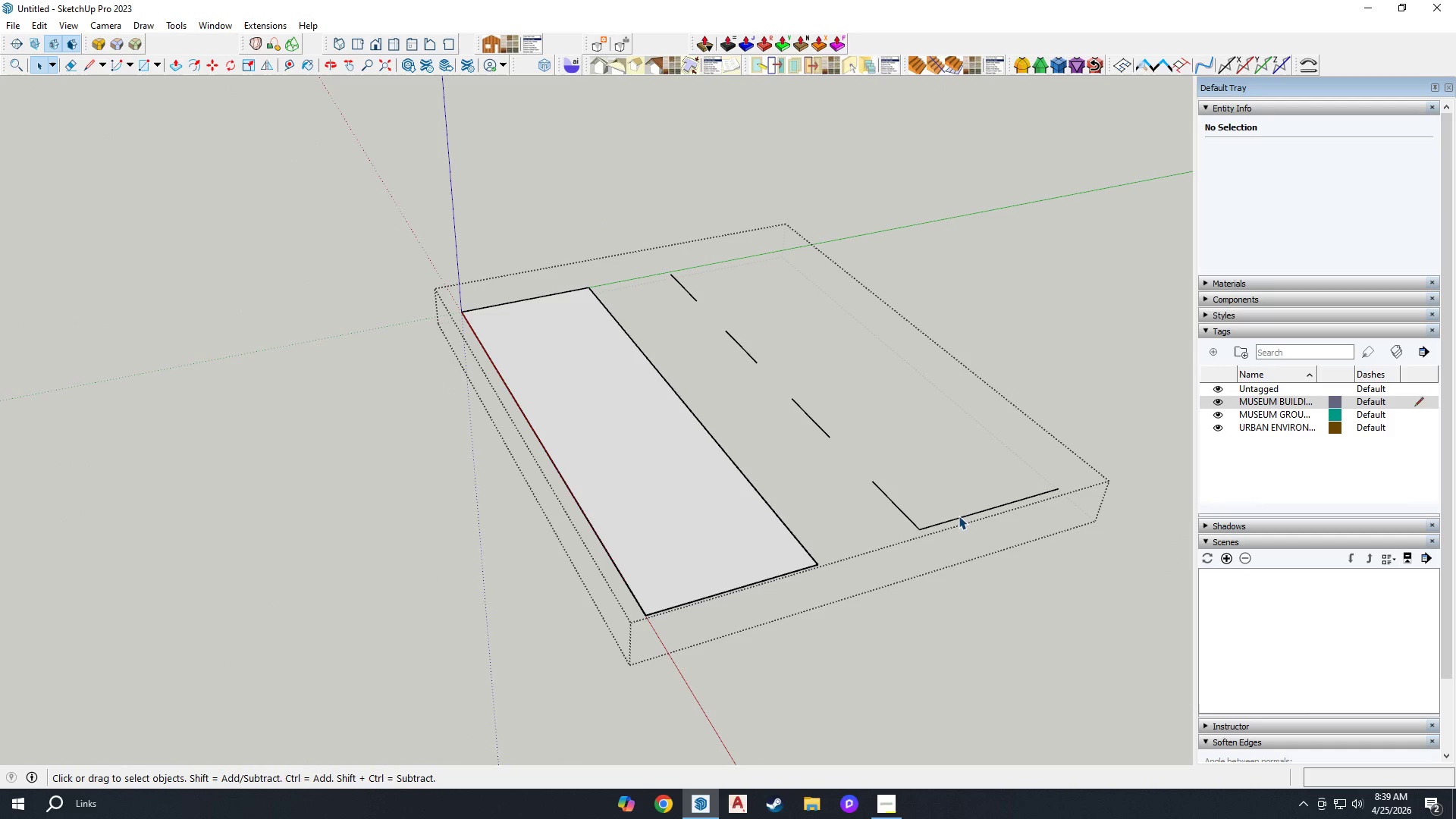 
scroll: coordinate [963, 517], scroll_direction: down, amount: 3.0
 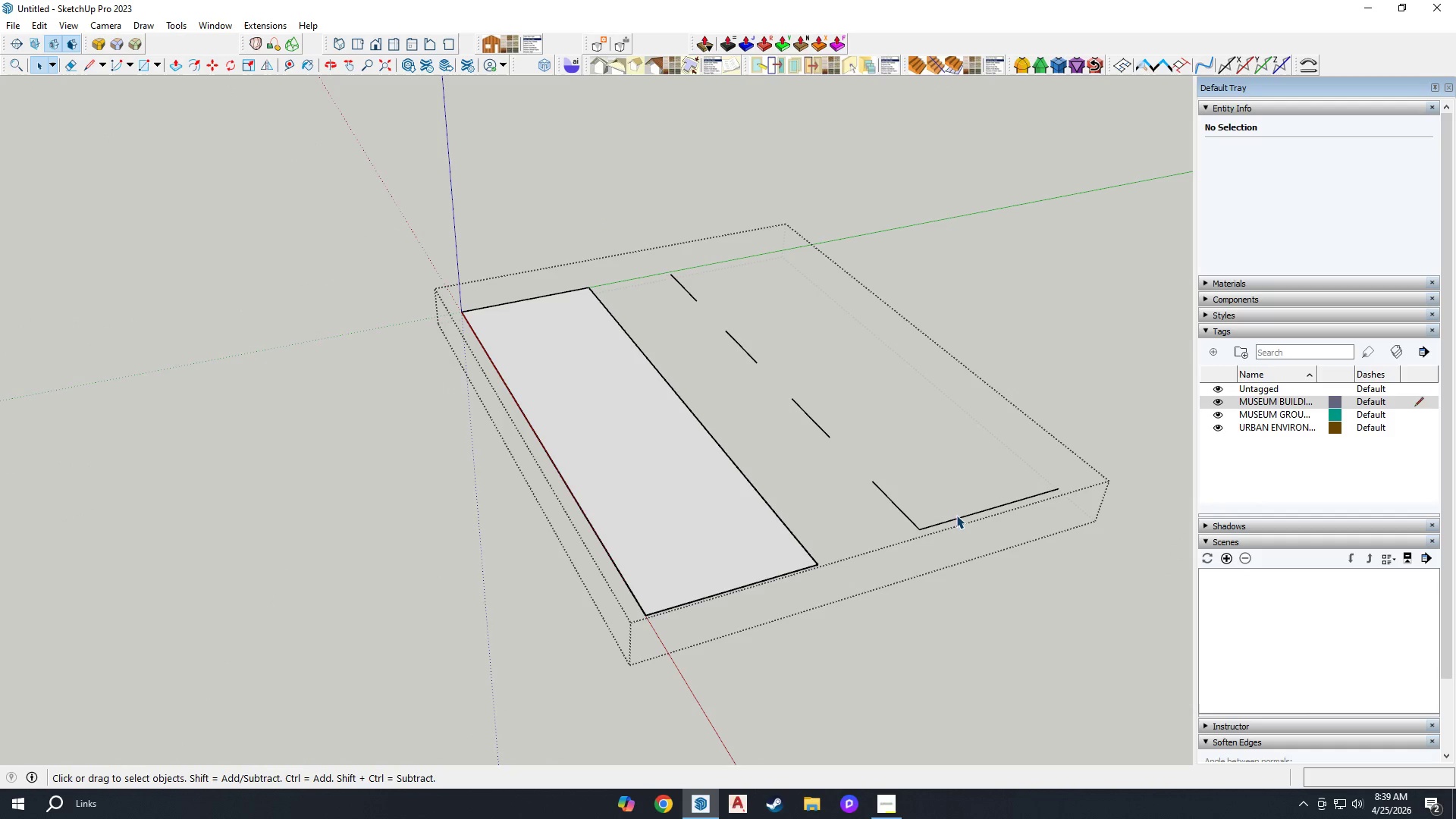 
double_click([959, 516])
 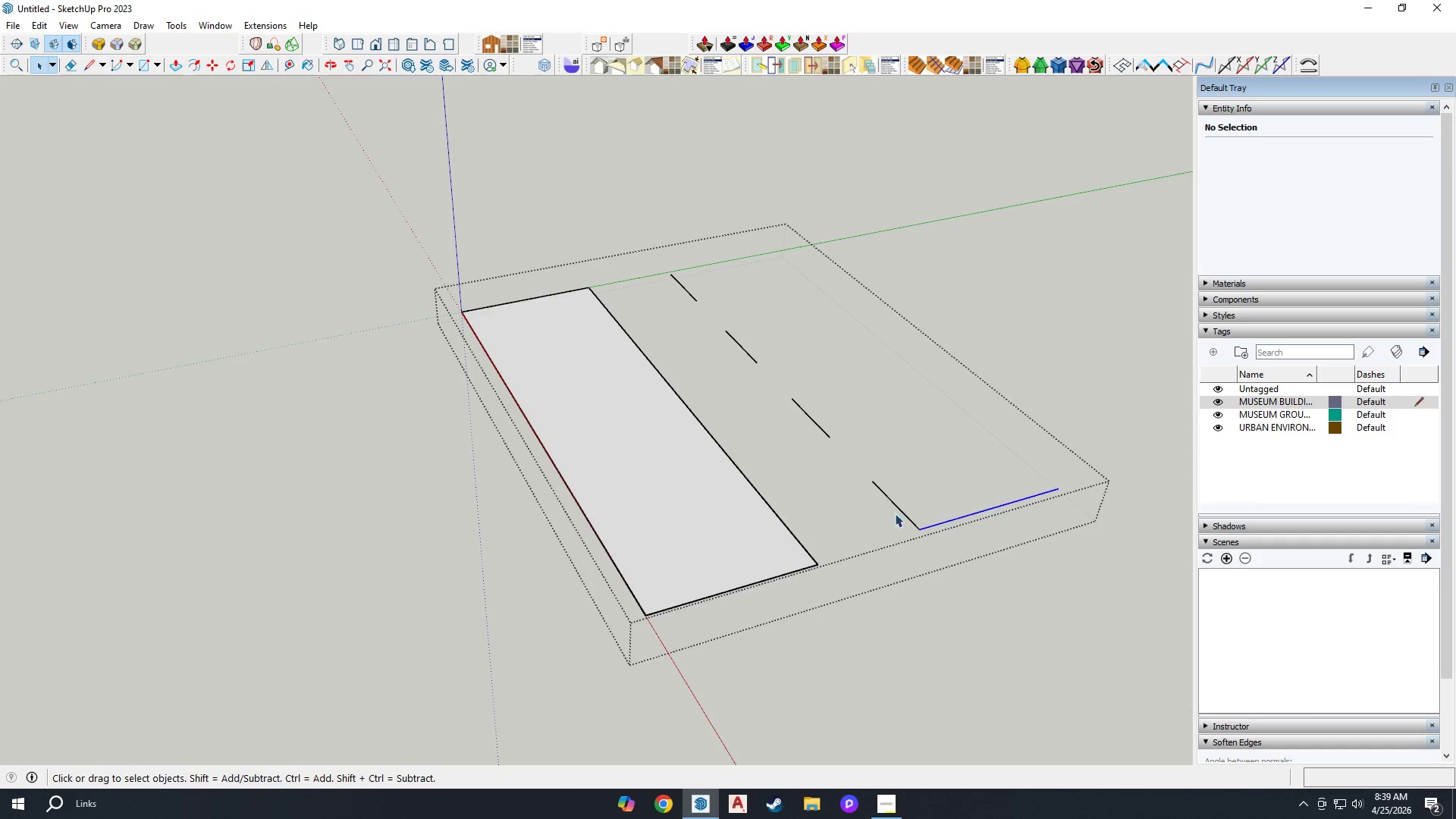 
right_click([951, 511])
 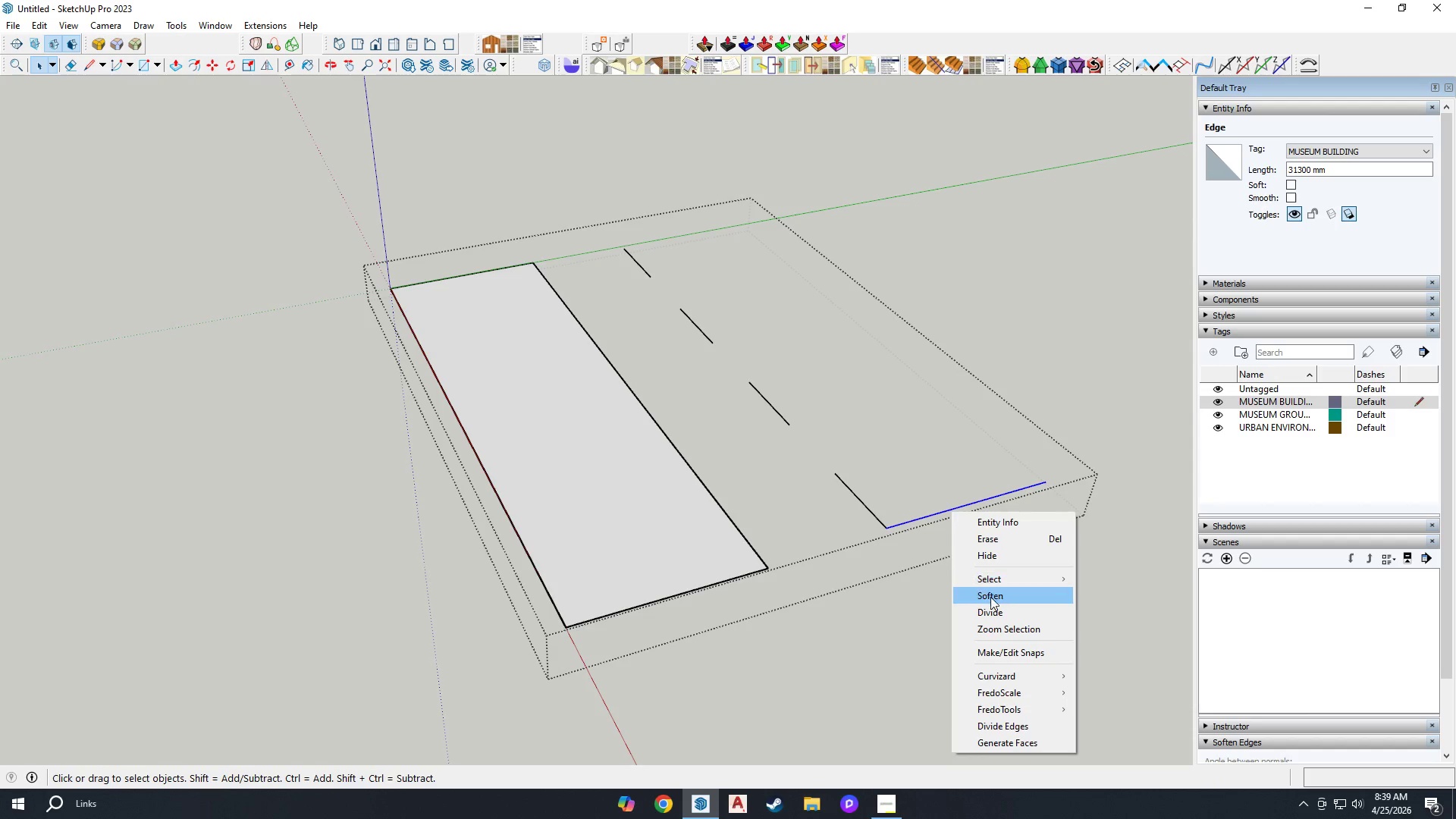 
scroll: coordinate [953, 513], scroll_direction: up, amount: 1.0
 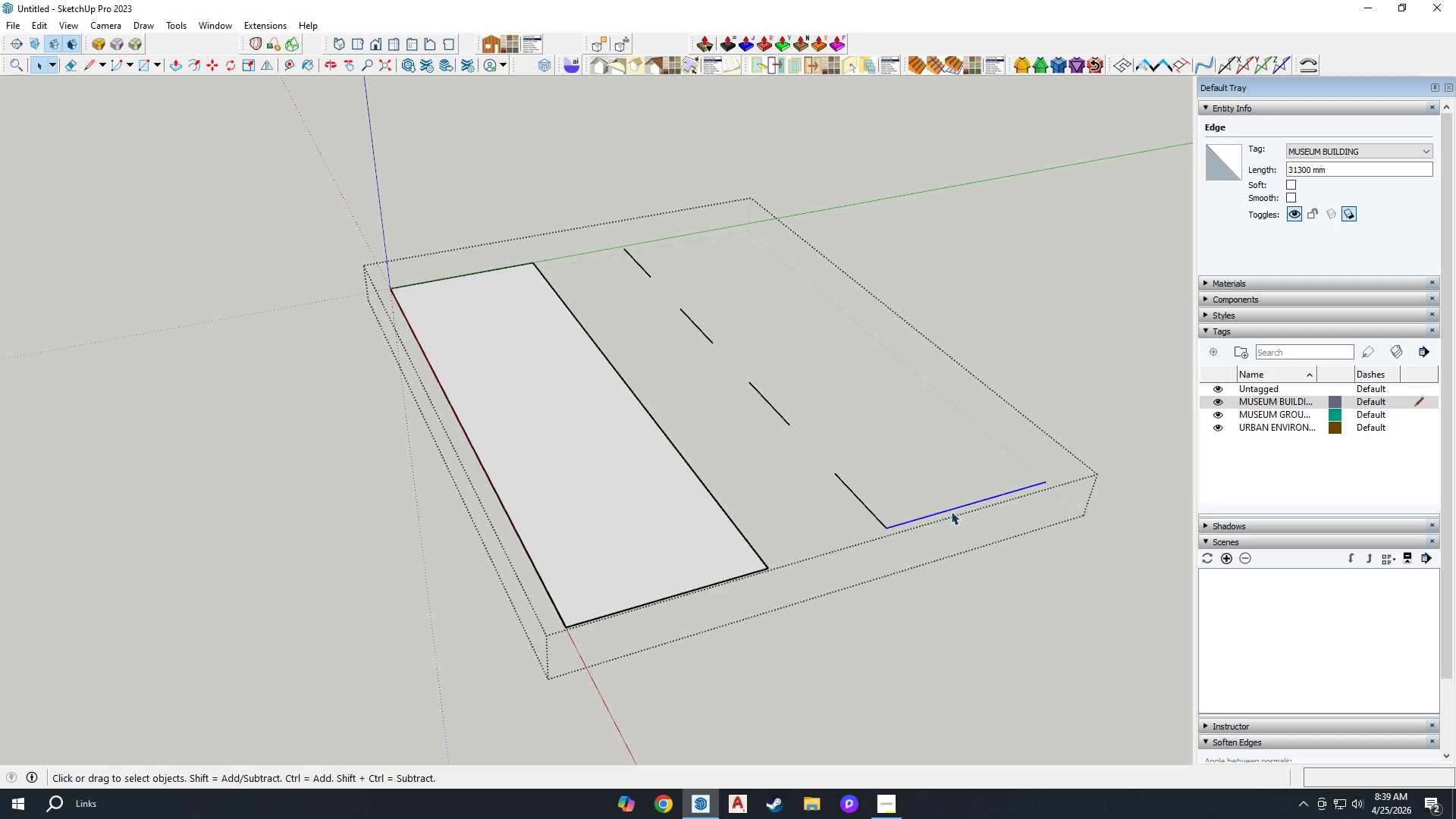 
left_click([989, 610])
 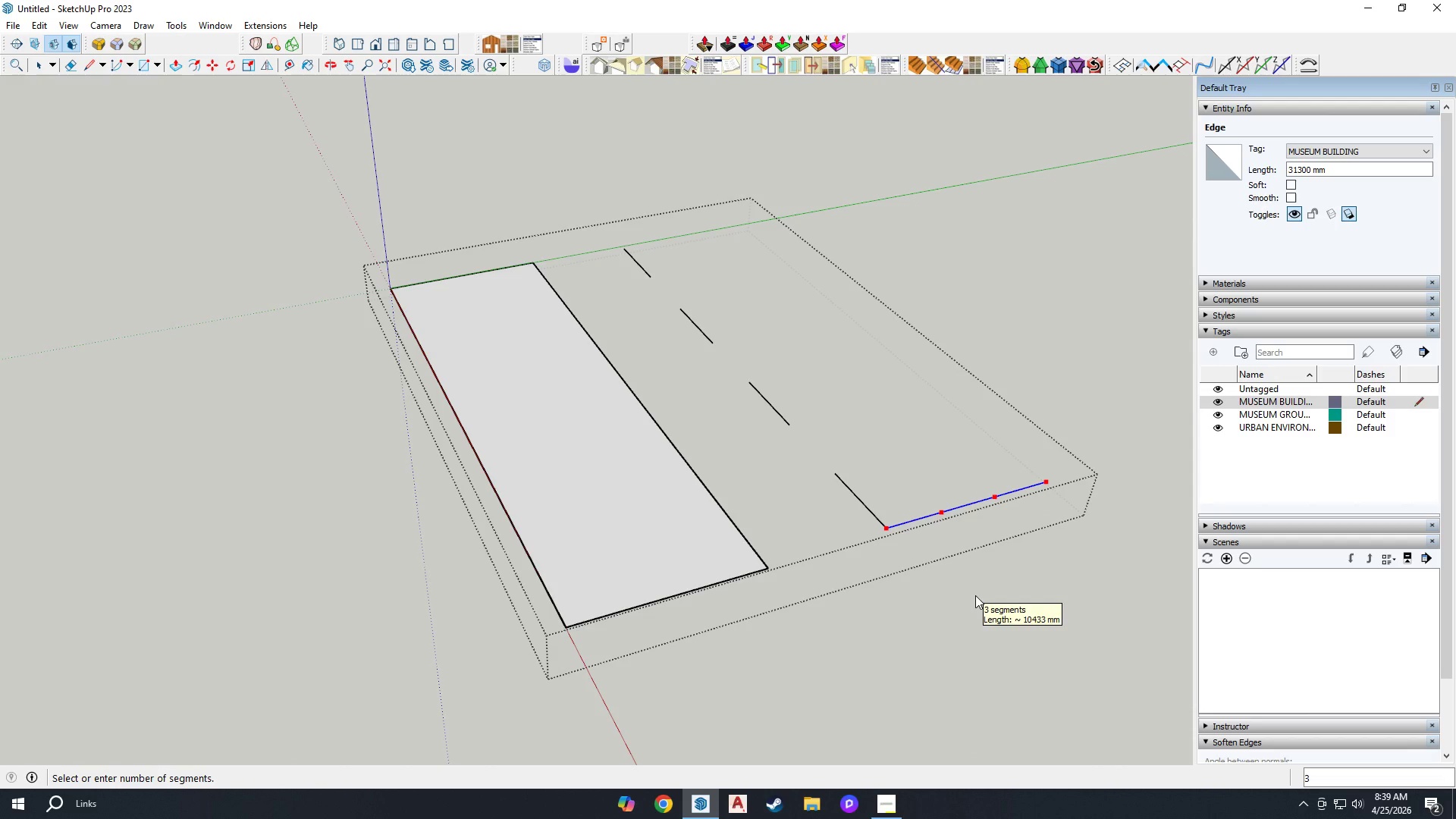 
left_click([975, 595])
 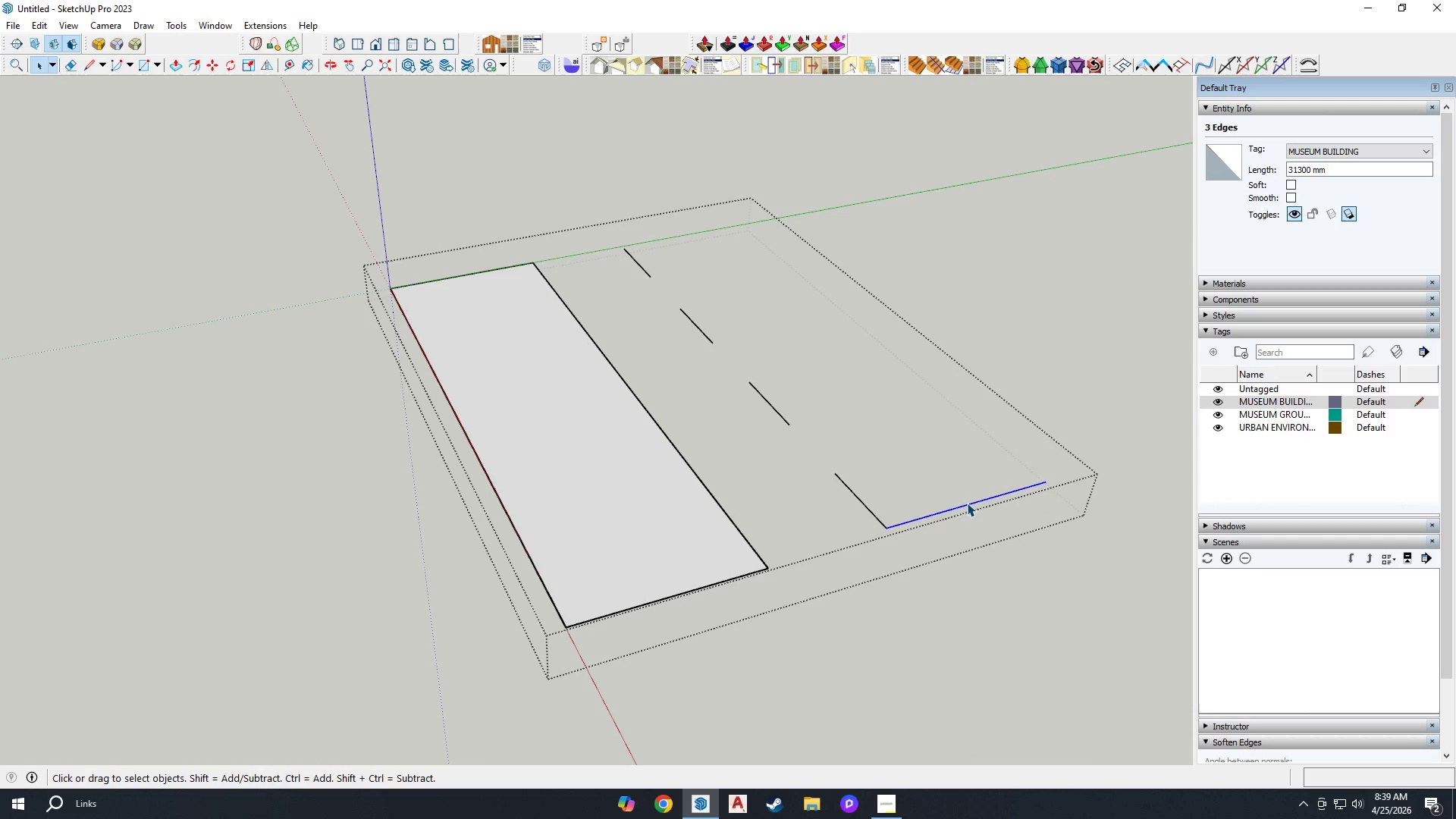 
left_click([968, 504])
 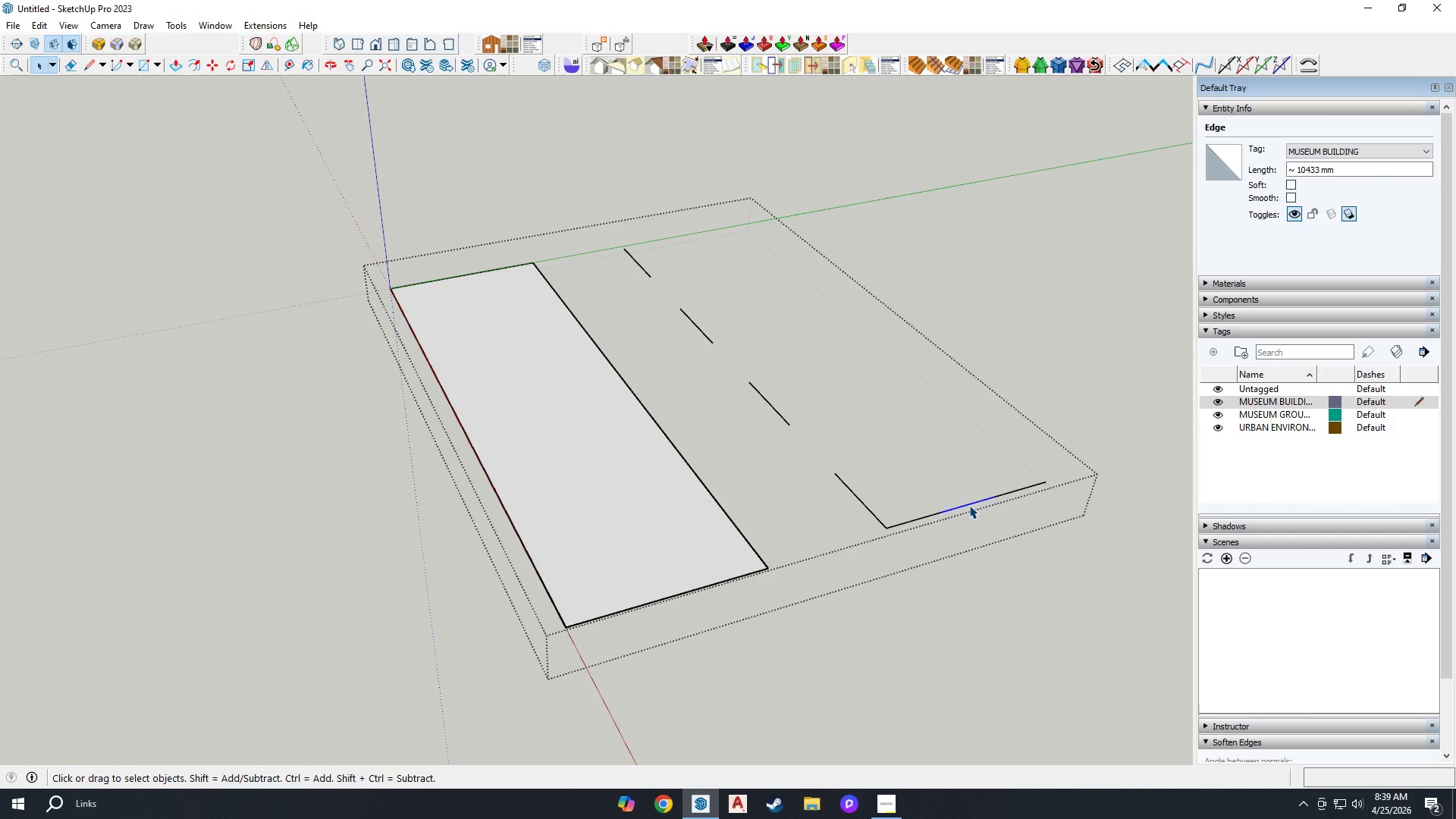 
key(Delete)
 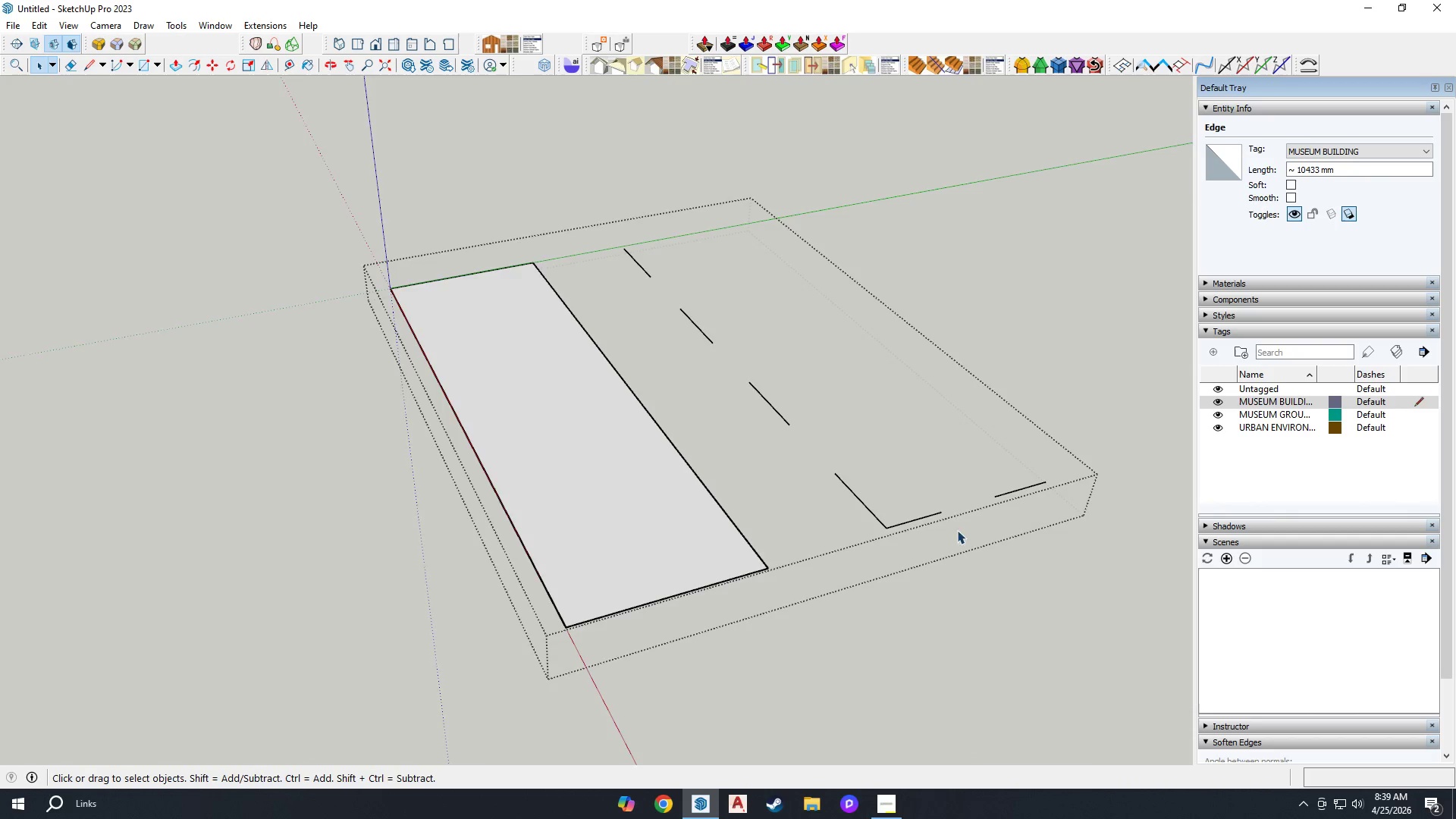 
scroll: coordinate [538, 295], scroll_direction: down, amount: 2.0
 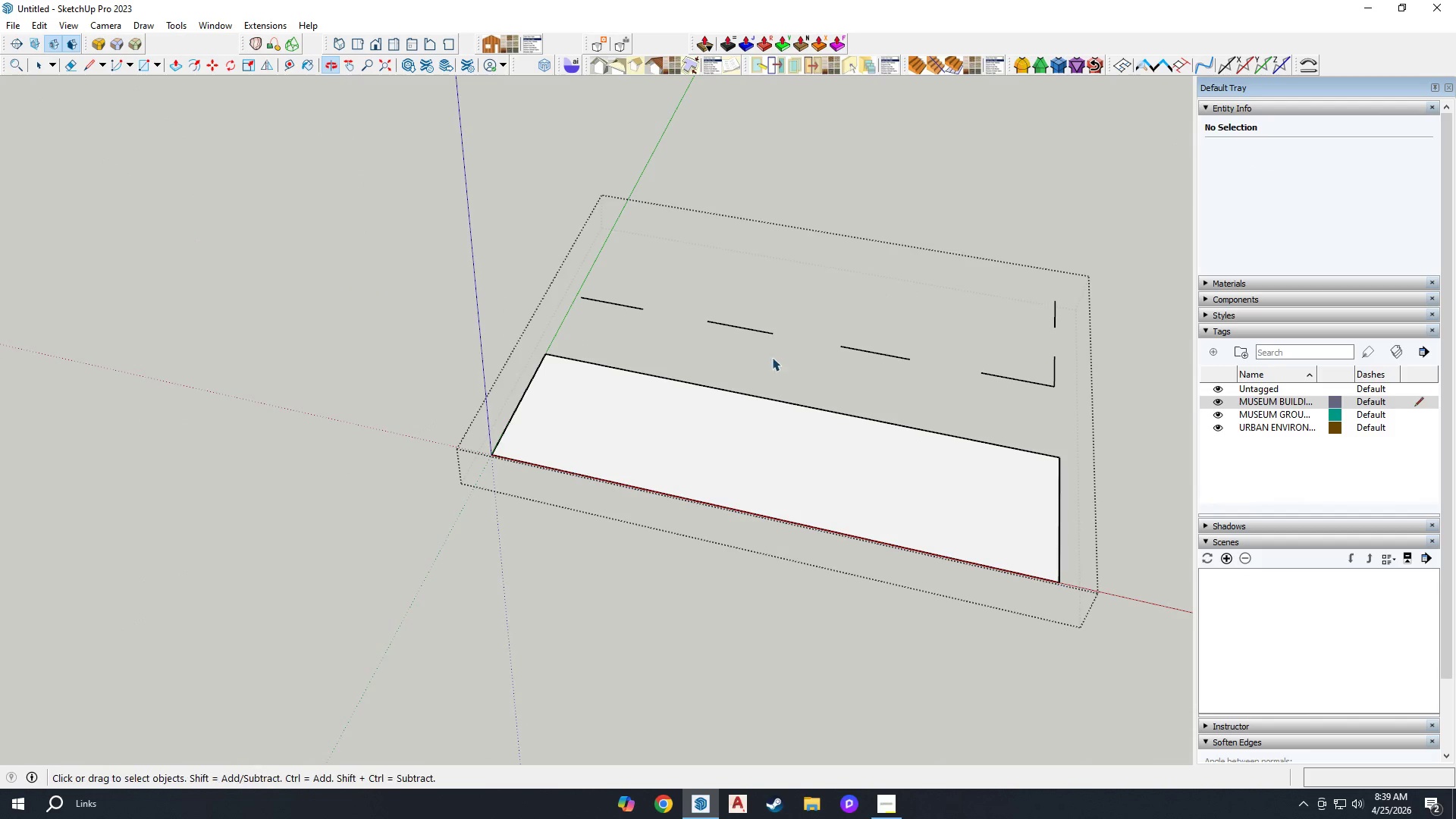 
scroll: coordinate [588, 298], scroll_direction: up, amount: 12.0
 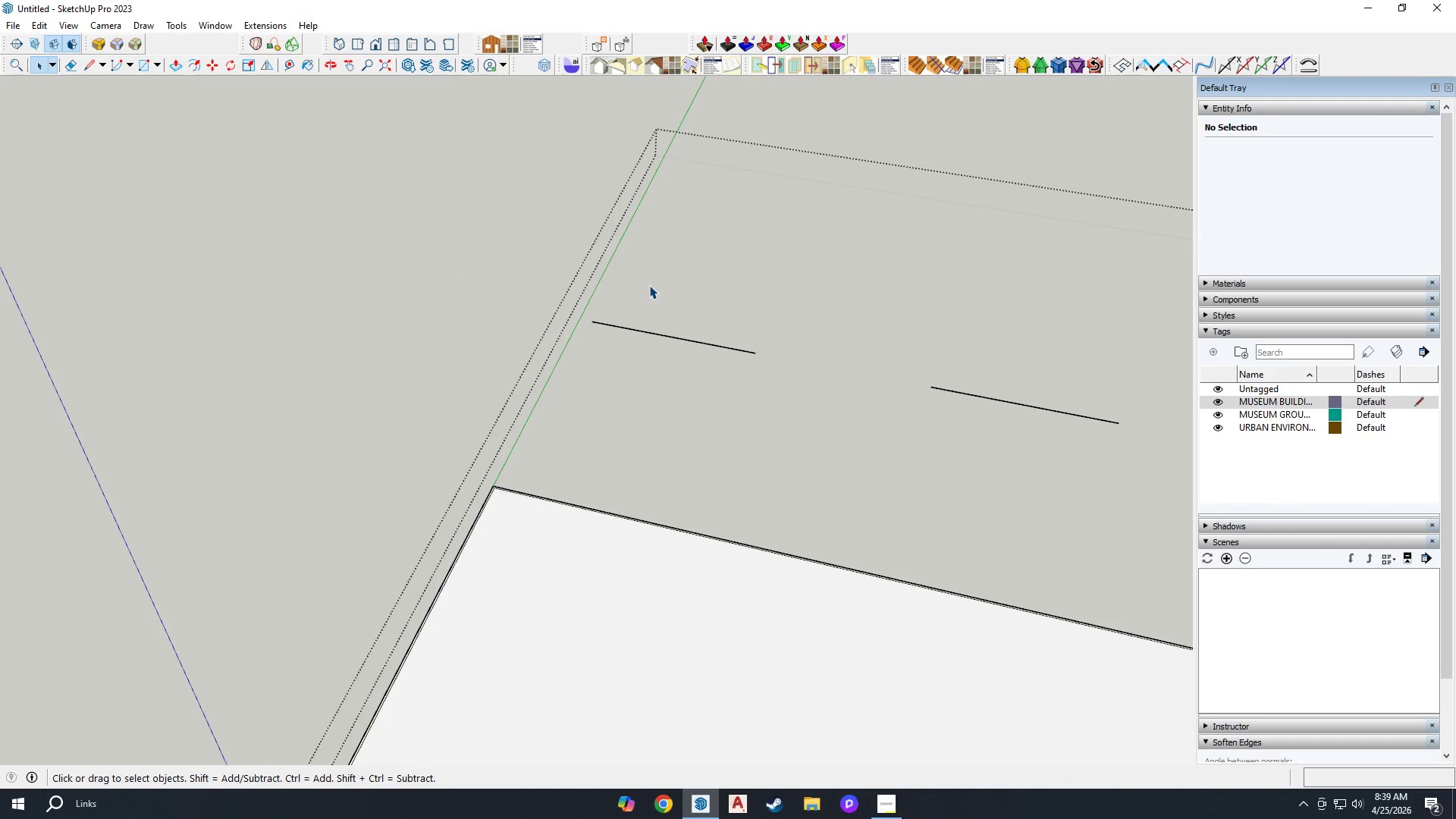 
key(R)
 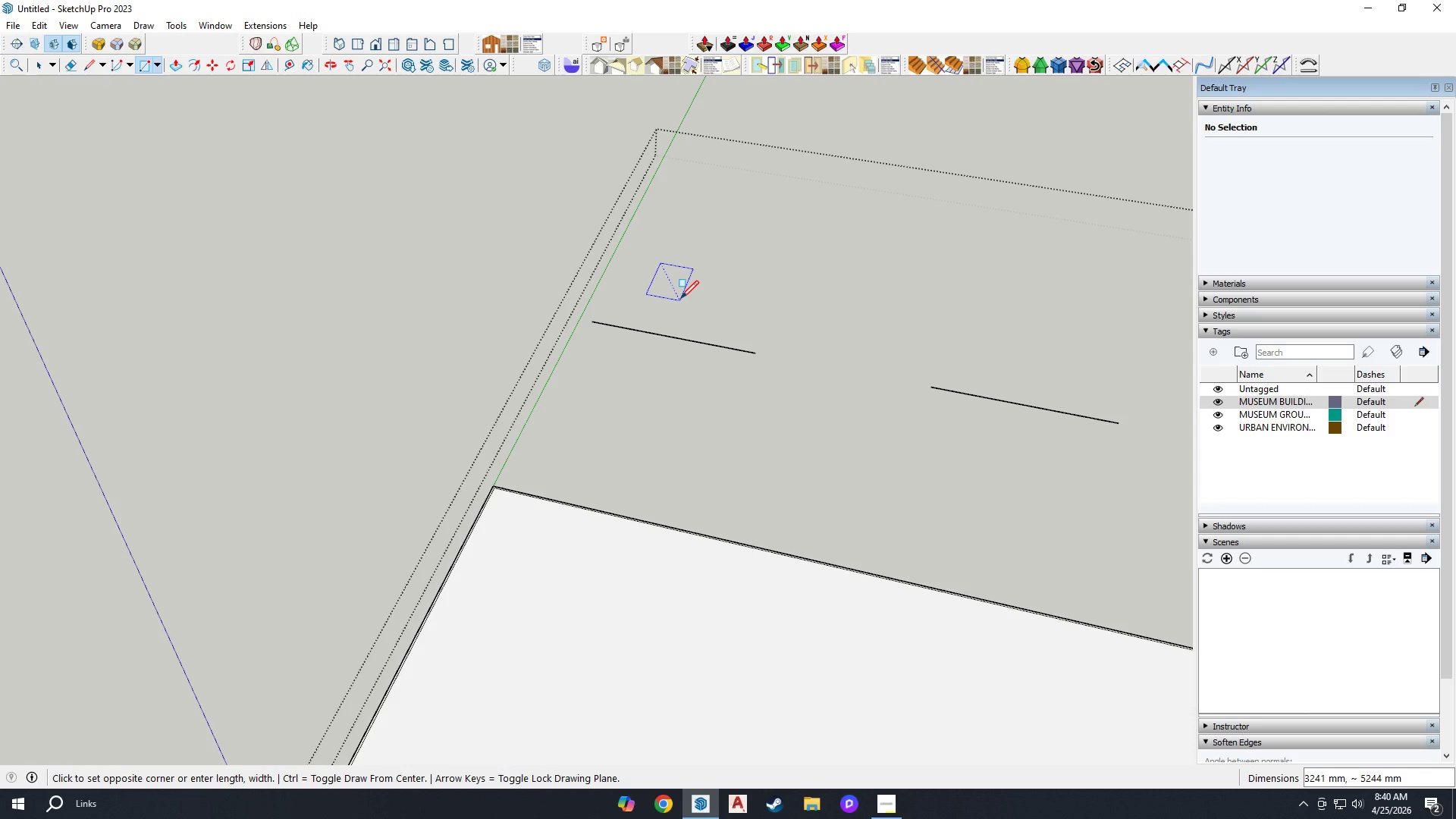 
wait(16.88)
 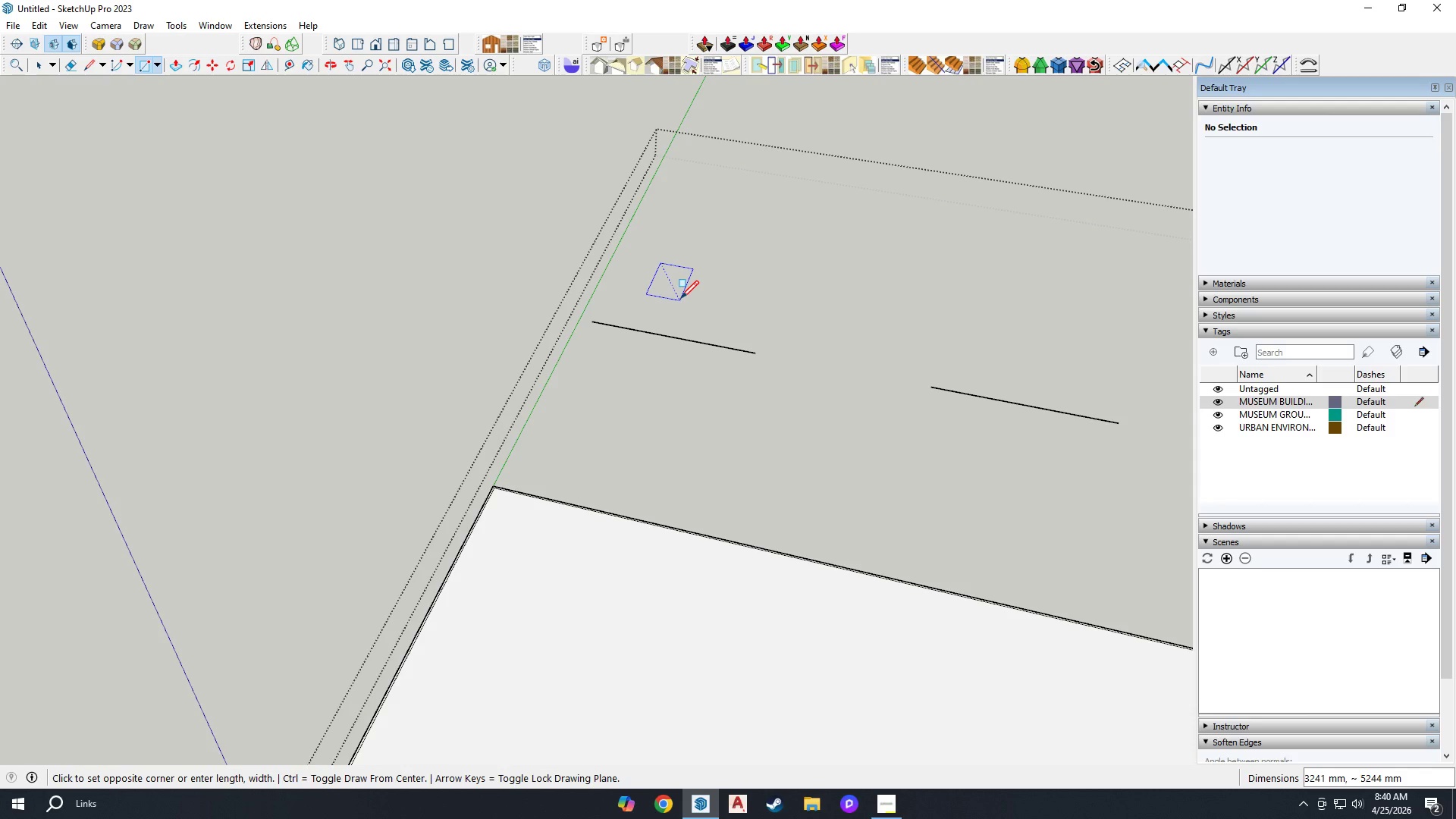 
scroll: coordinate [671, 268], scroll_direction: up, amount: 3.0
 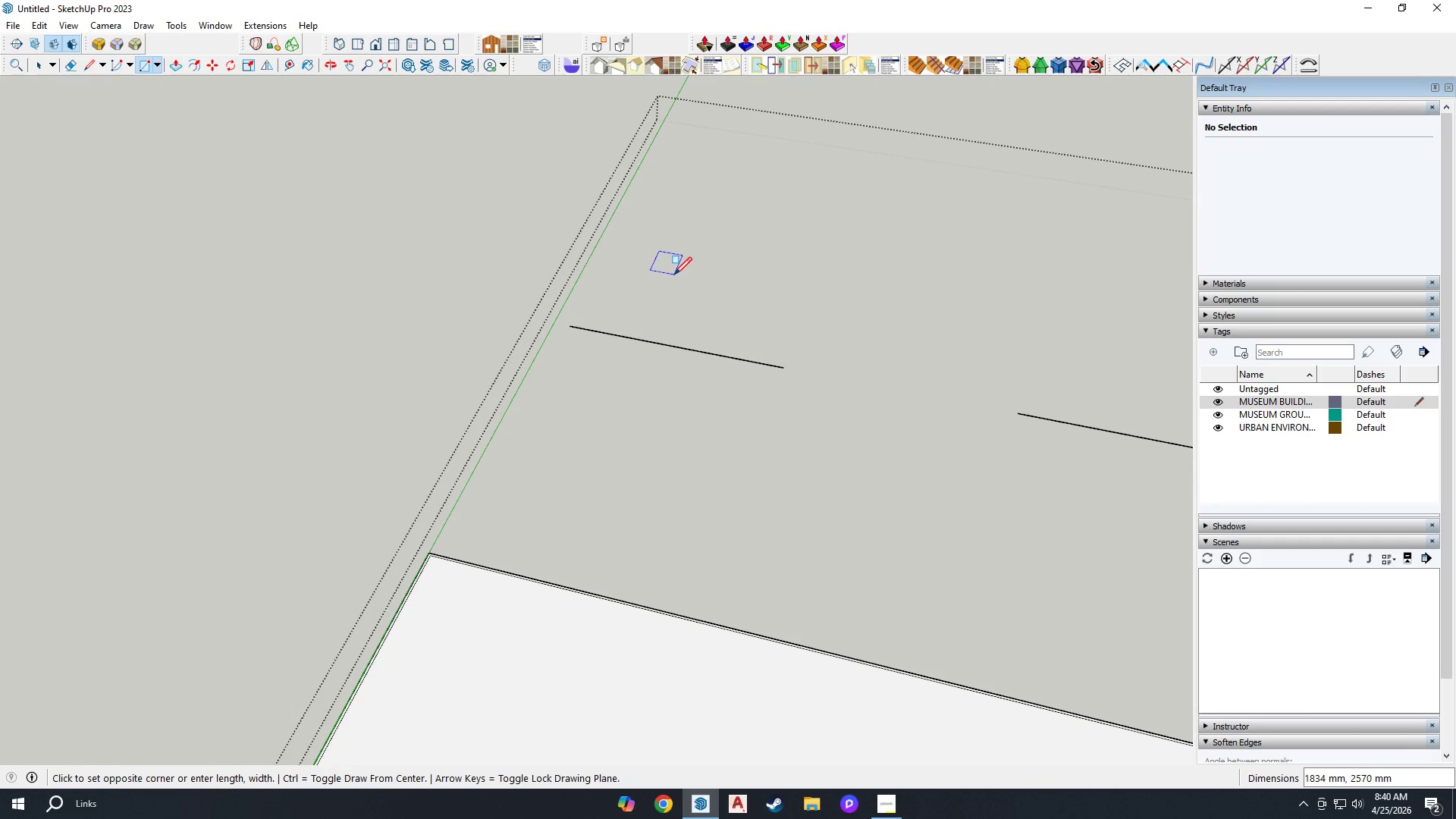 
type(2000, 2000)
 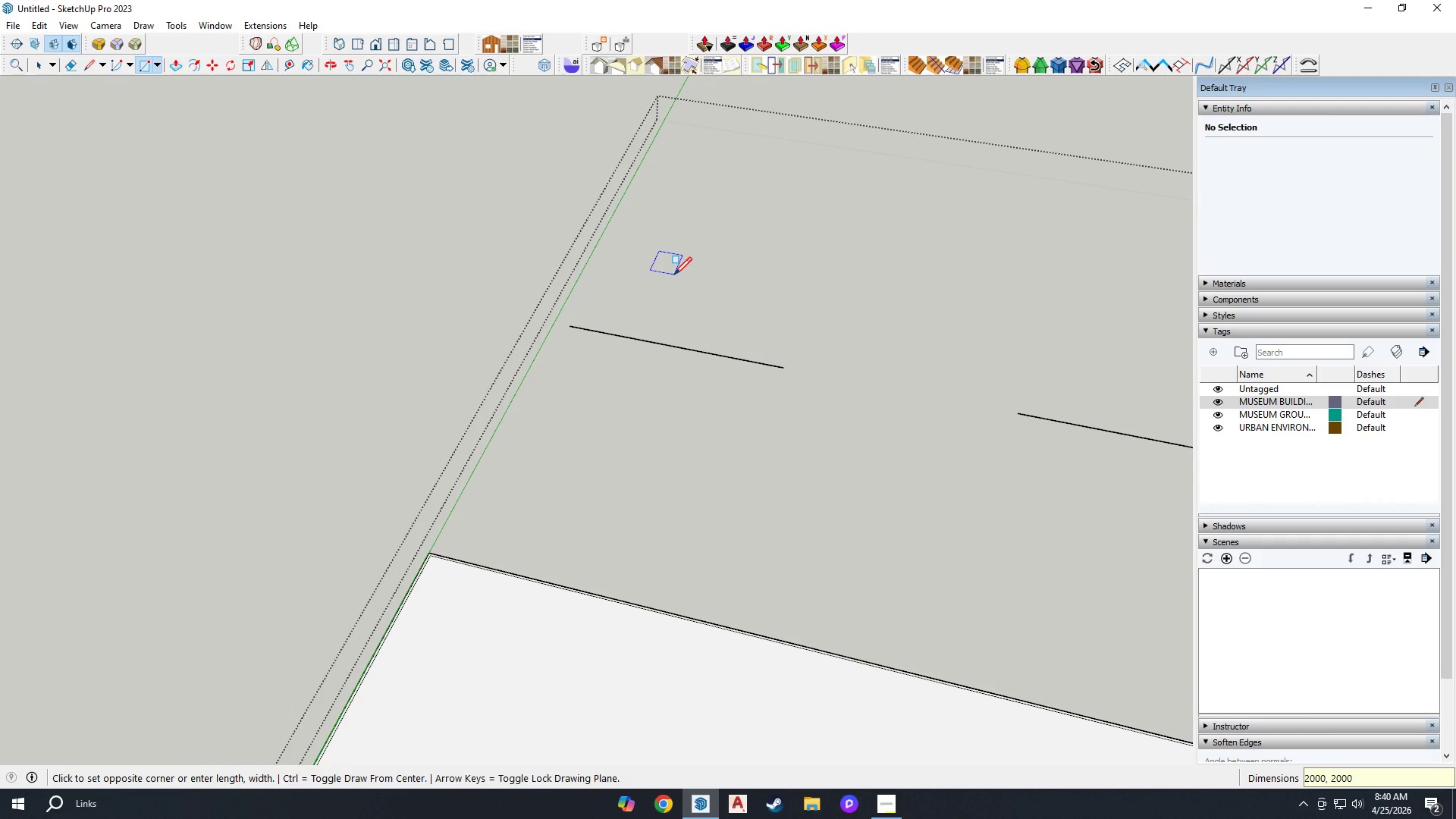 
key(Enter)
 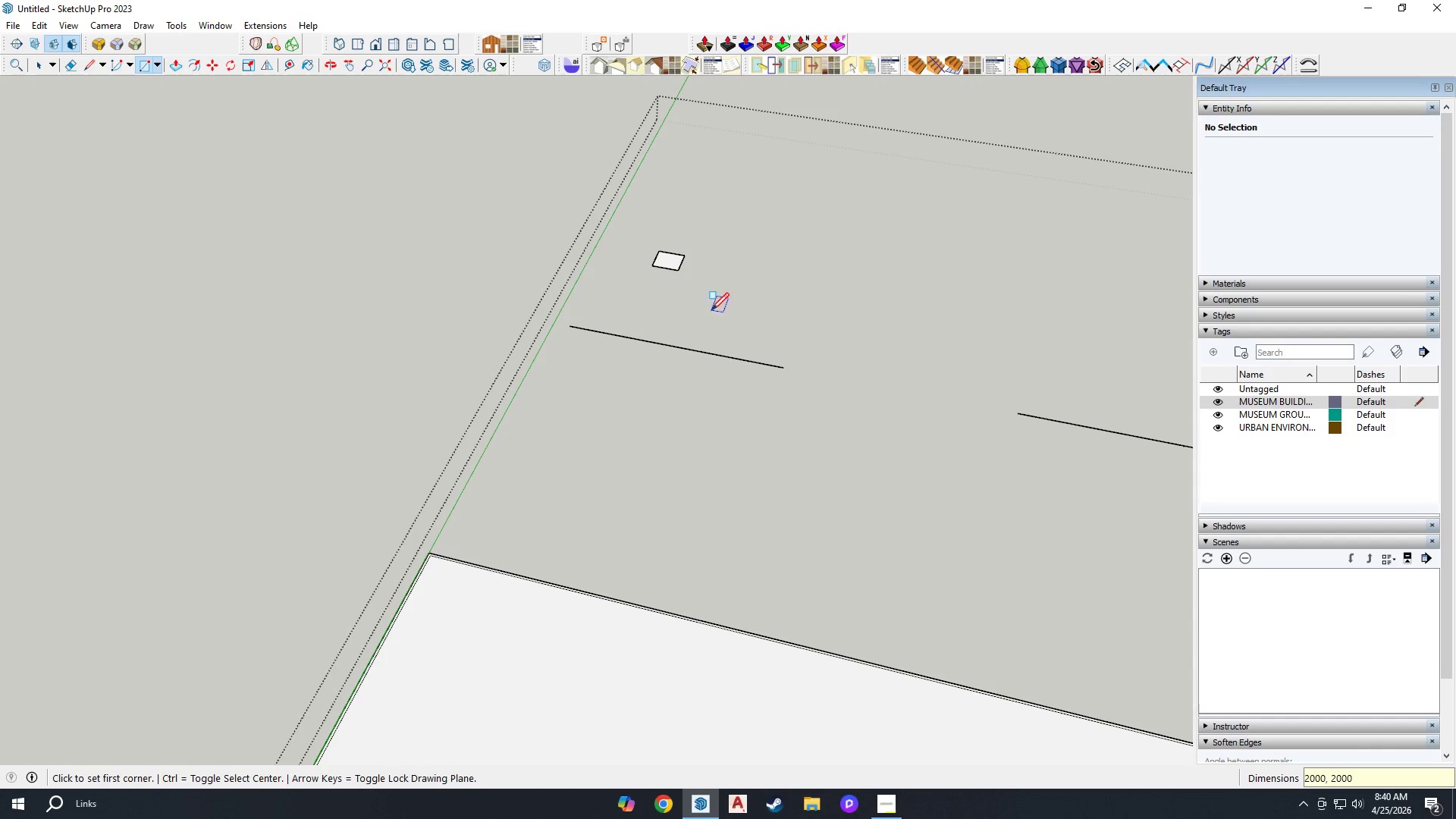 
key(P)
 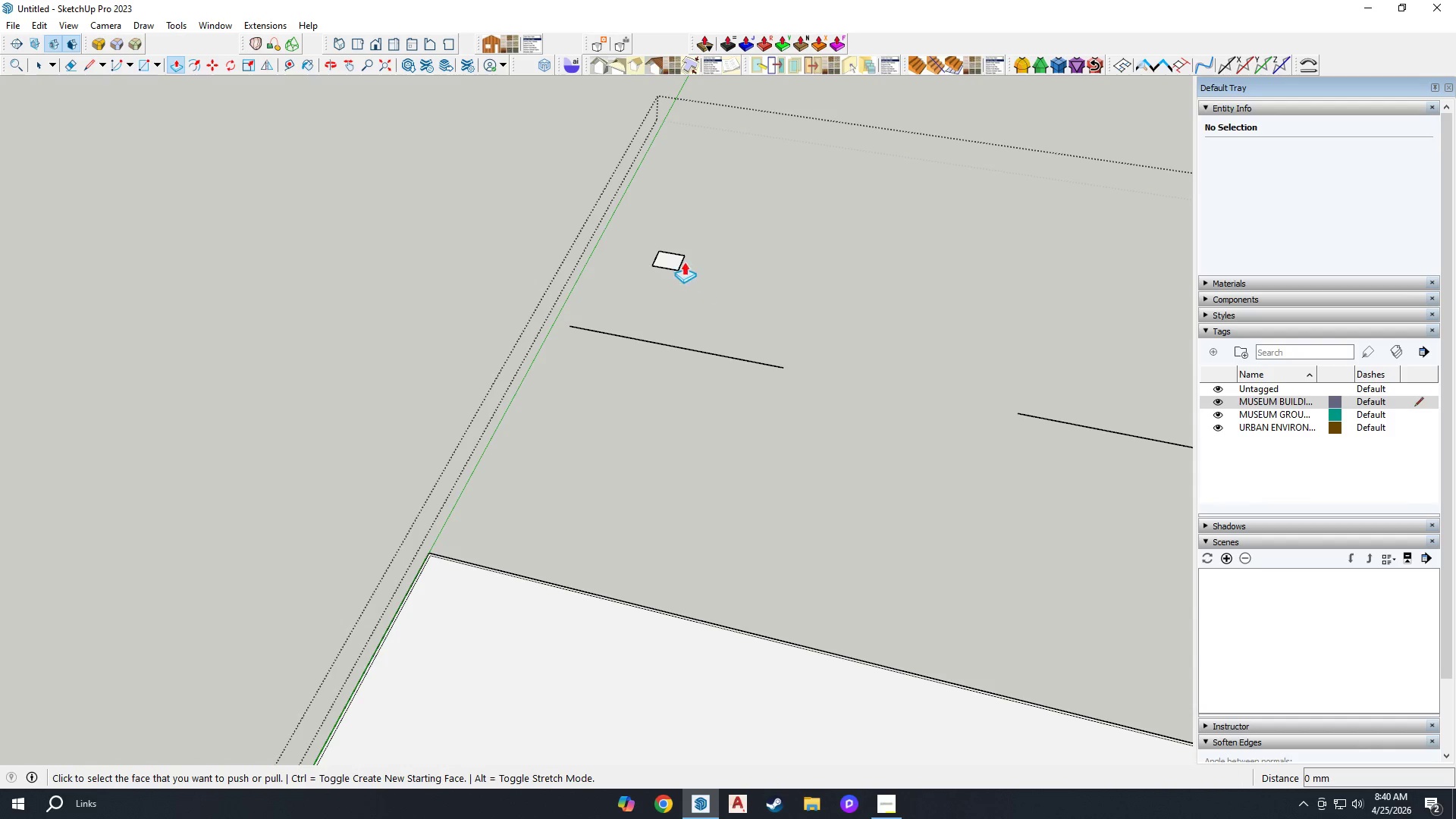 
key(Space)
 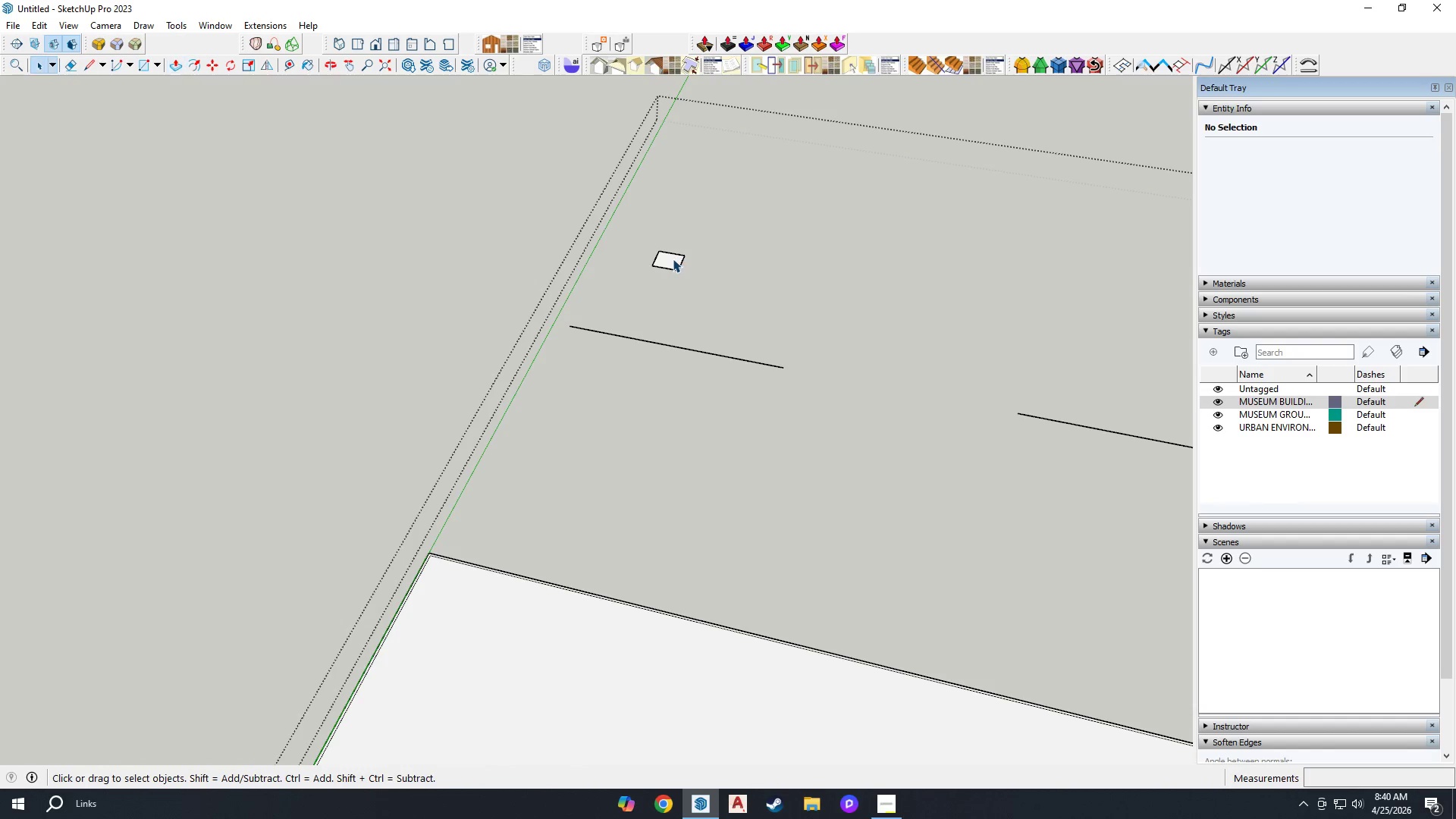 
double_click([673, 259])
 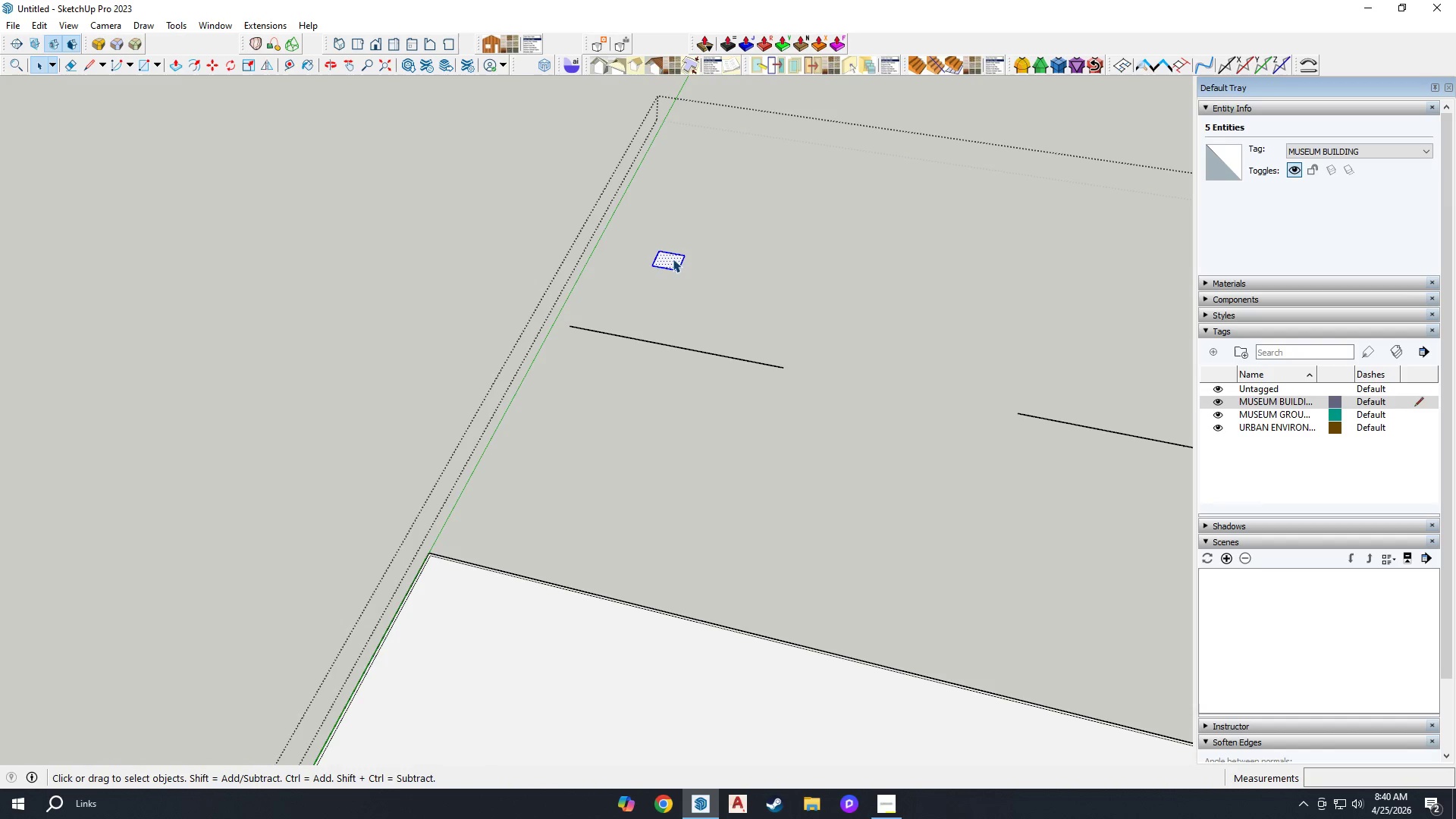 
key(P)
 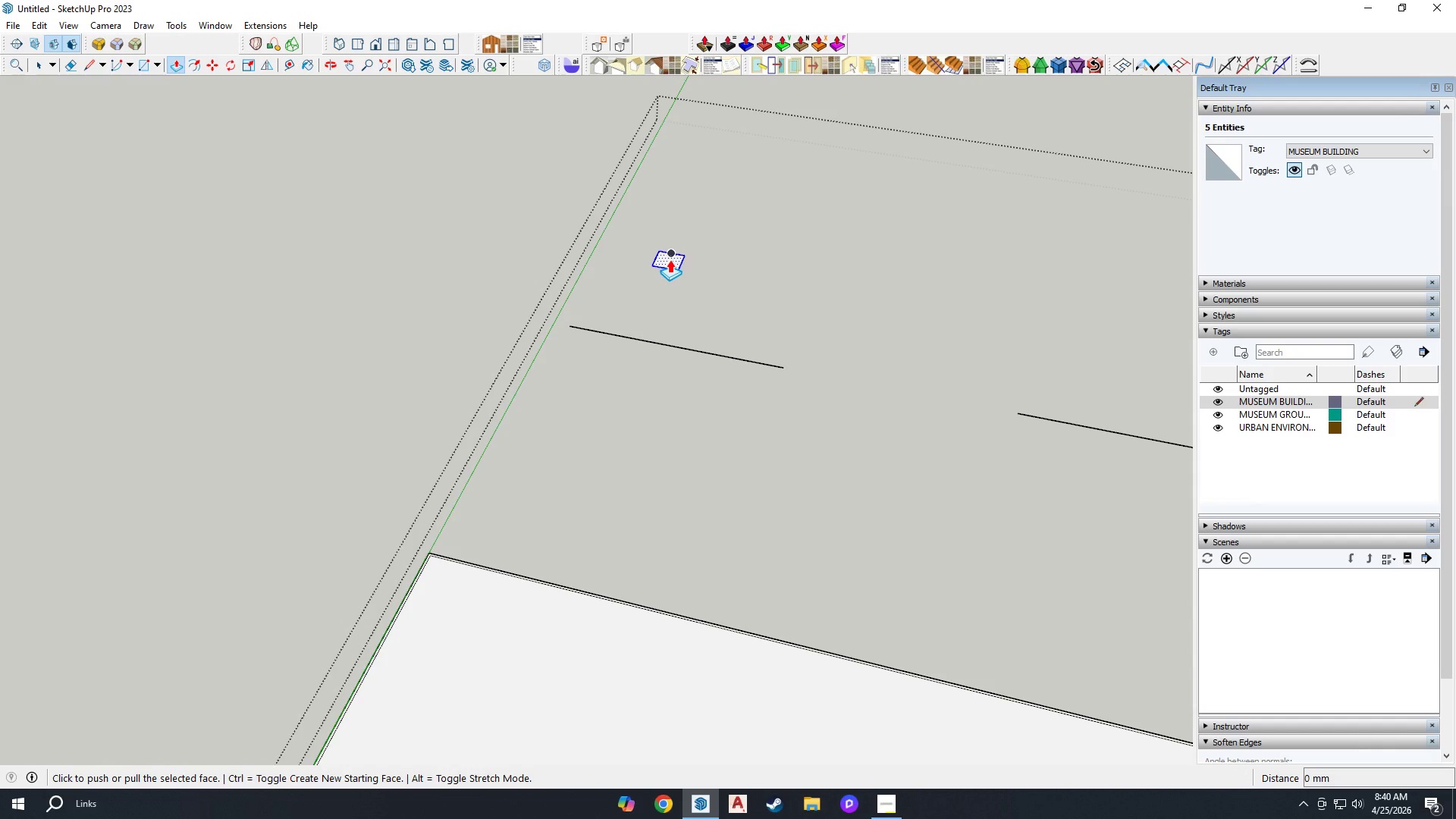 
key(Escape)
 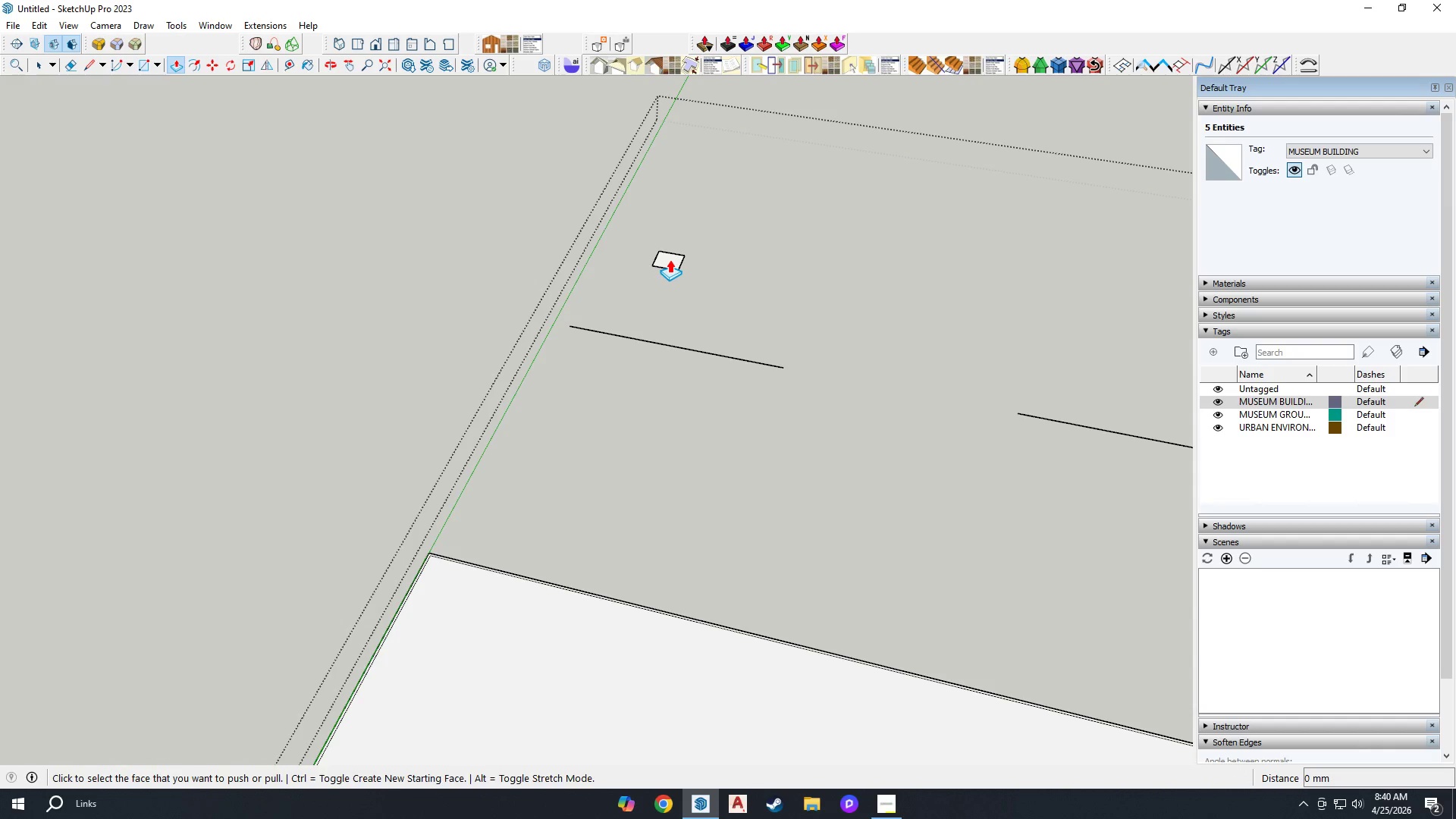 
left_click([670, 259])
 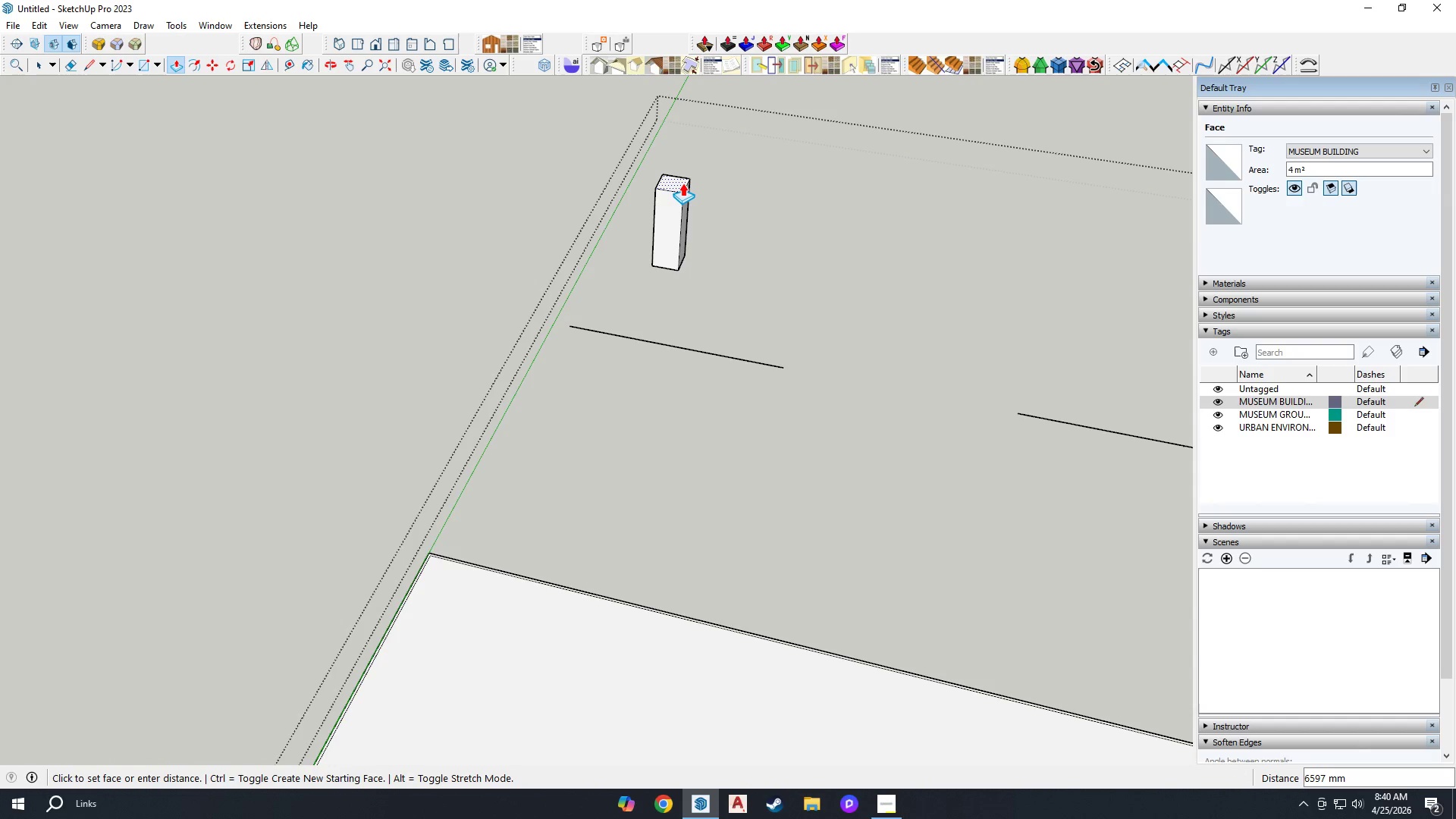 
type(15000)
 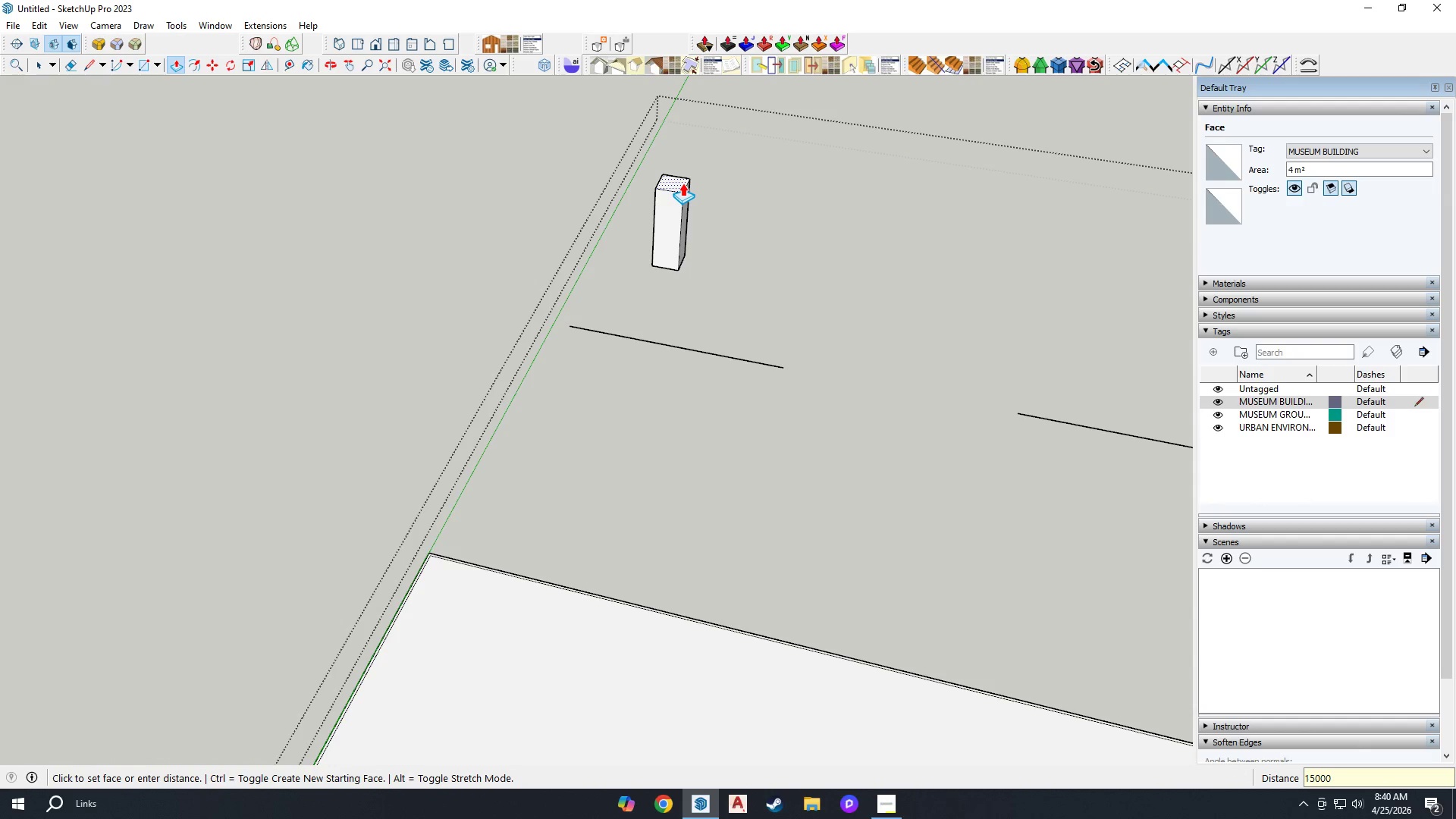 
key(Enter)
 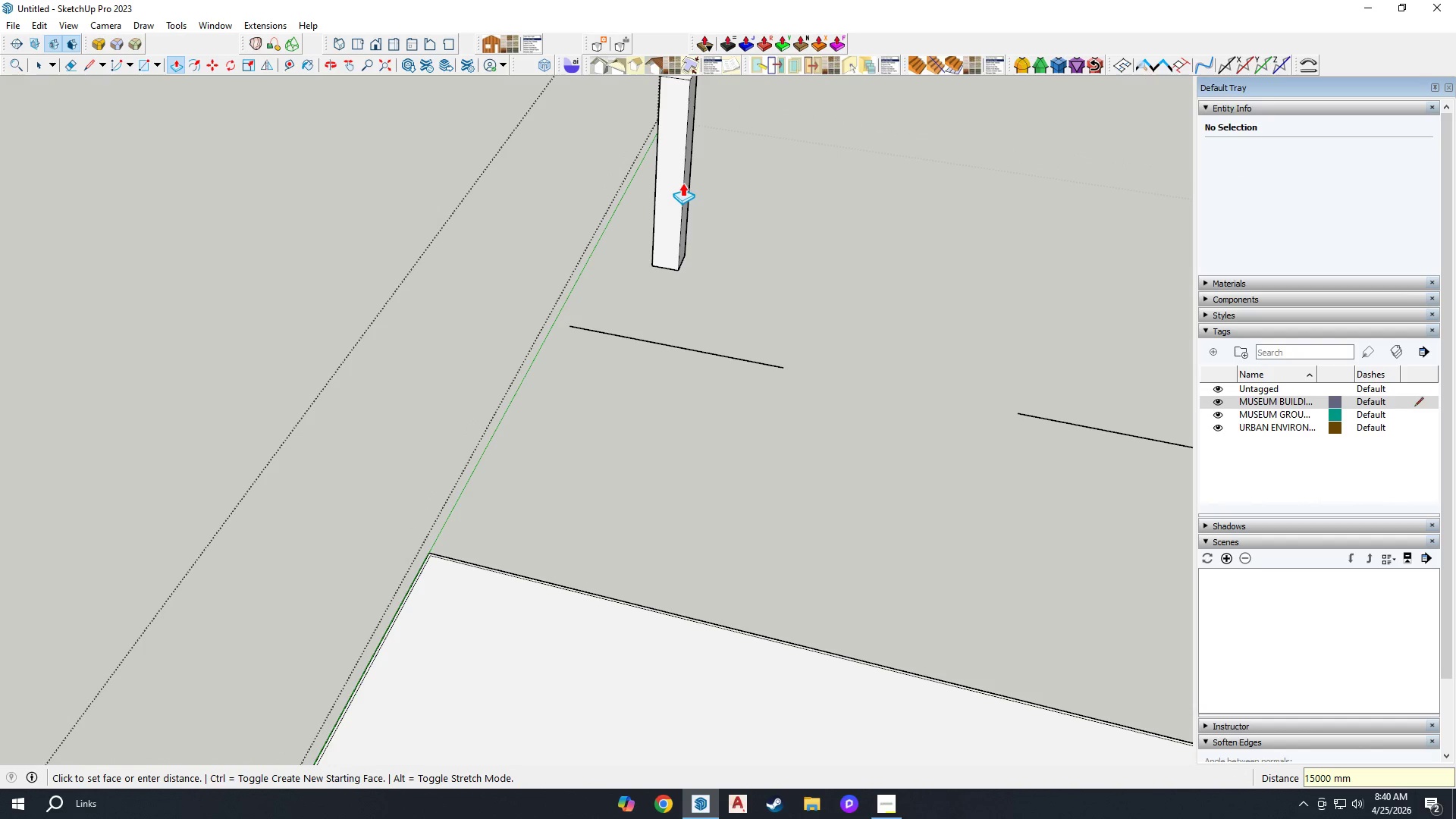 
key(Space)
 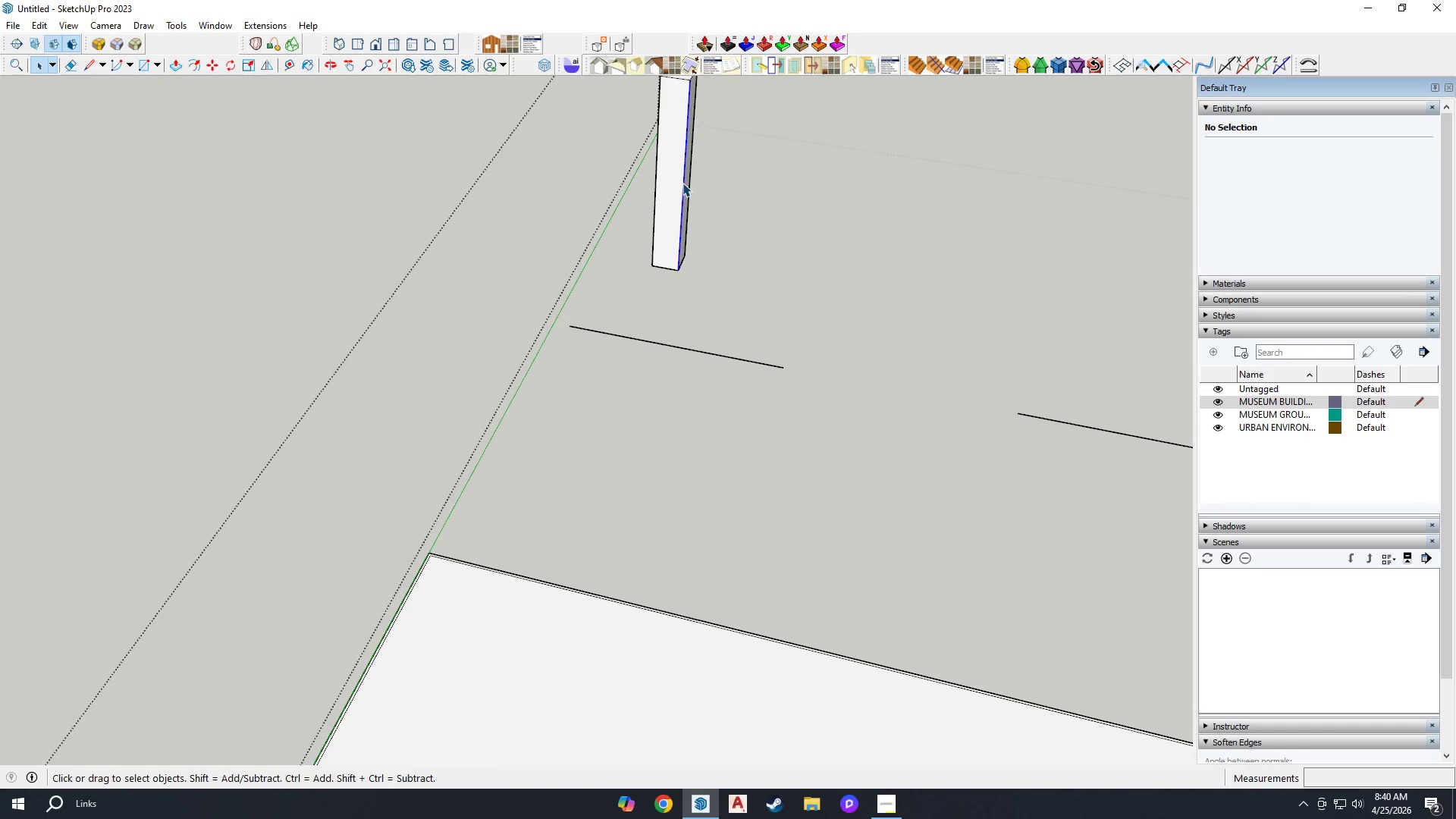 
double_click([682, 183])
 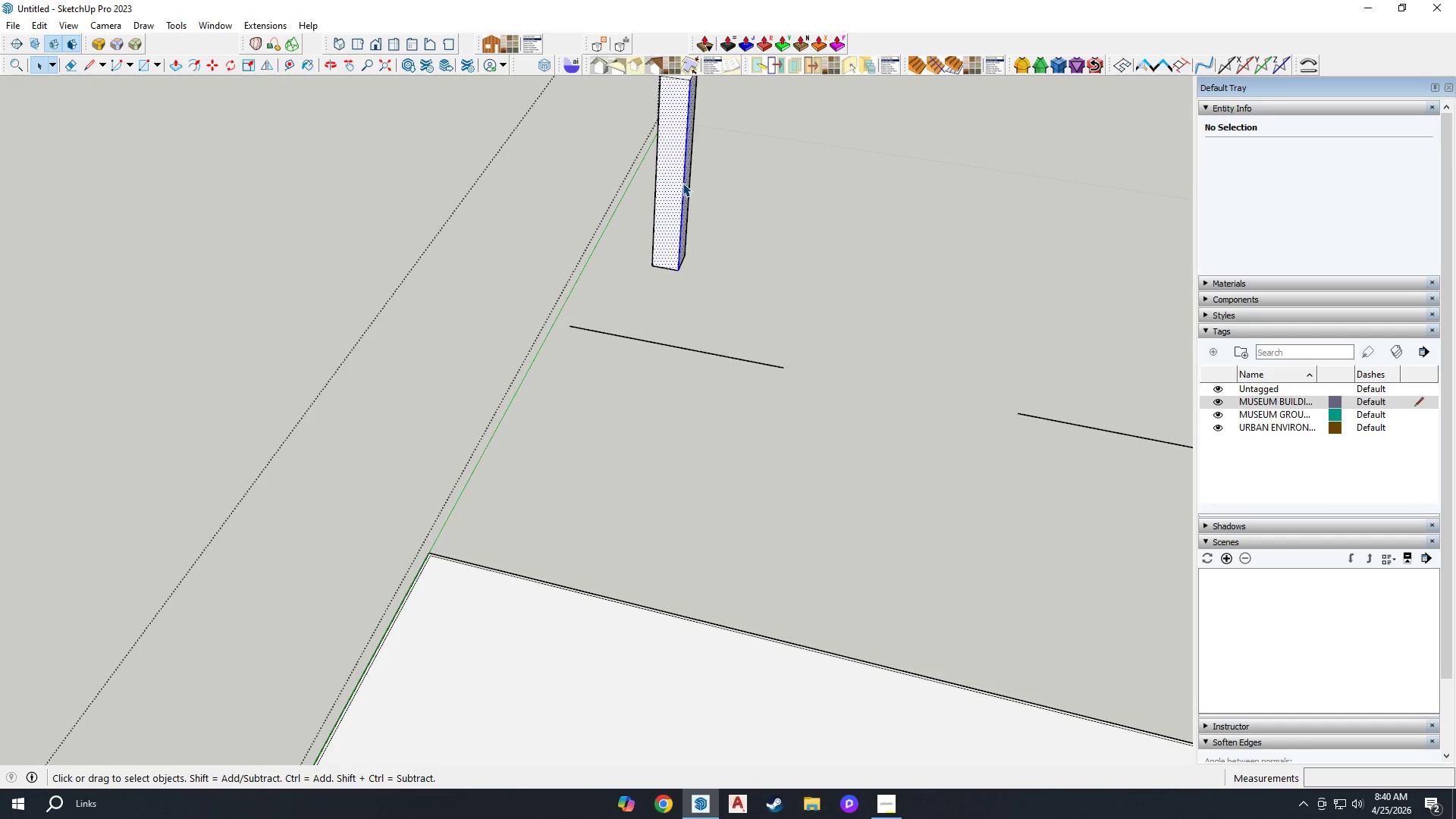 
triple_click([682, 183])
 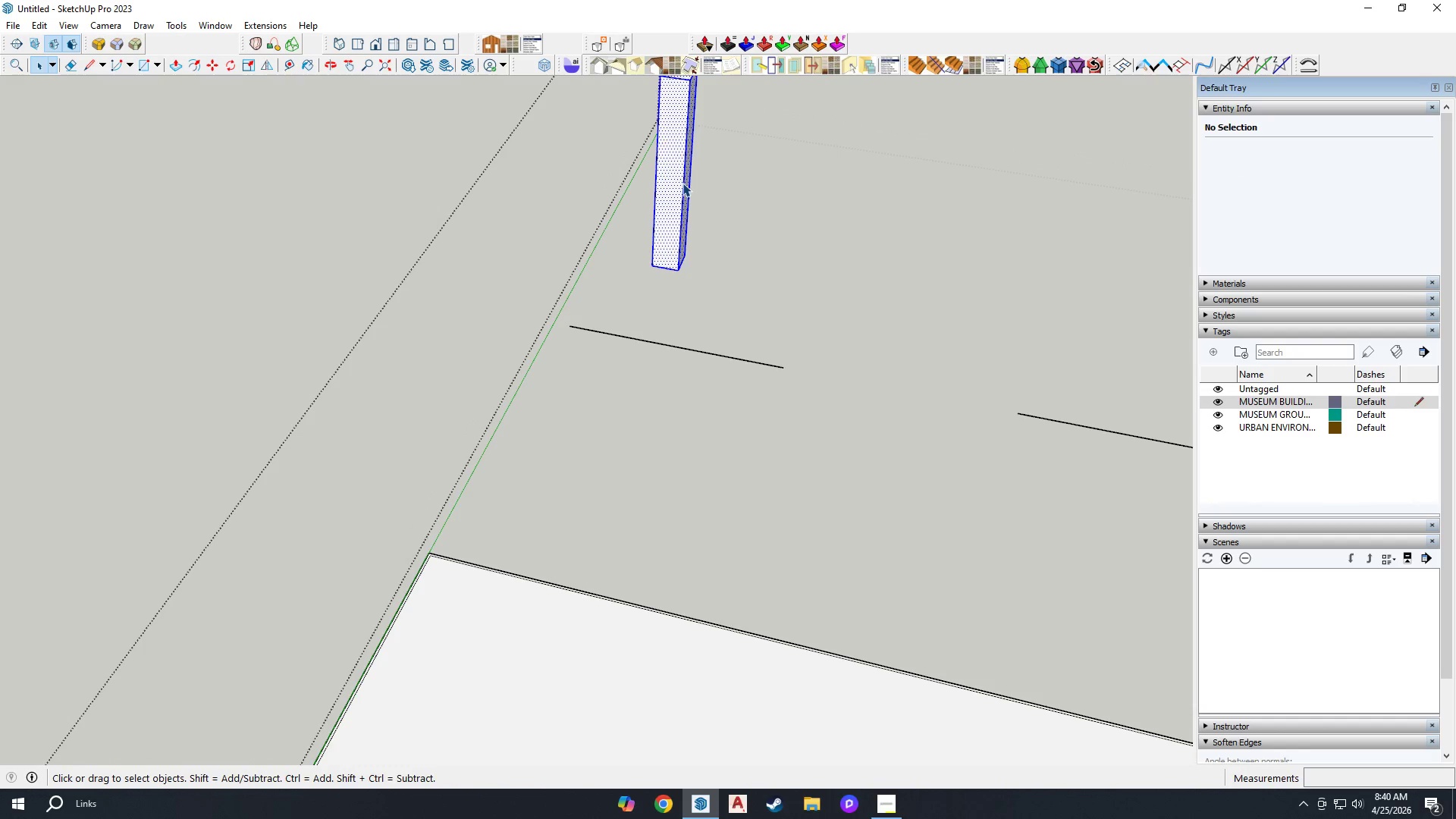 
right_click([682, 183])
 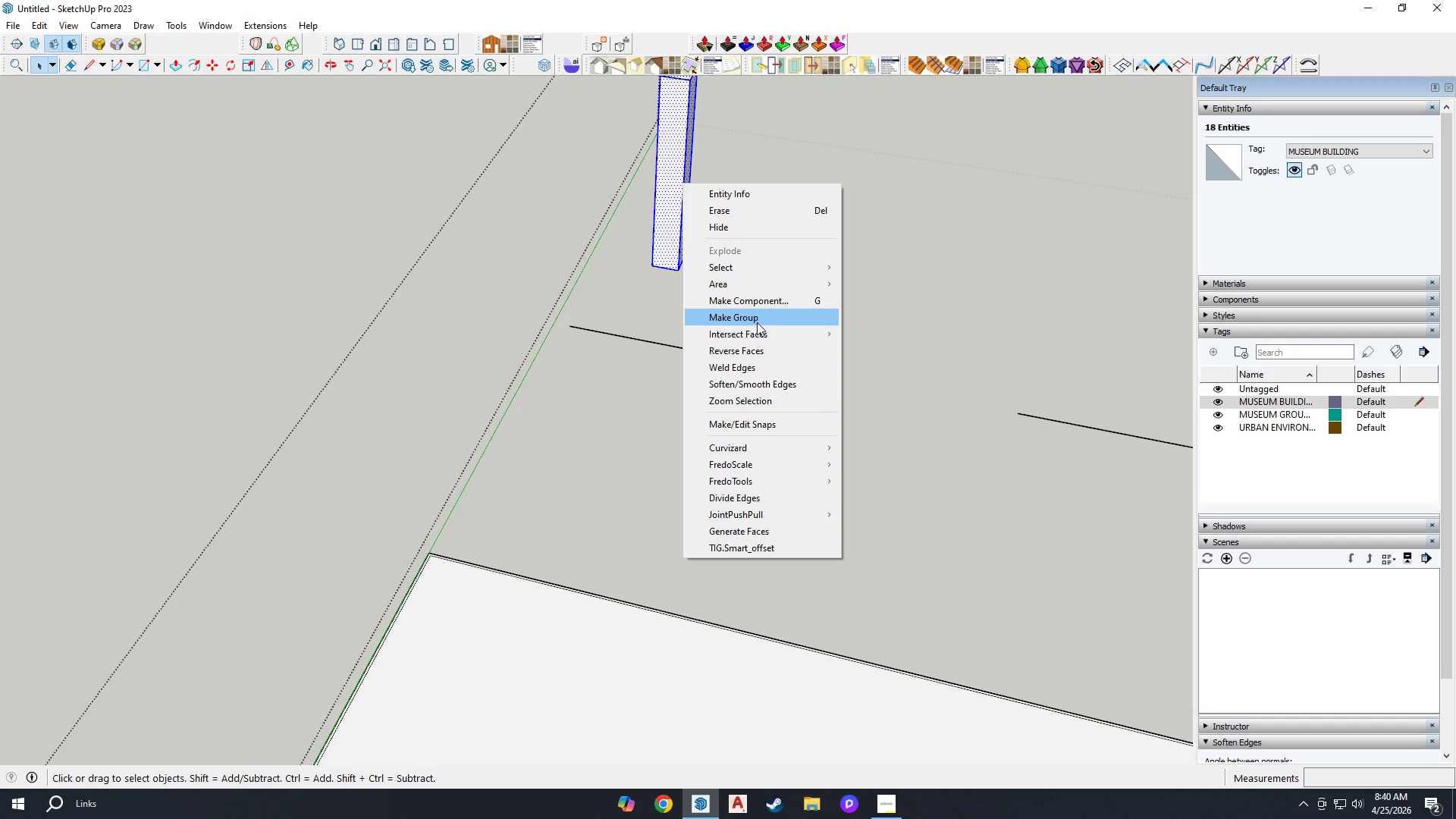 
left_click([769, 305])
 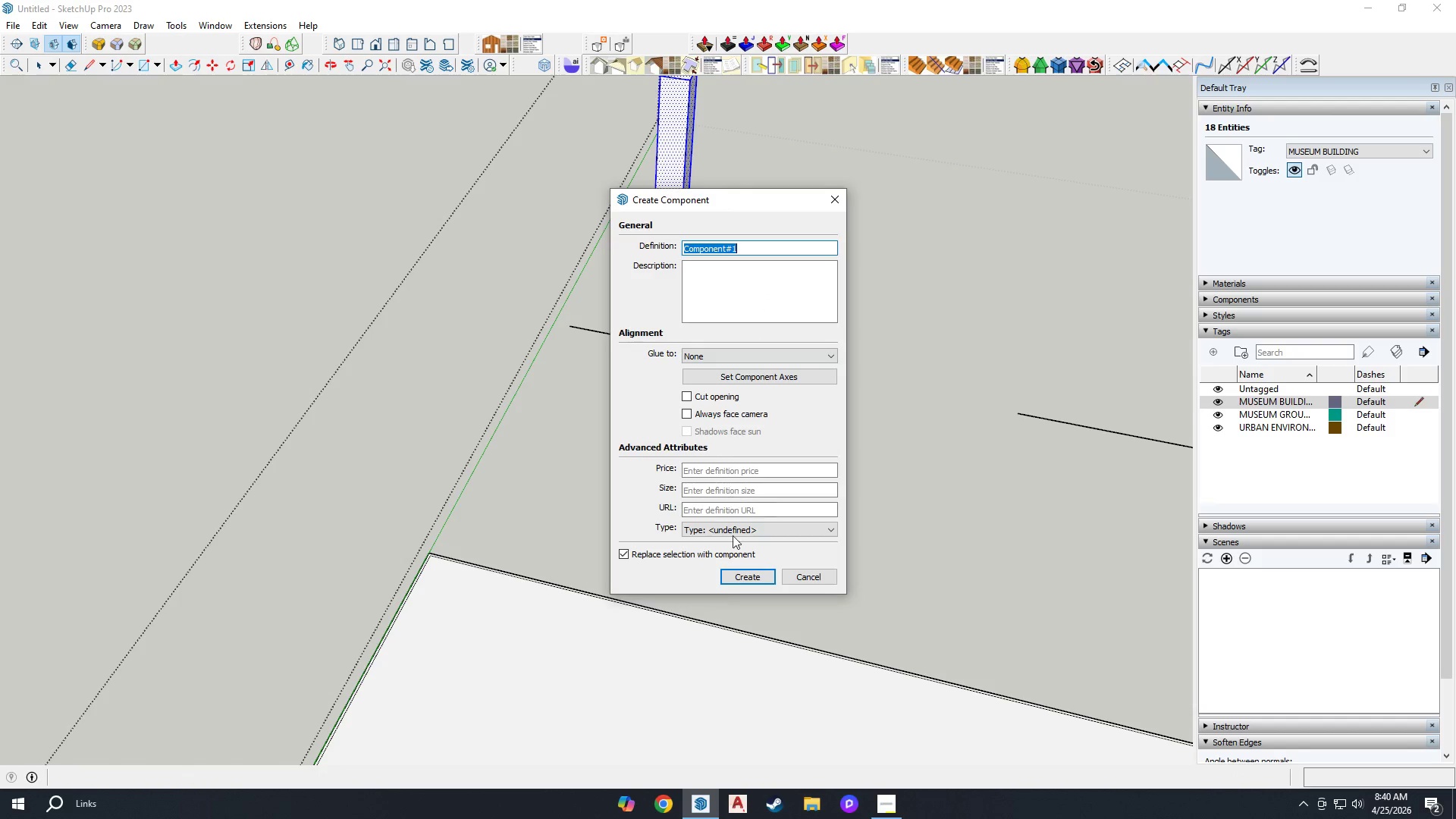 
left_click([737, 585])
 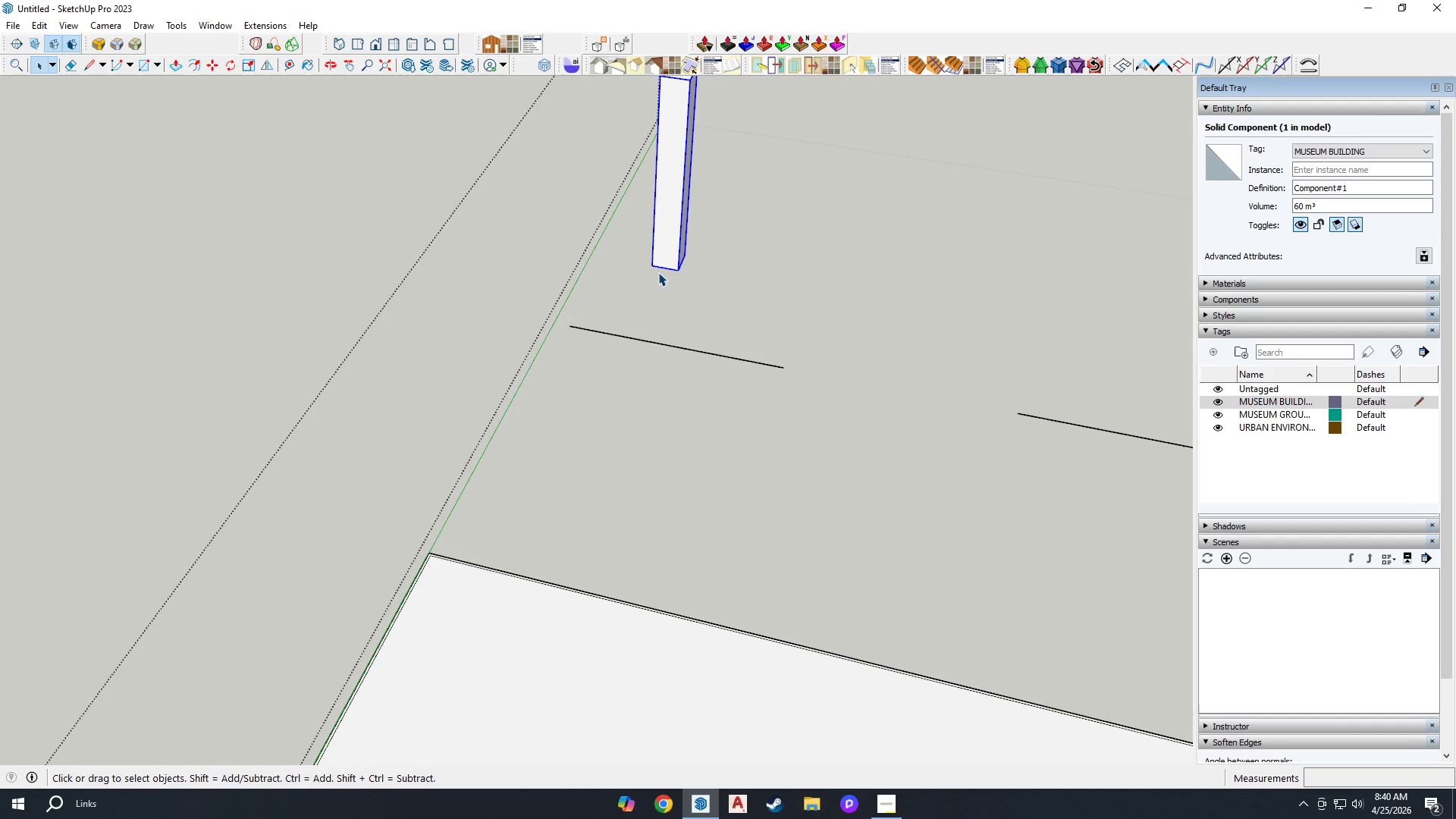 
key(M)
 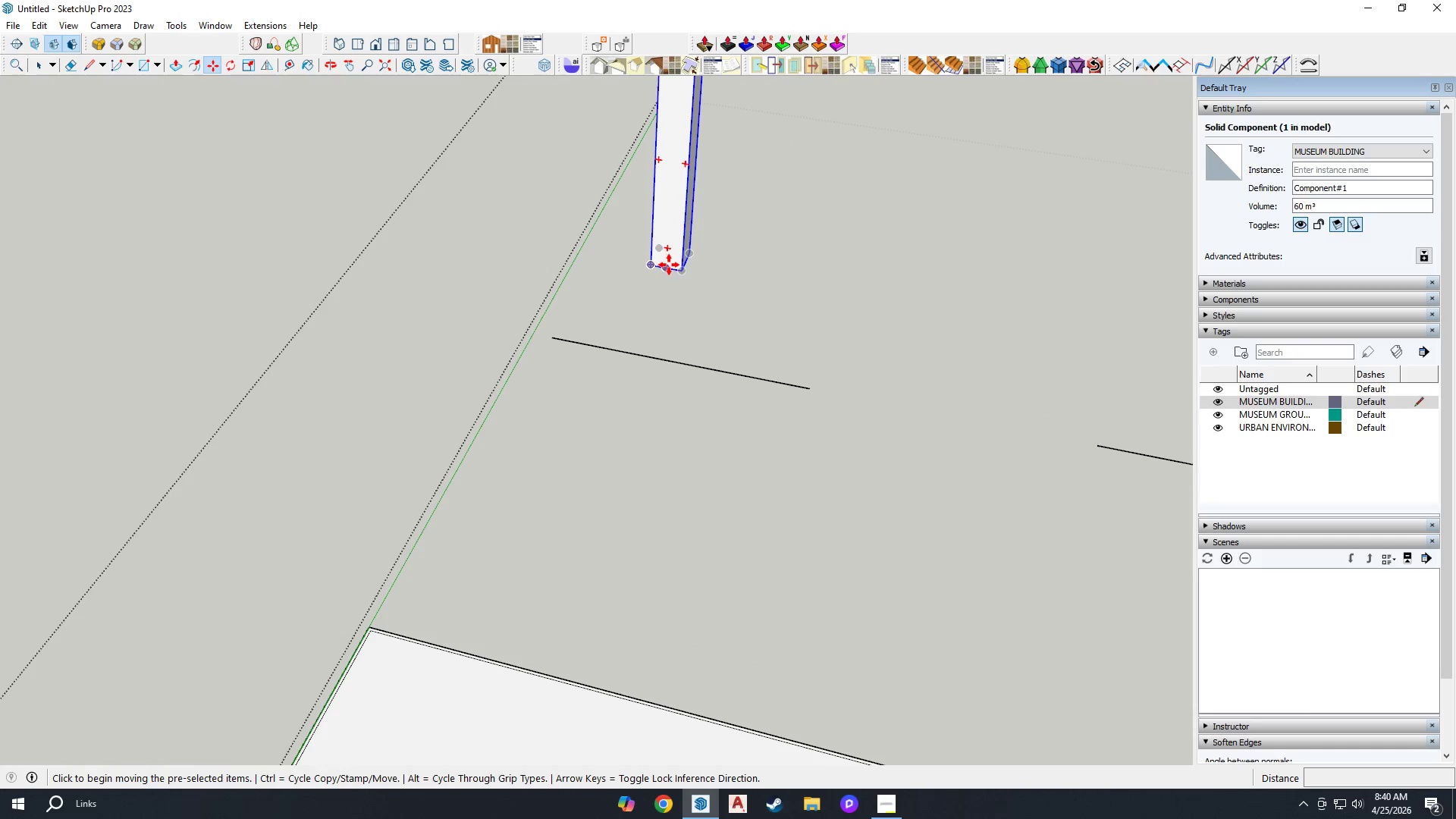 
scroll: coordinate [659, 268], scroll_direction: up, amount: 2.0
 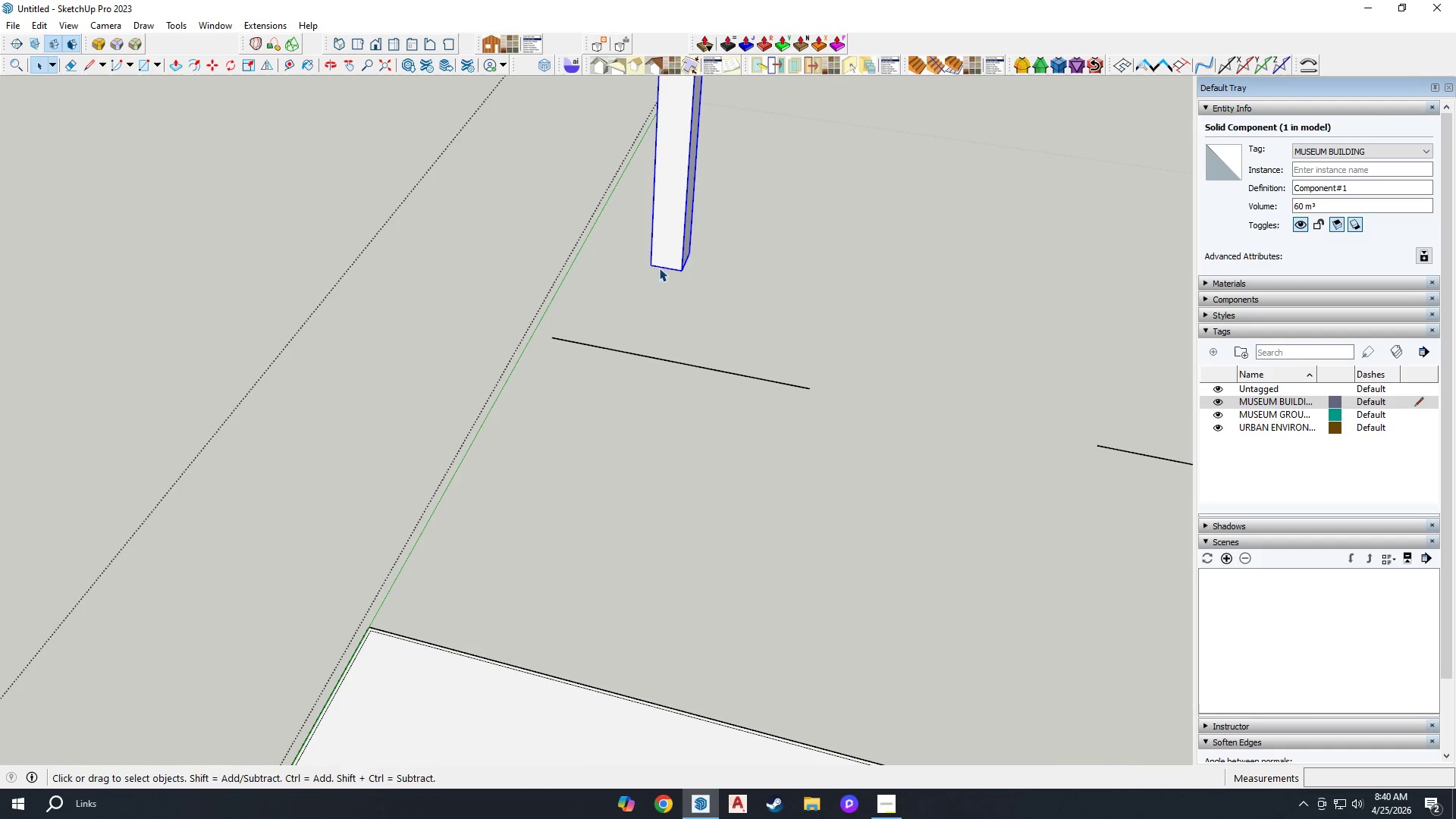 
left_click([670, 265])
 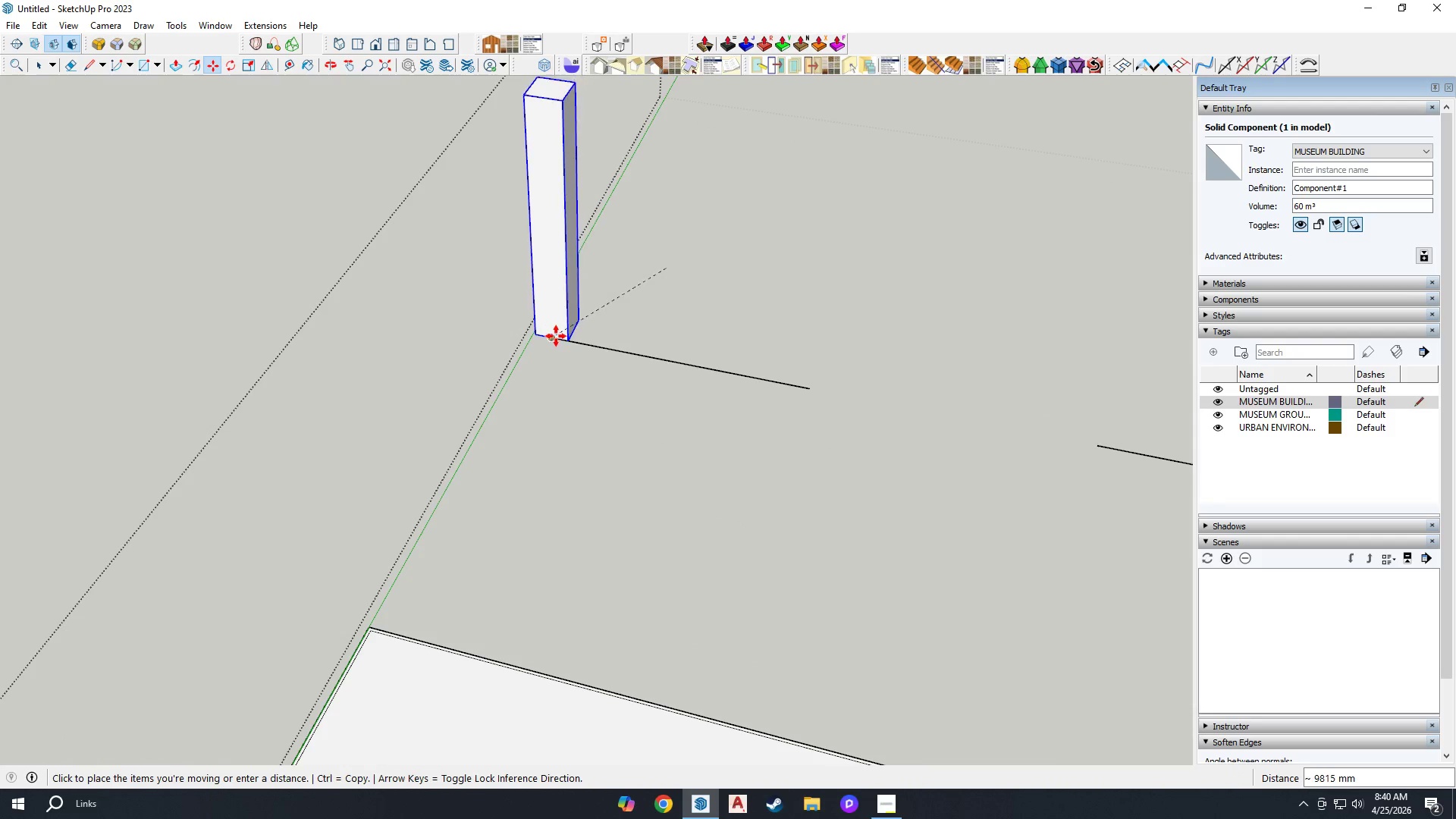 
left_click([554, 339])
 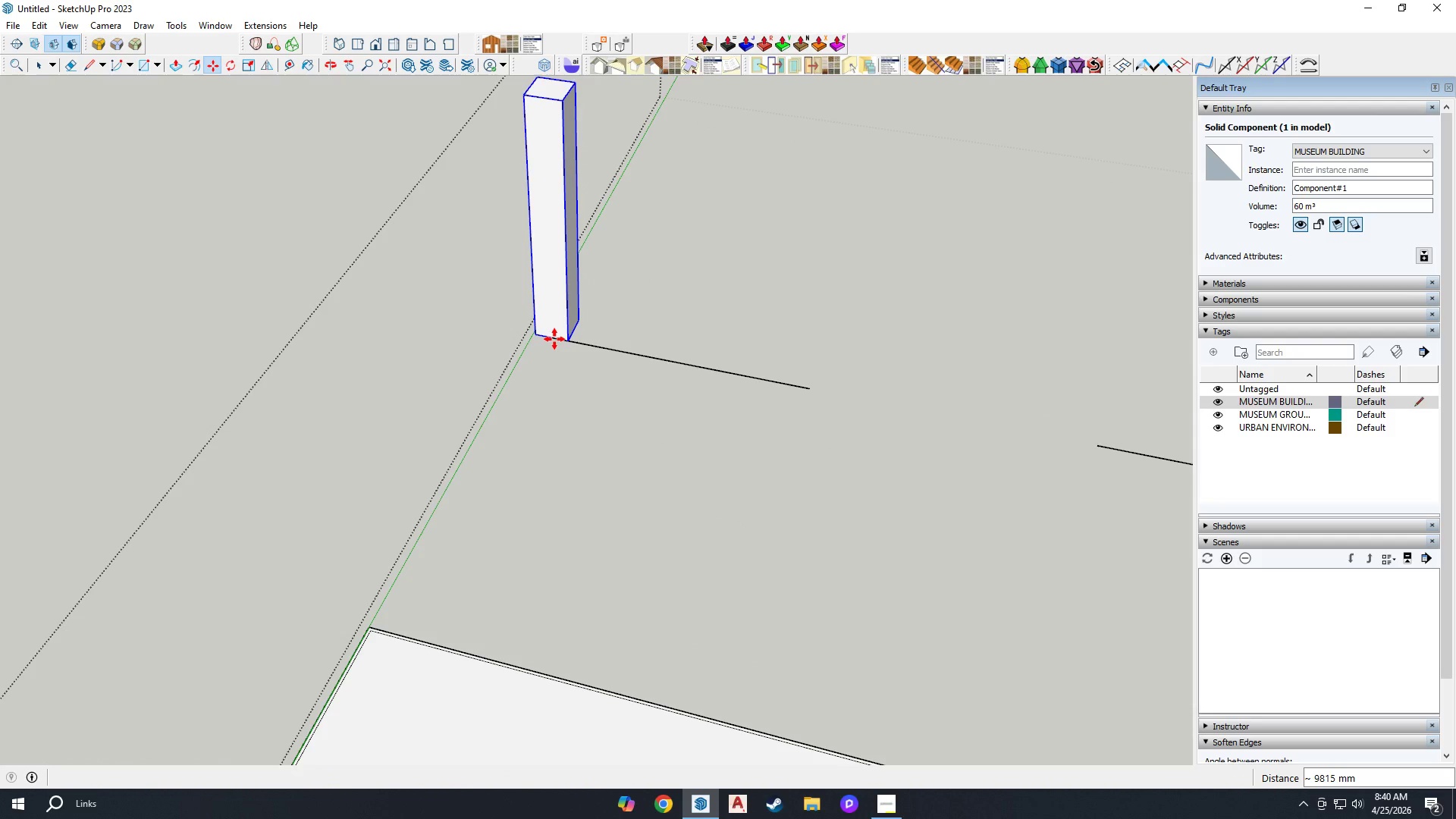 
key(Control+ControlLeft)
 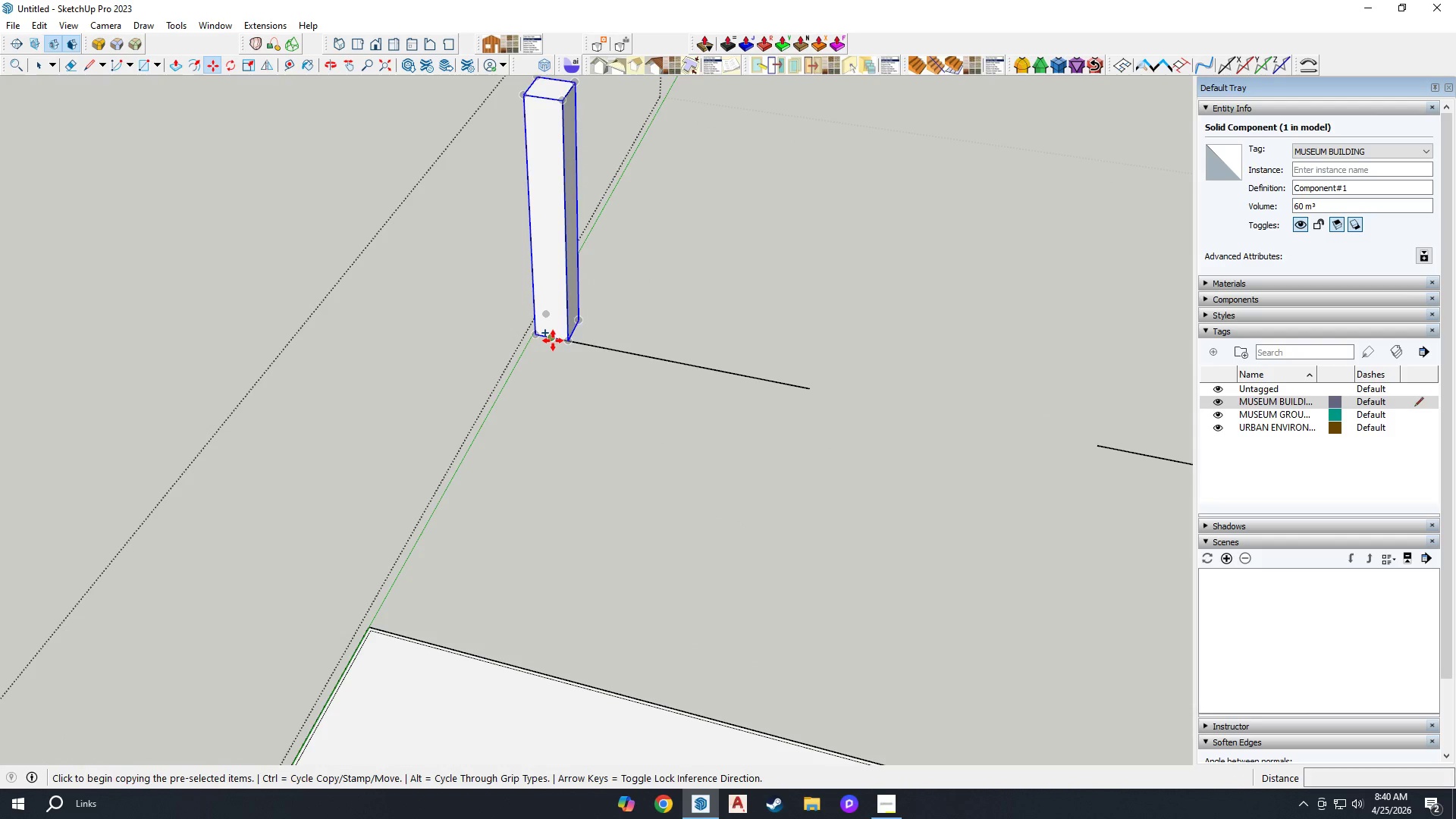 
left_click([553, 340])
 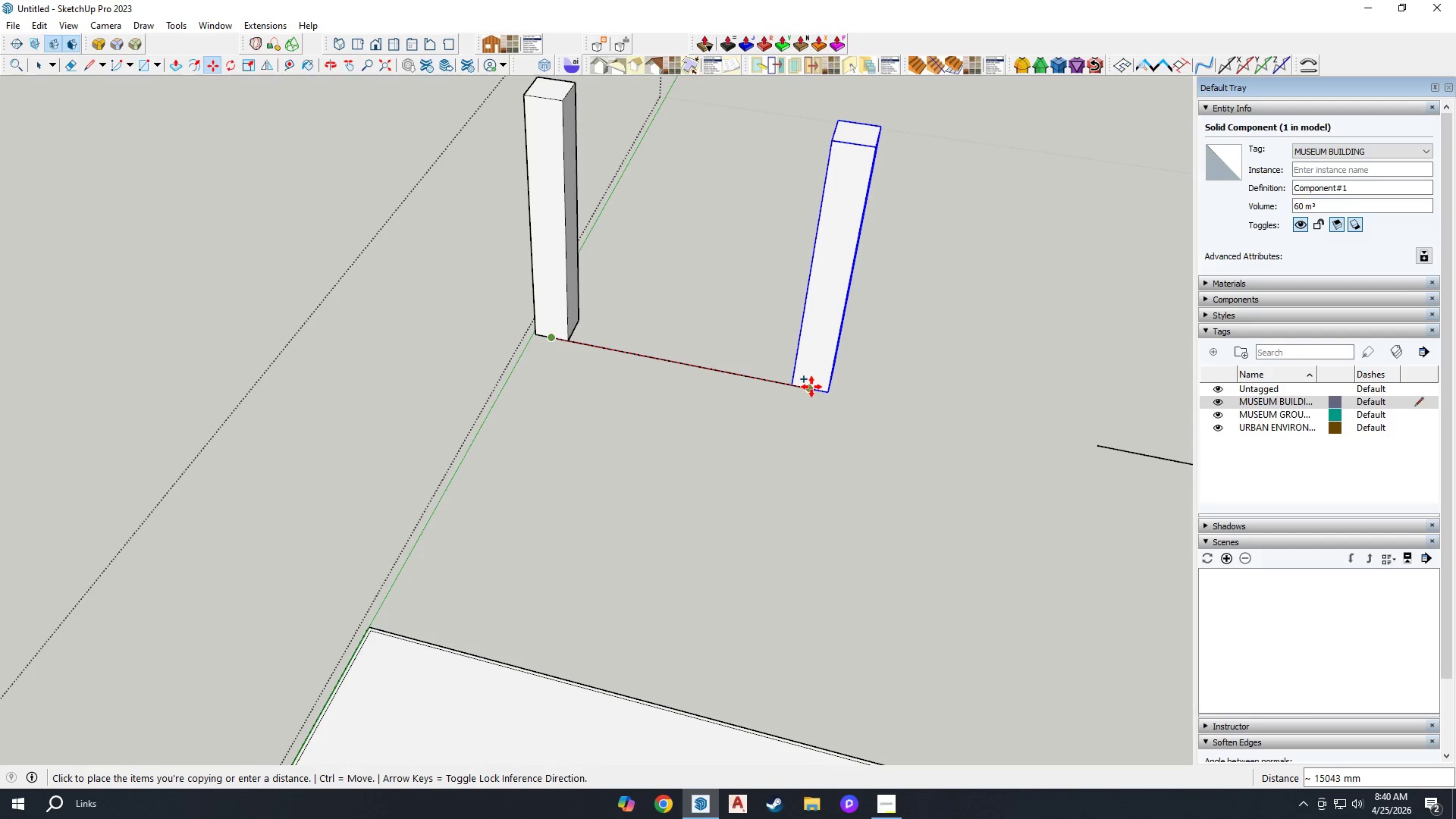 
left_click([811, 387])
 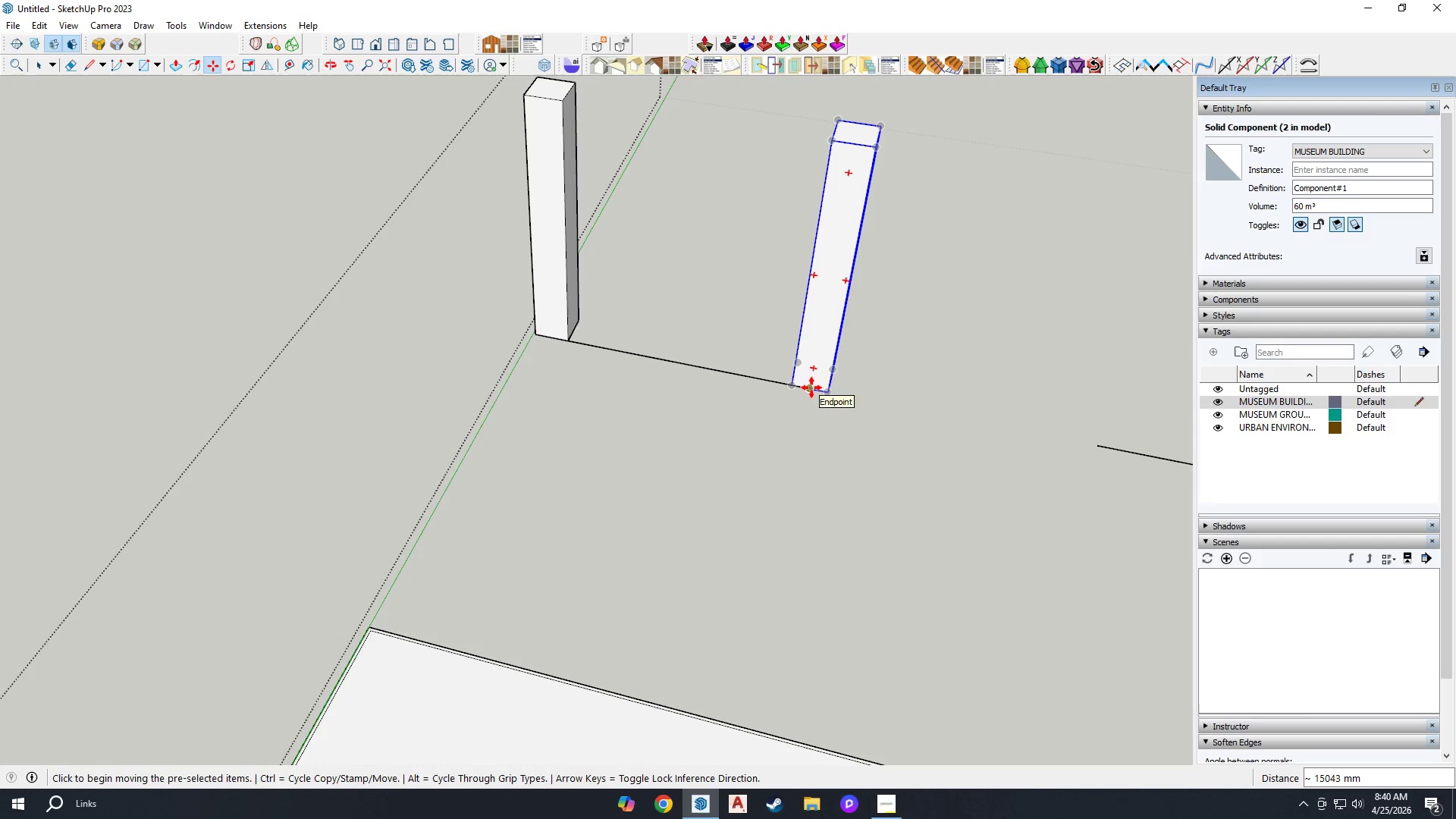 
type(X9)
 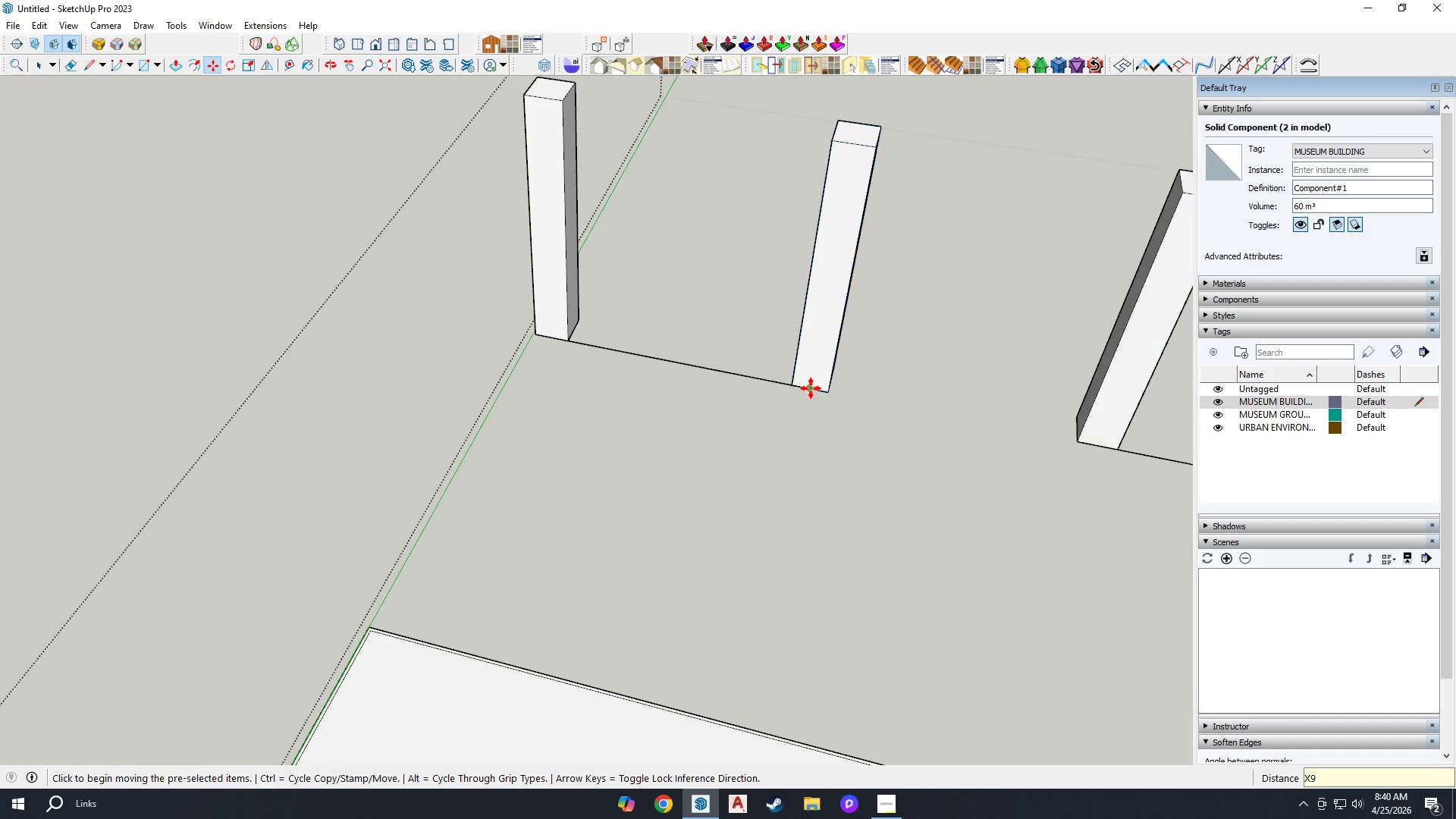 
key(Enter)
 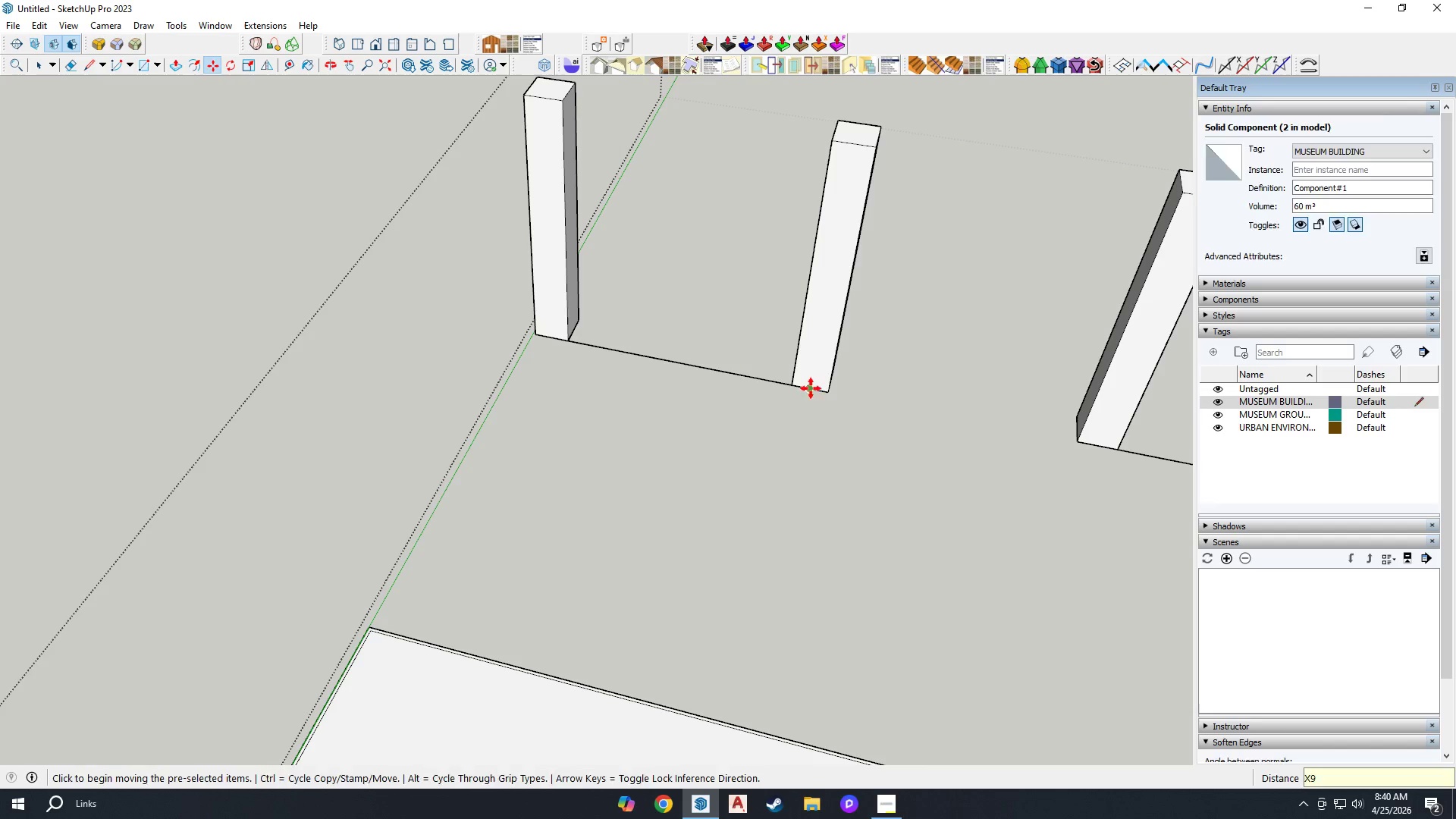 
key(H)
 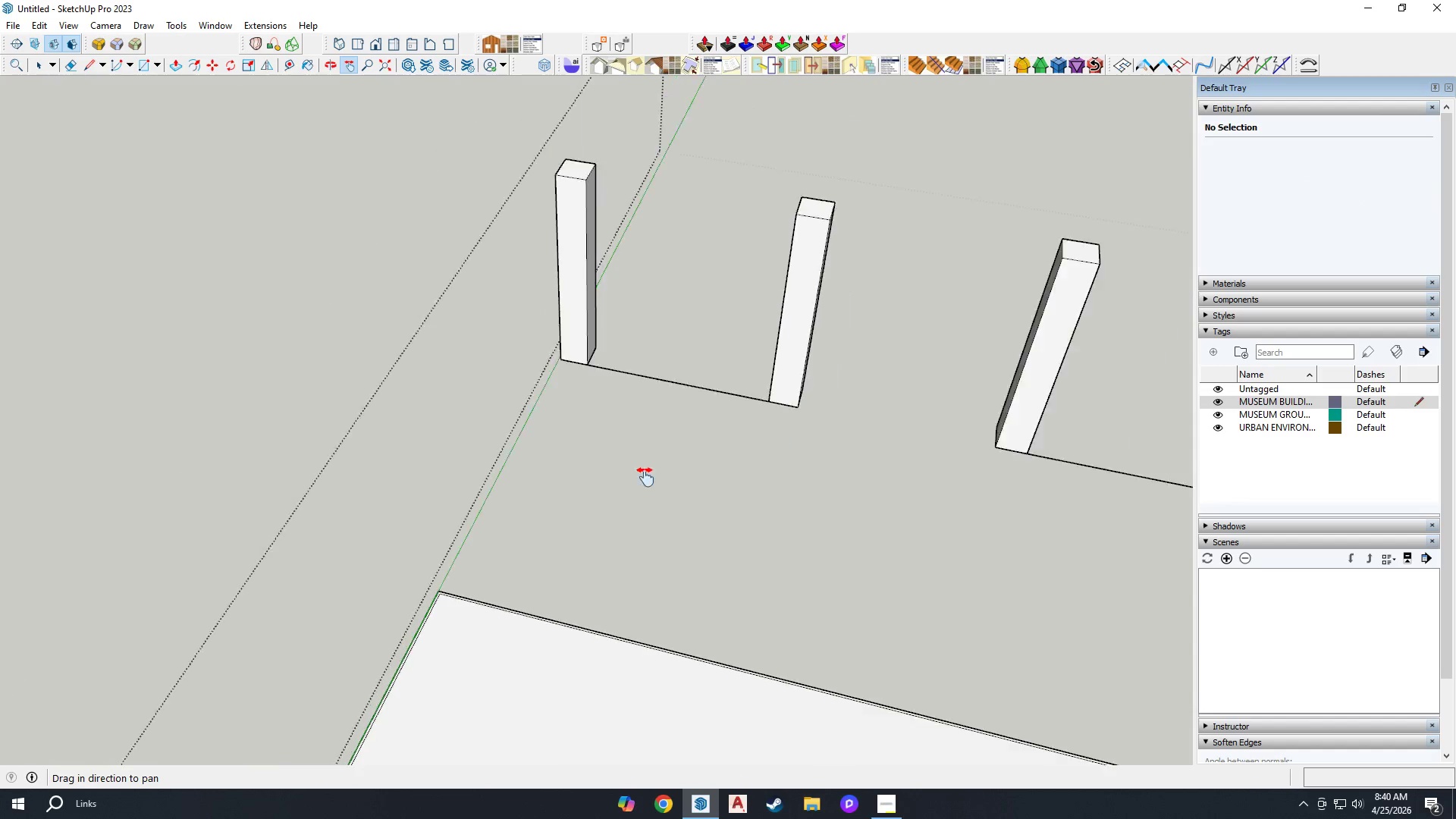 
key(Space)
 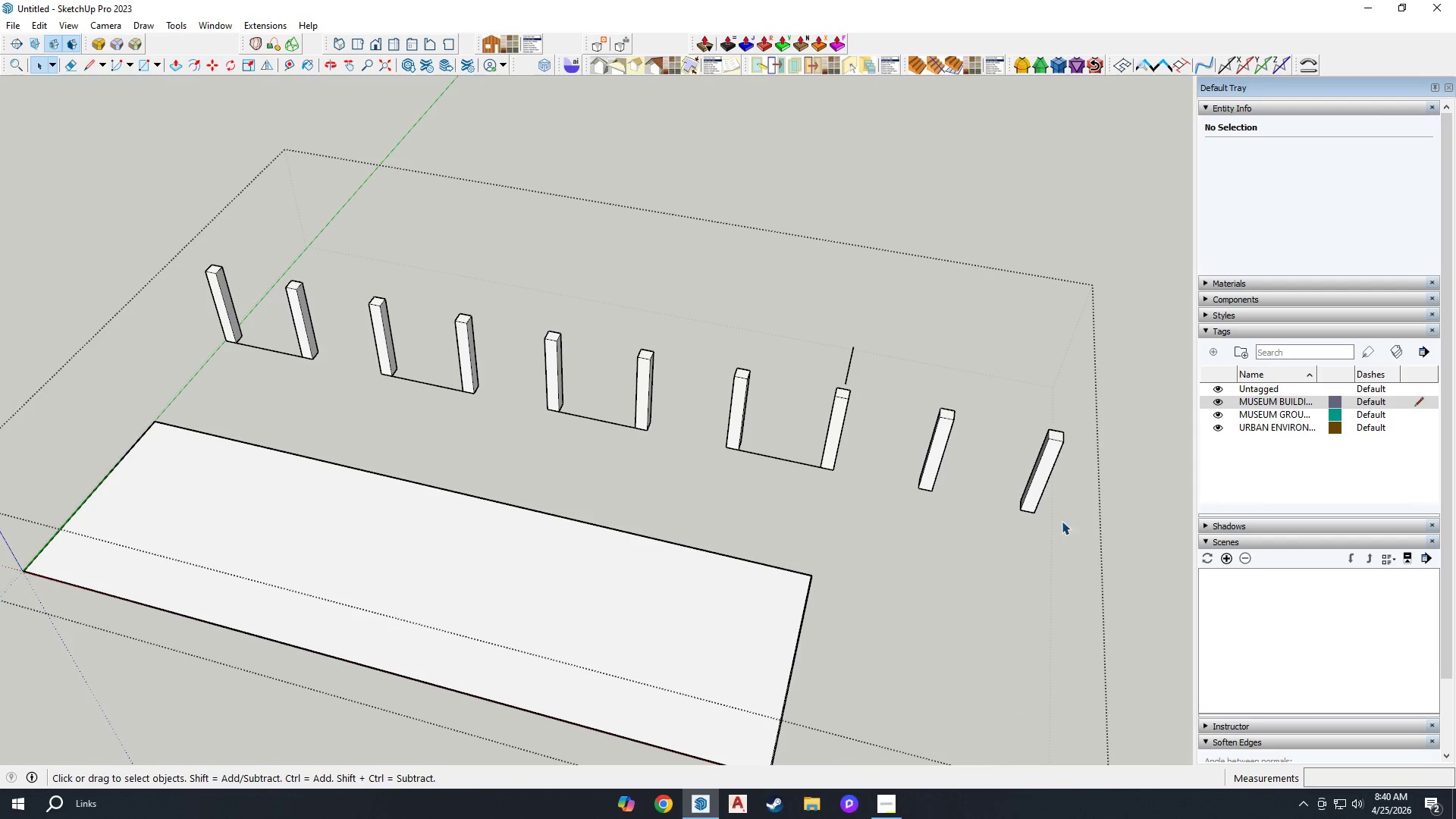 
left_click_drag(start_coordinate=[1065, 519], to_coordinate=[877, 474])
 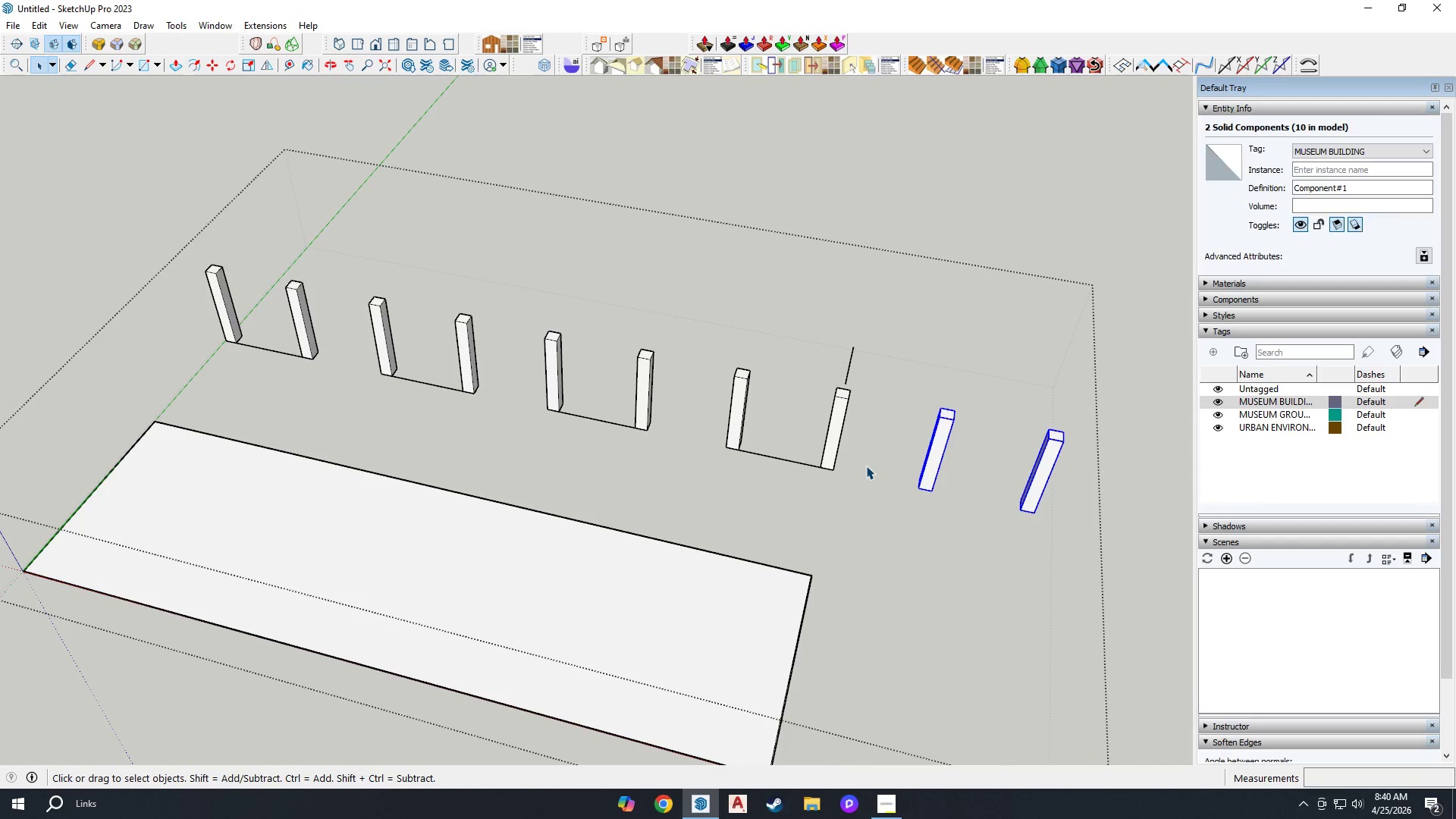 
scroll: coordinate [1185, 534], scroll_direction: down, amount: 16.0
 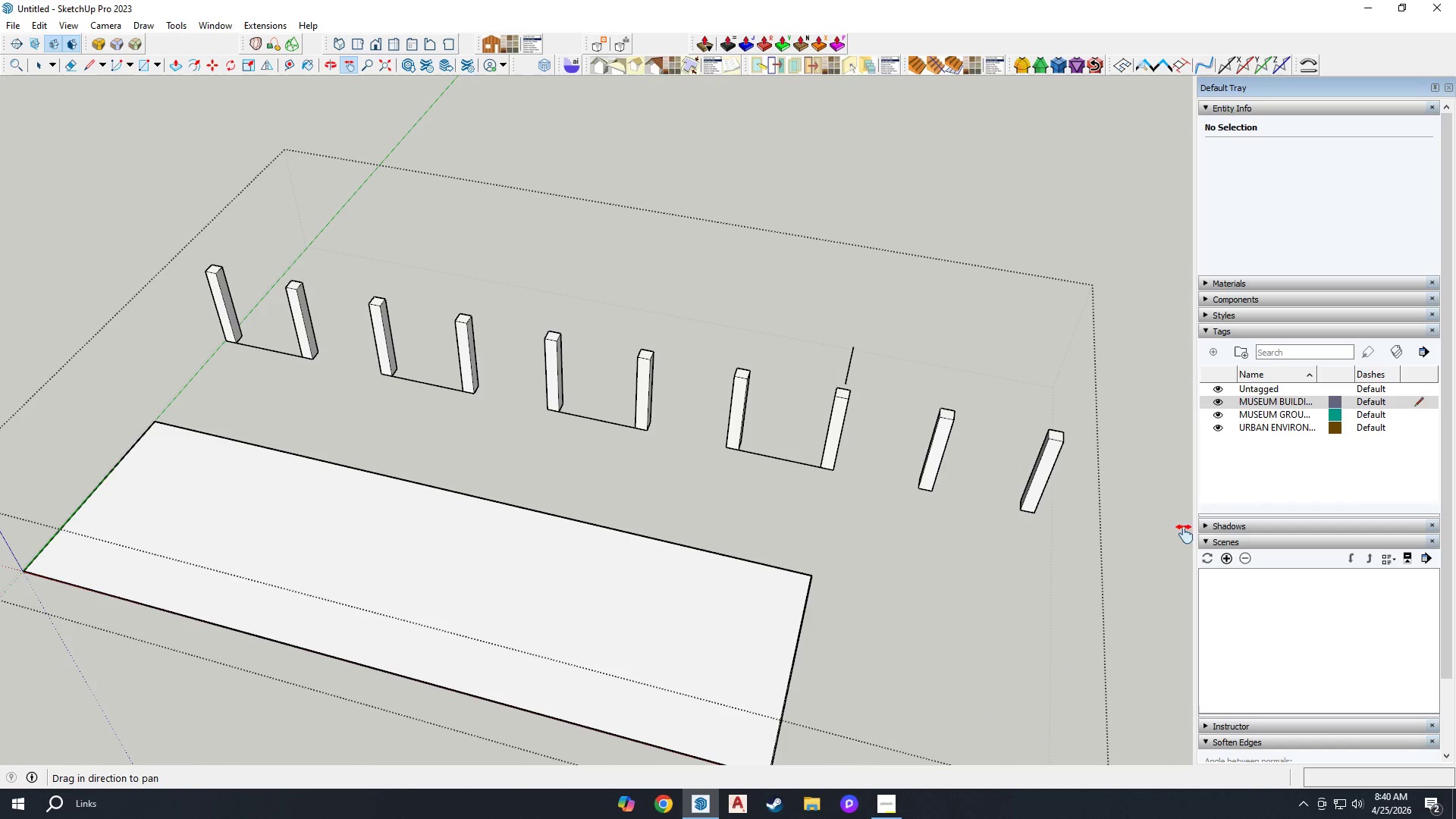 
key(Delete)
 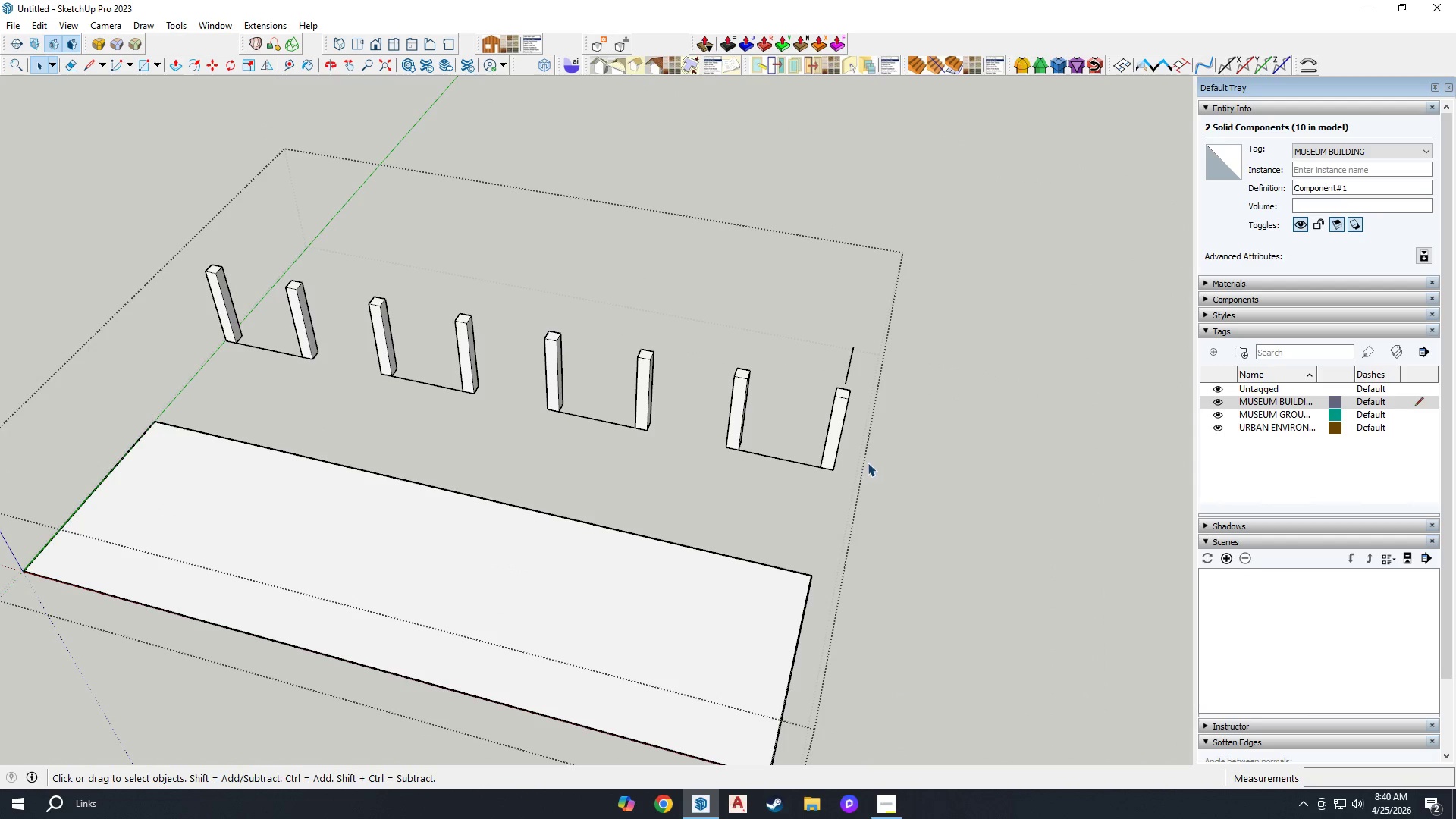 
scroll: coordinate [802, 499], scroll_direction: up, amount: 6.0
 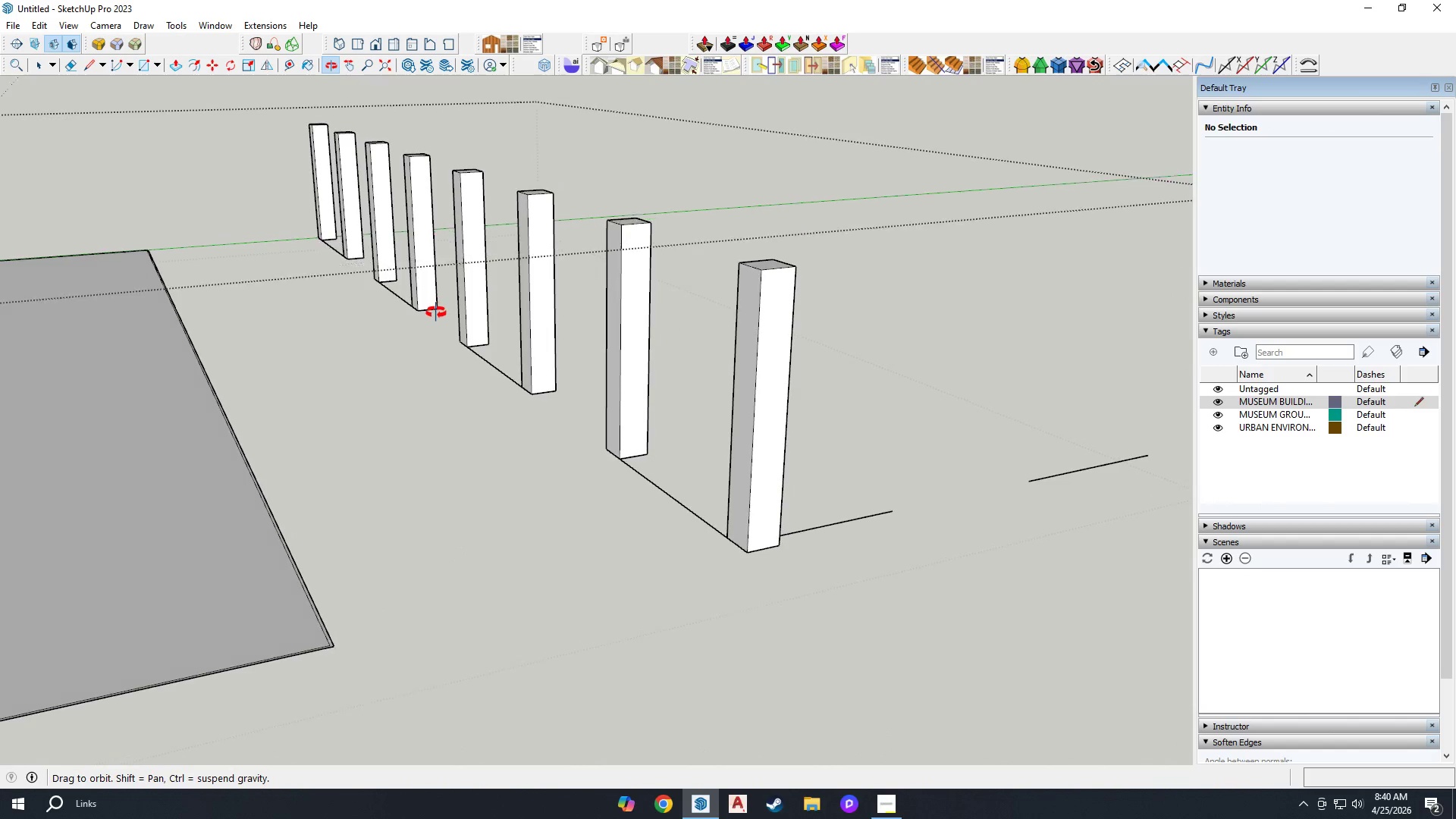 
scroll: coordinate [650, 463], scroll_direction: down, amount: 4.0
 